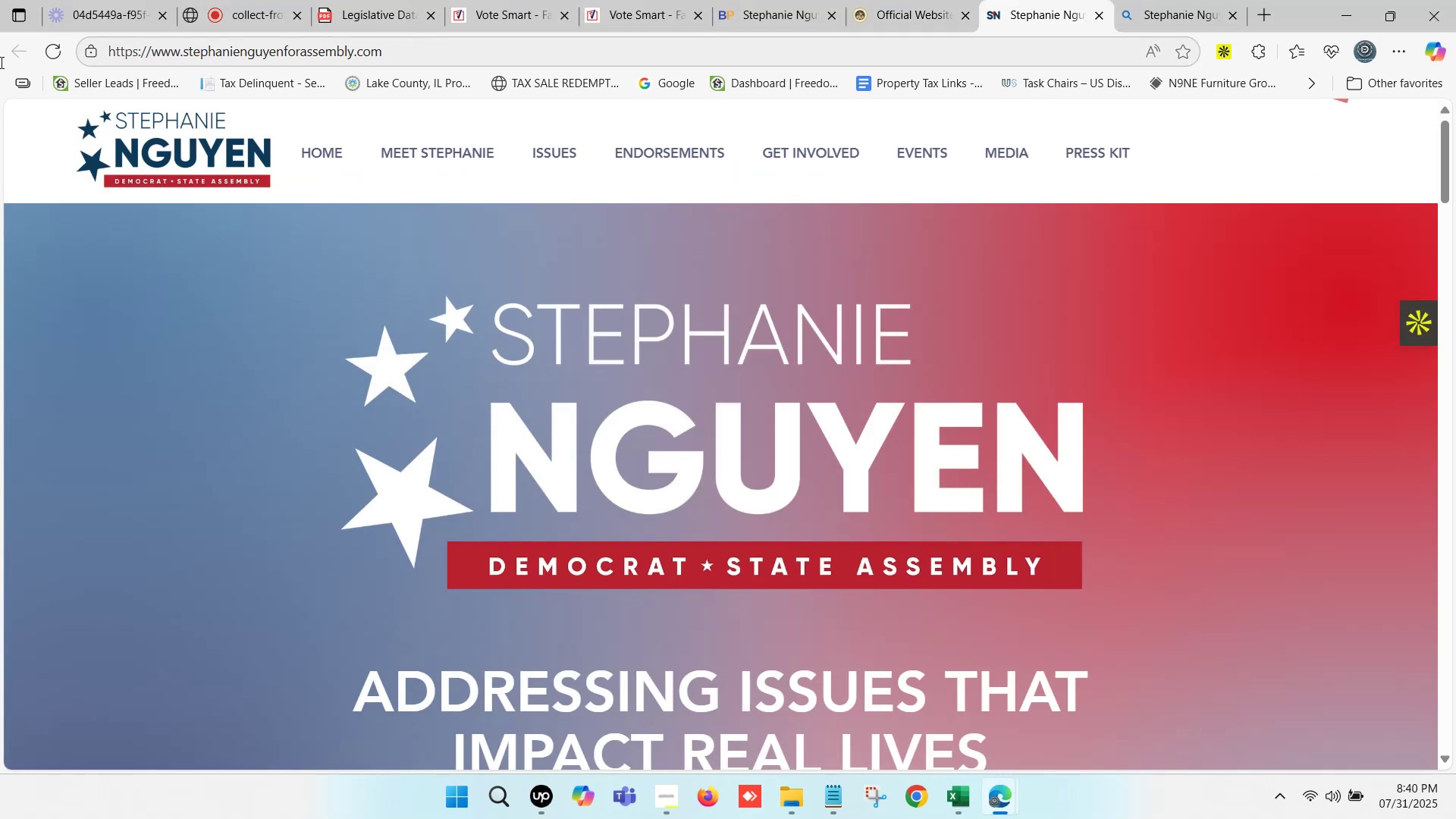 
key(Control+C)
 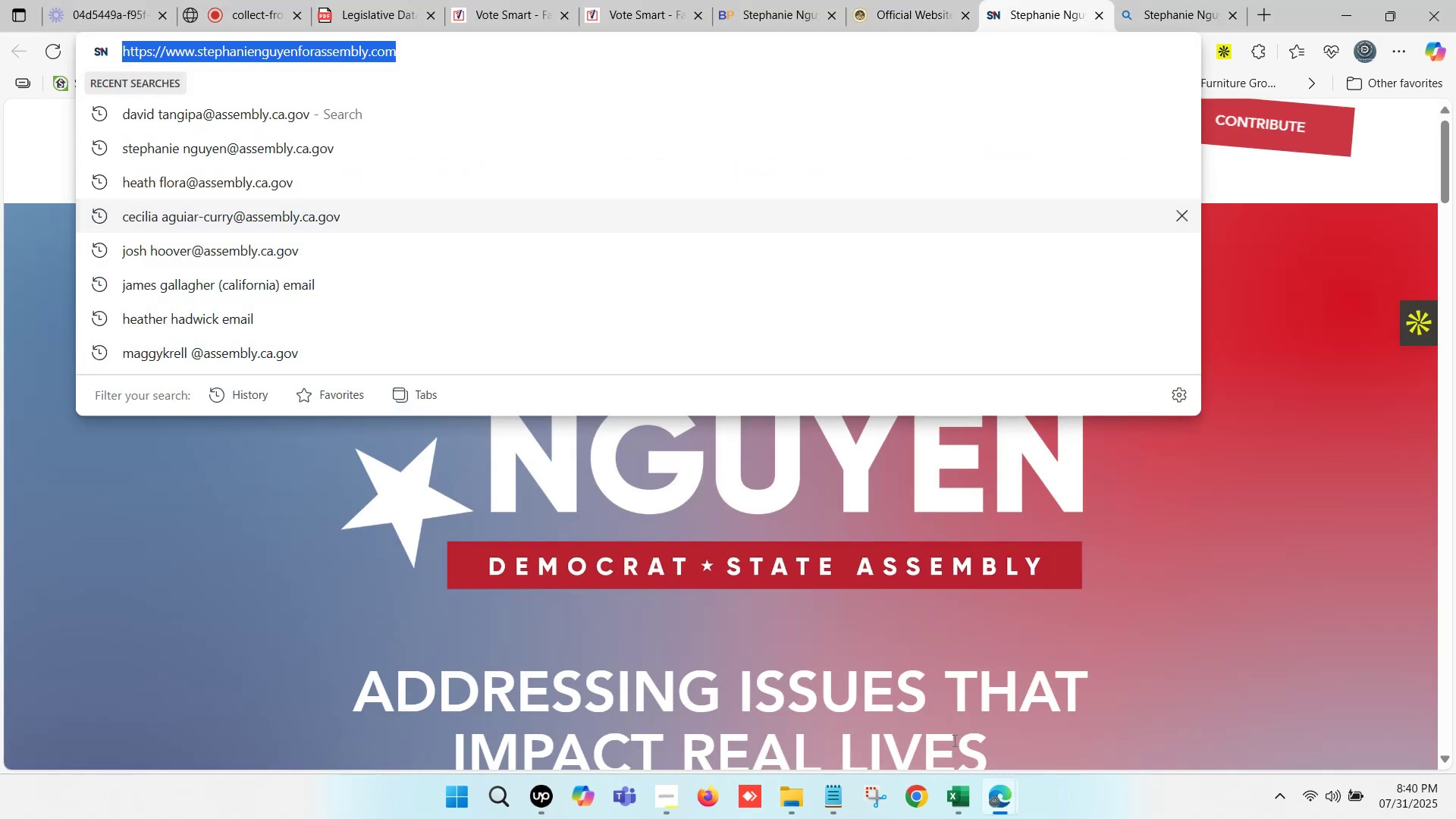 
key(Control+C)
 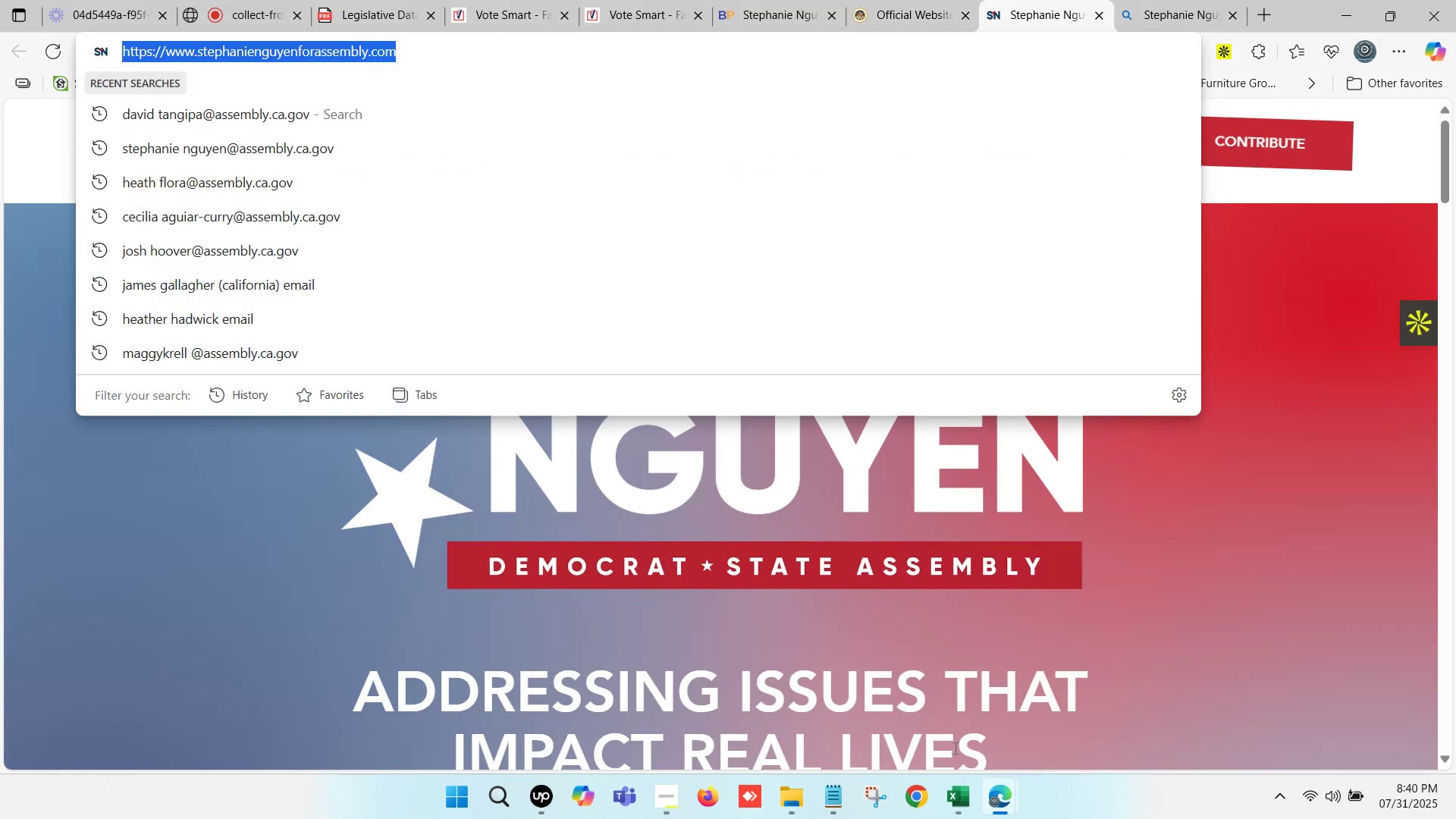 
key(Control+C)
 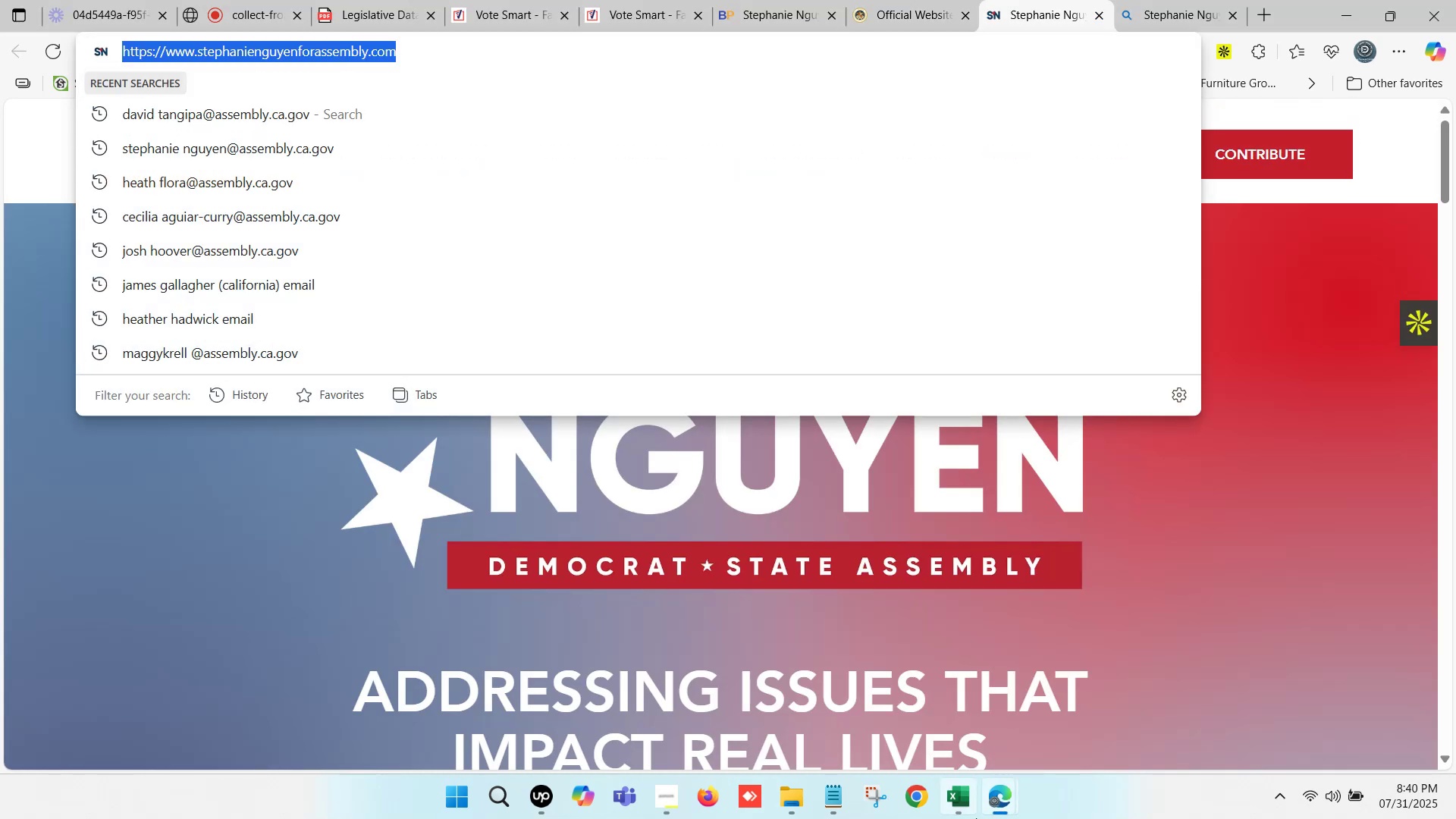 
left_click([975, 817])
 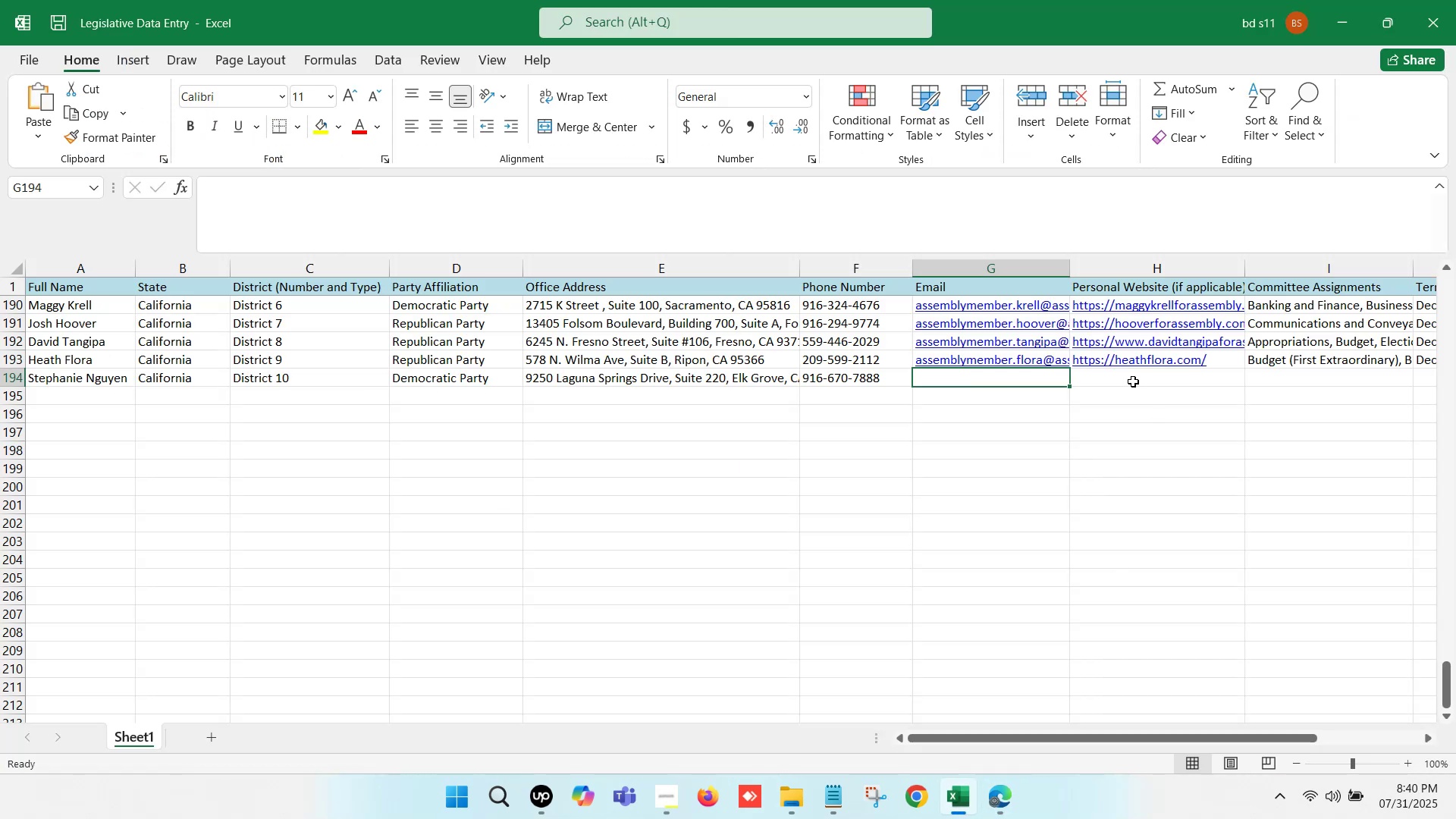 
left_click([1130, 375])
 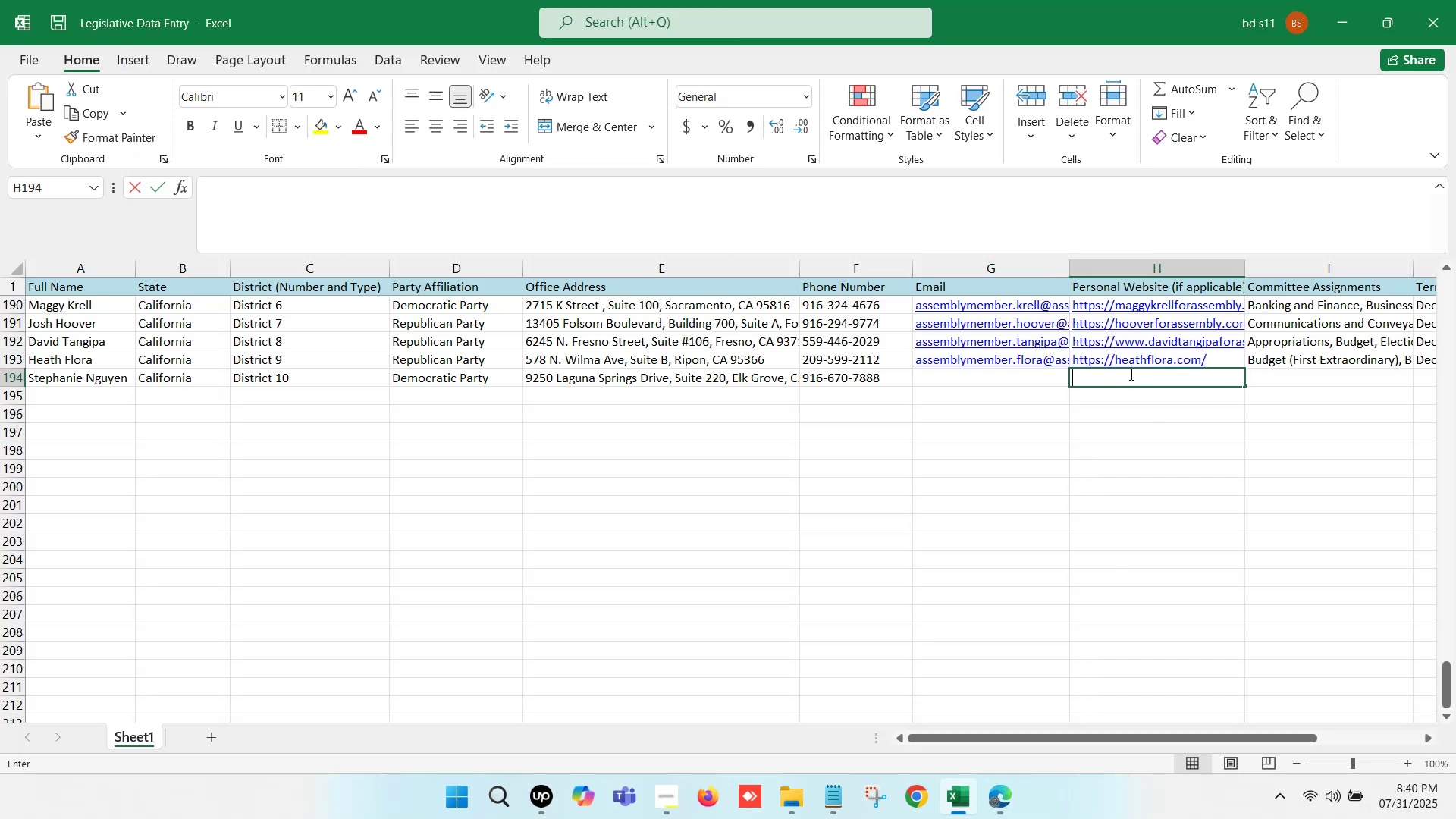 
key(Control+ControlLeft)
 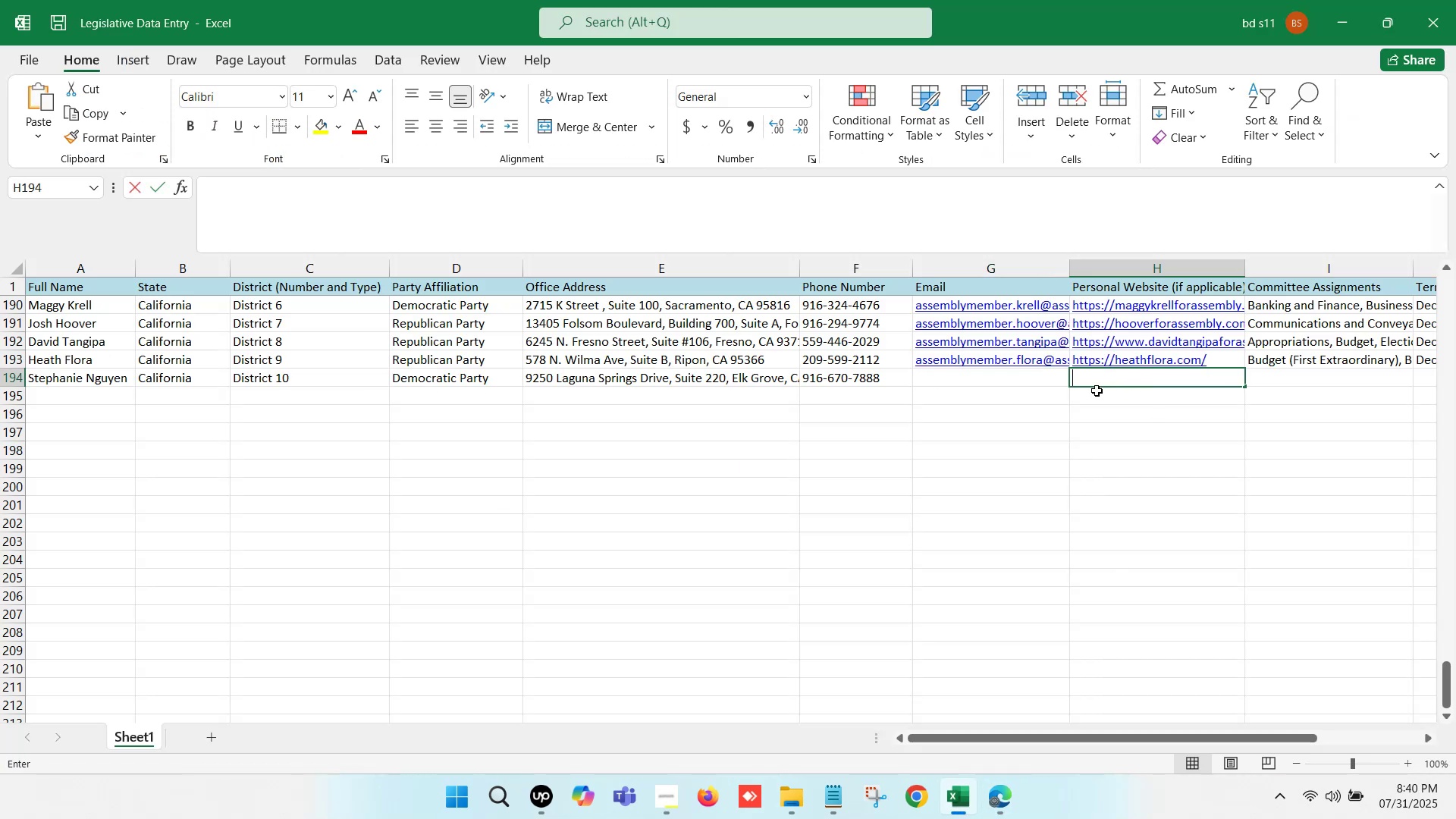 
key(Control+V)
 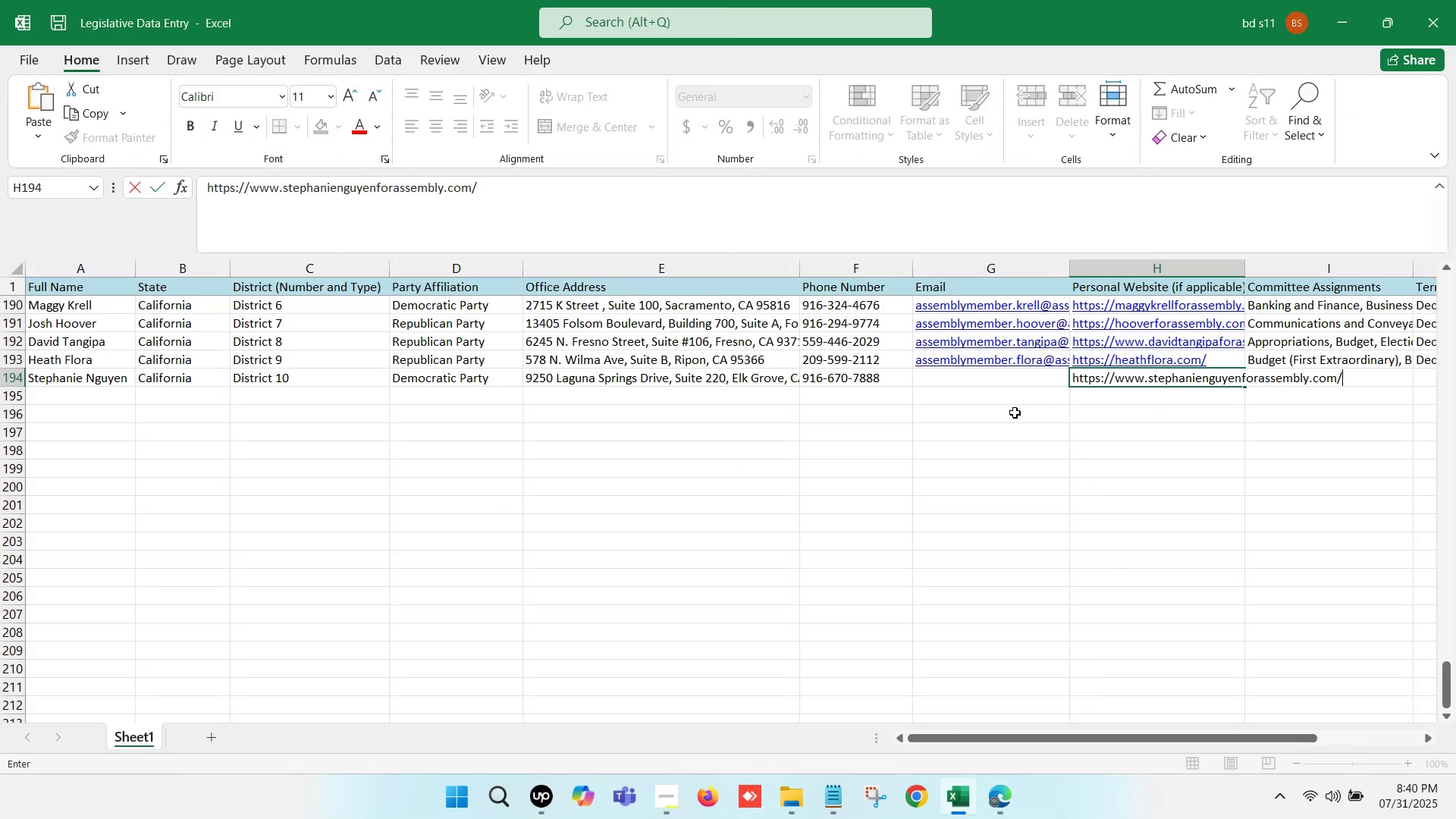 
left_click([1015, 413])
 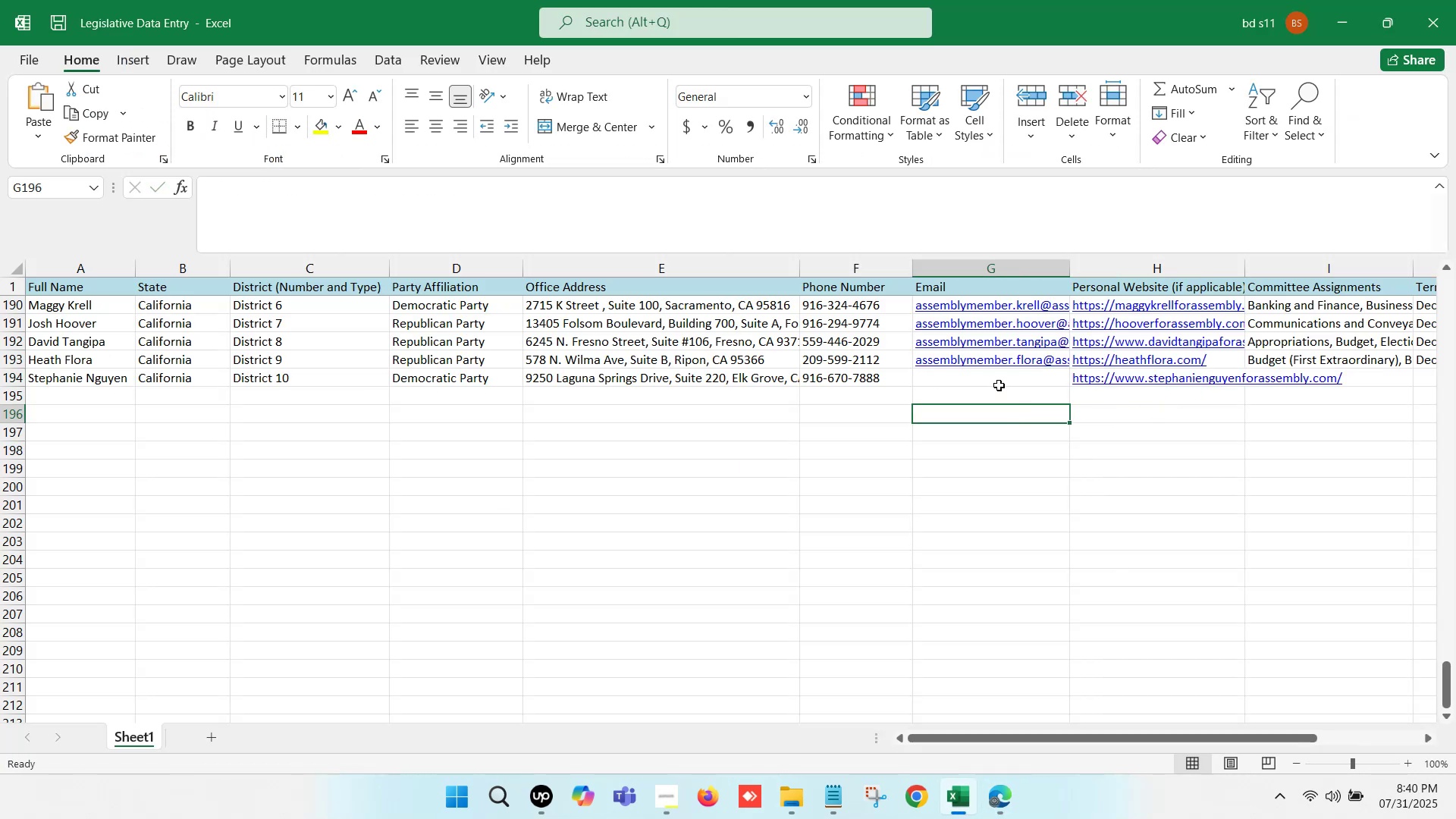 
left_click([999, 384])
 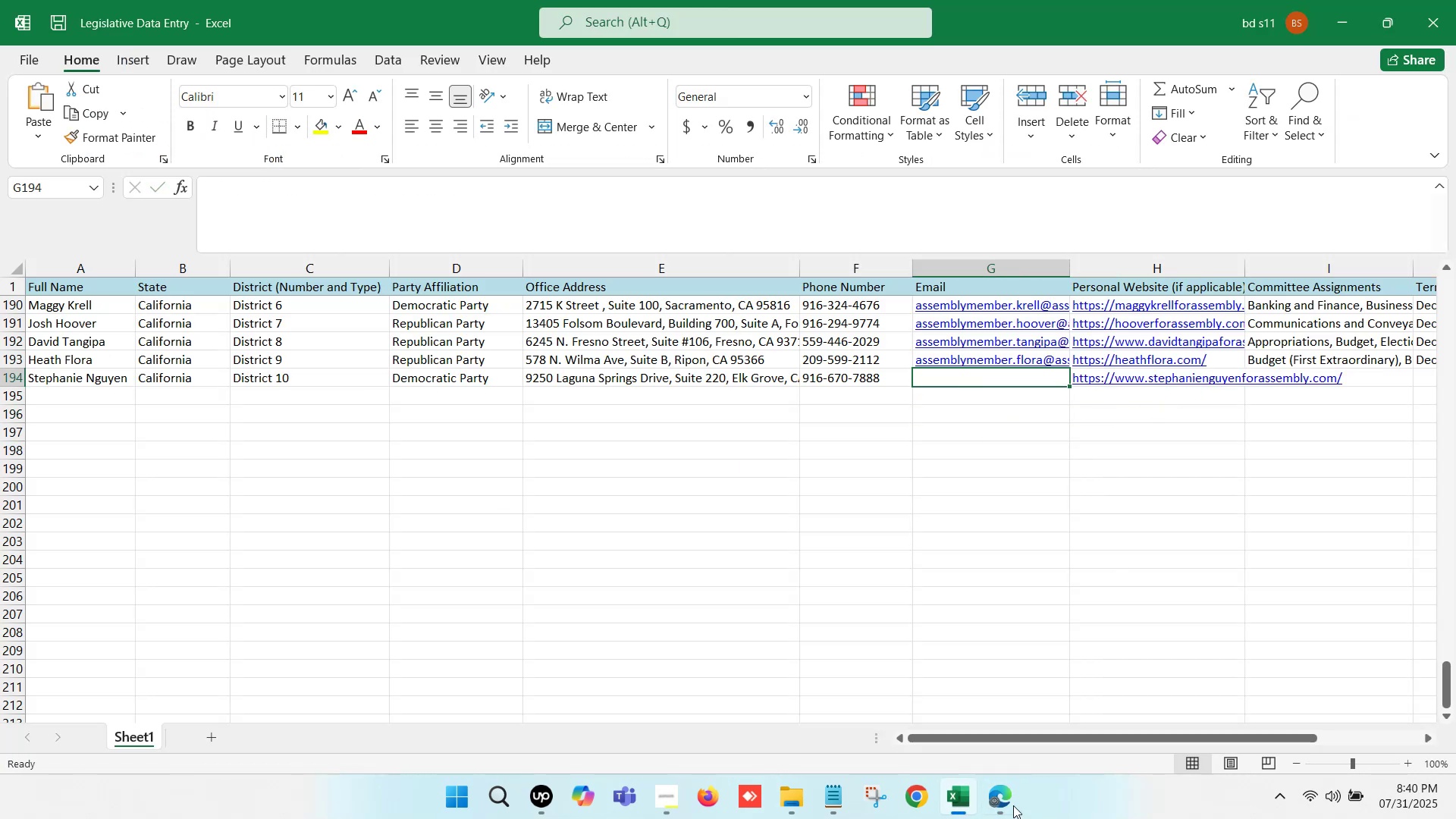 
left_click([992, 784])
 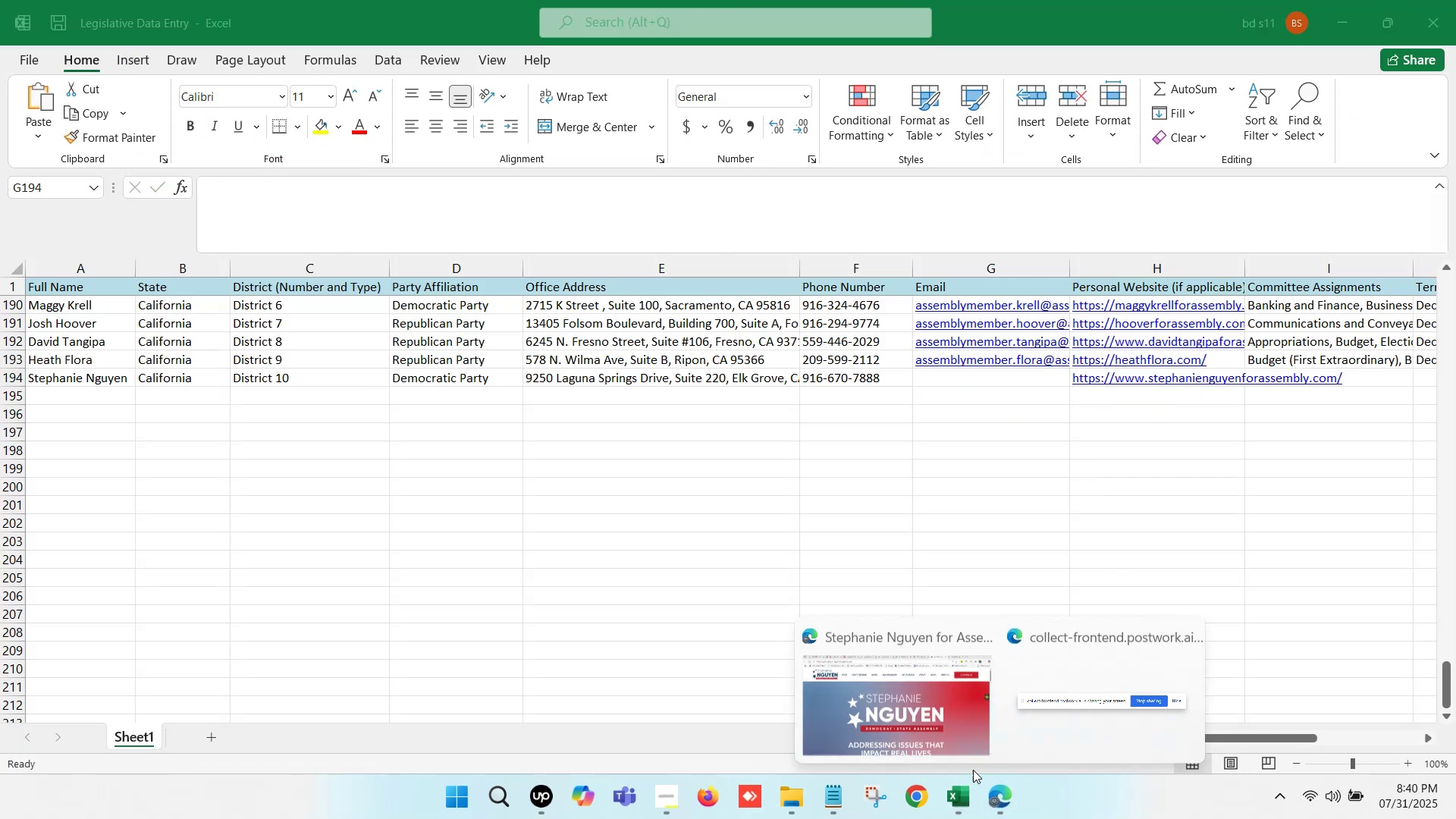 
left_click([904, 683])
 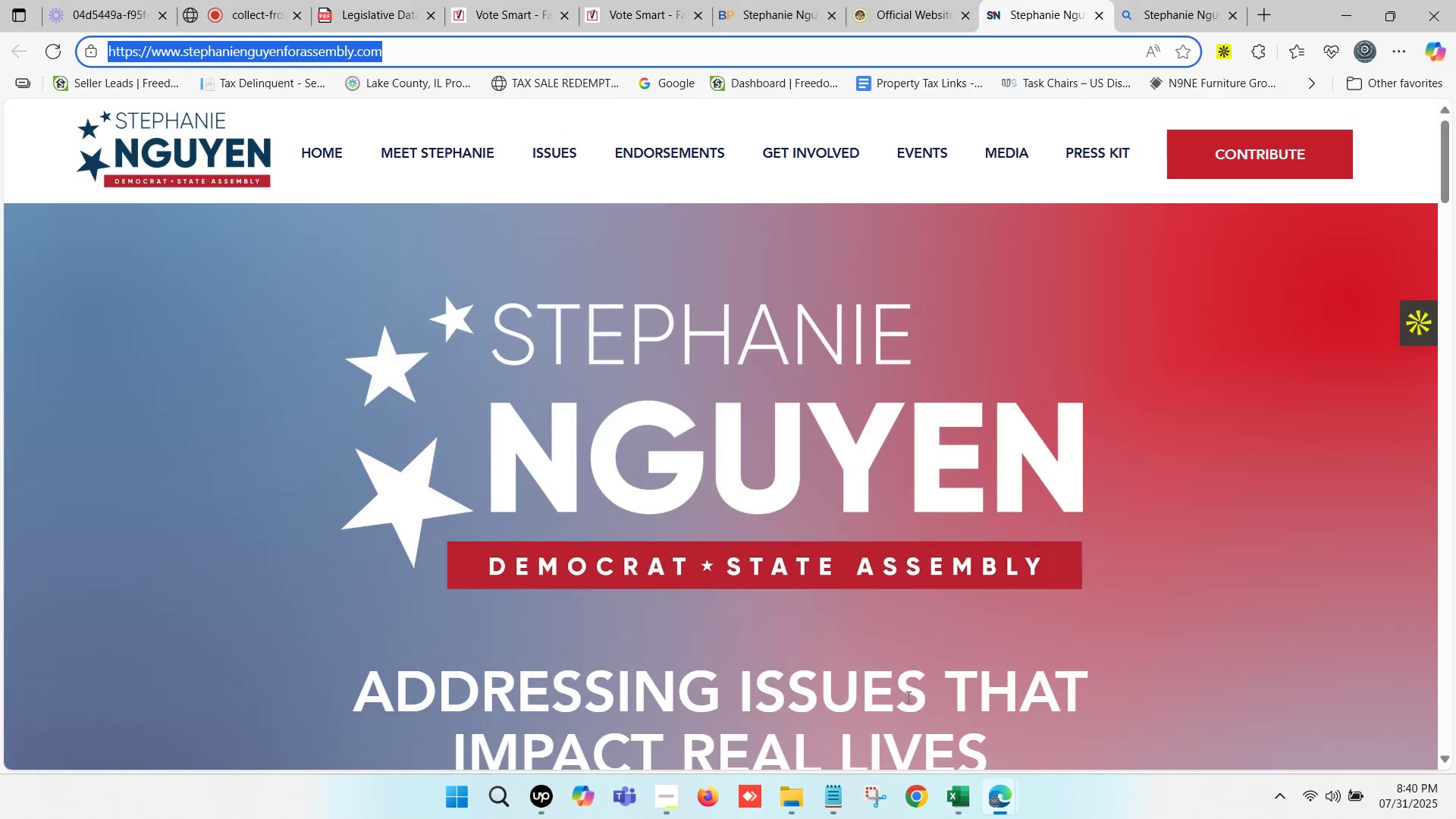 
scroll: coordinate [1140, 161], scroll_direction: up, amount: 7.0
 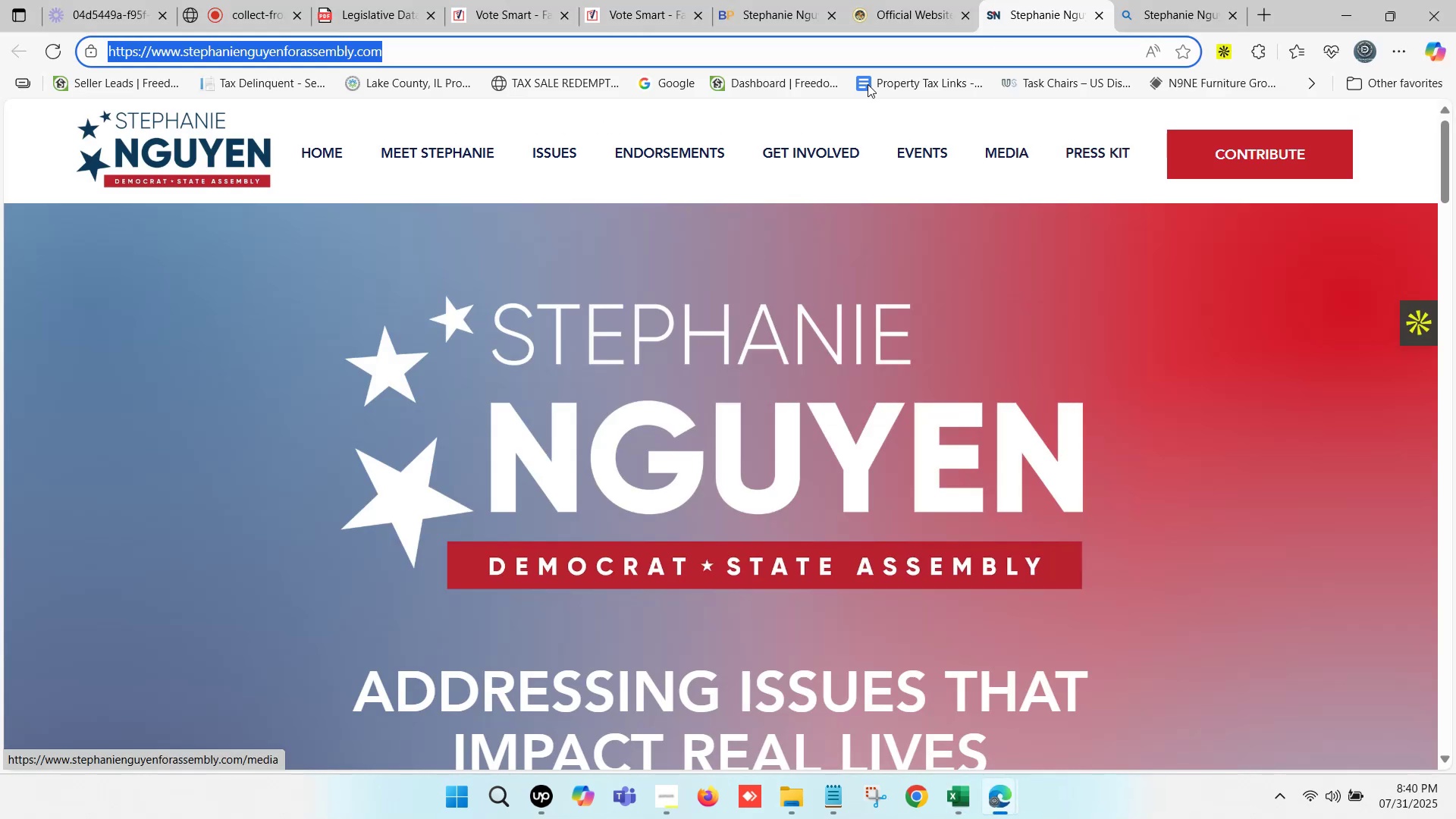 
left_click([871, 0])
 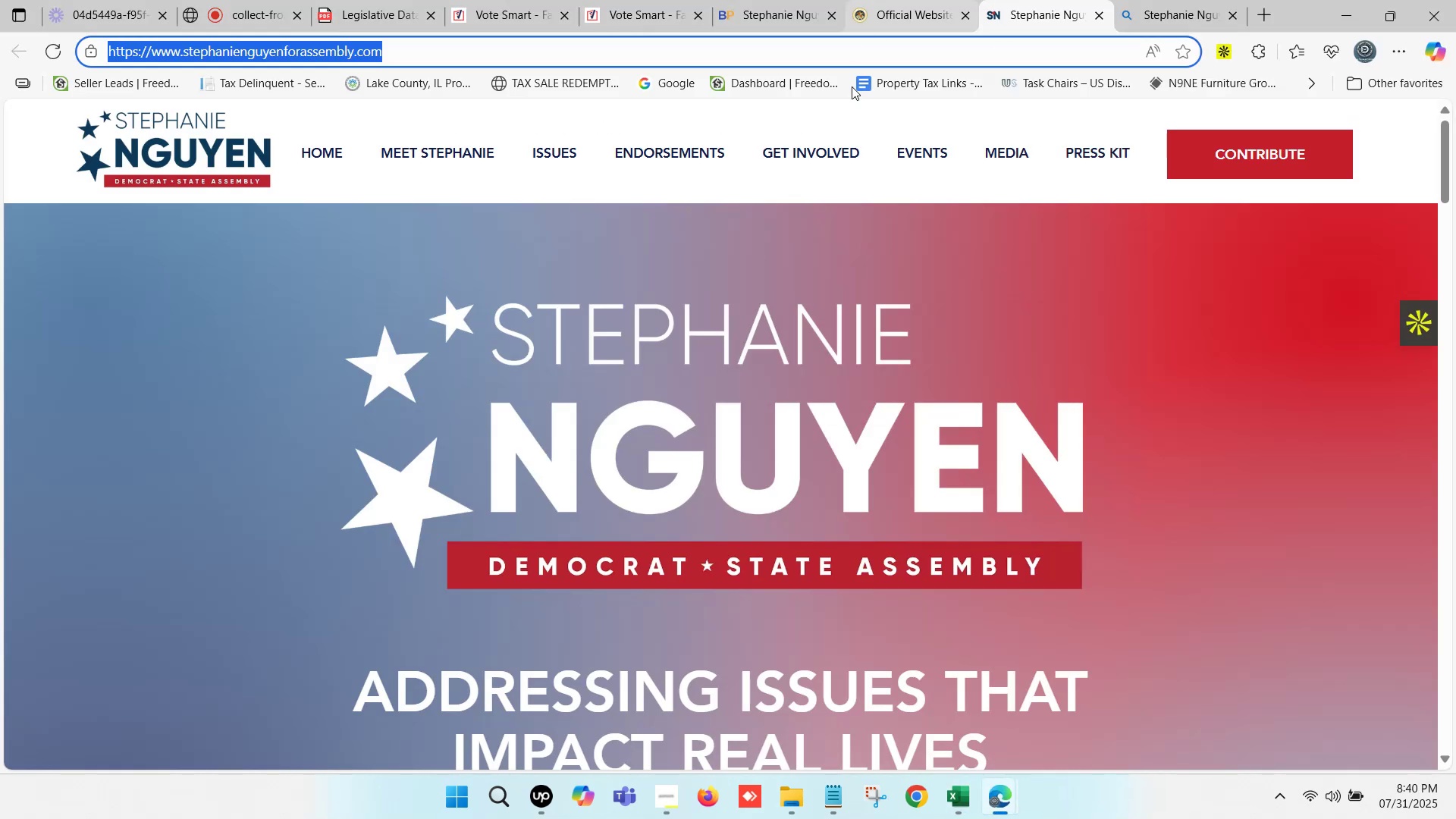 
scroll: coordinate [1117, 447], scroll_direction: none, amount: 0.0
 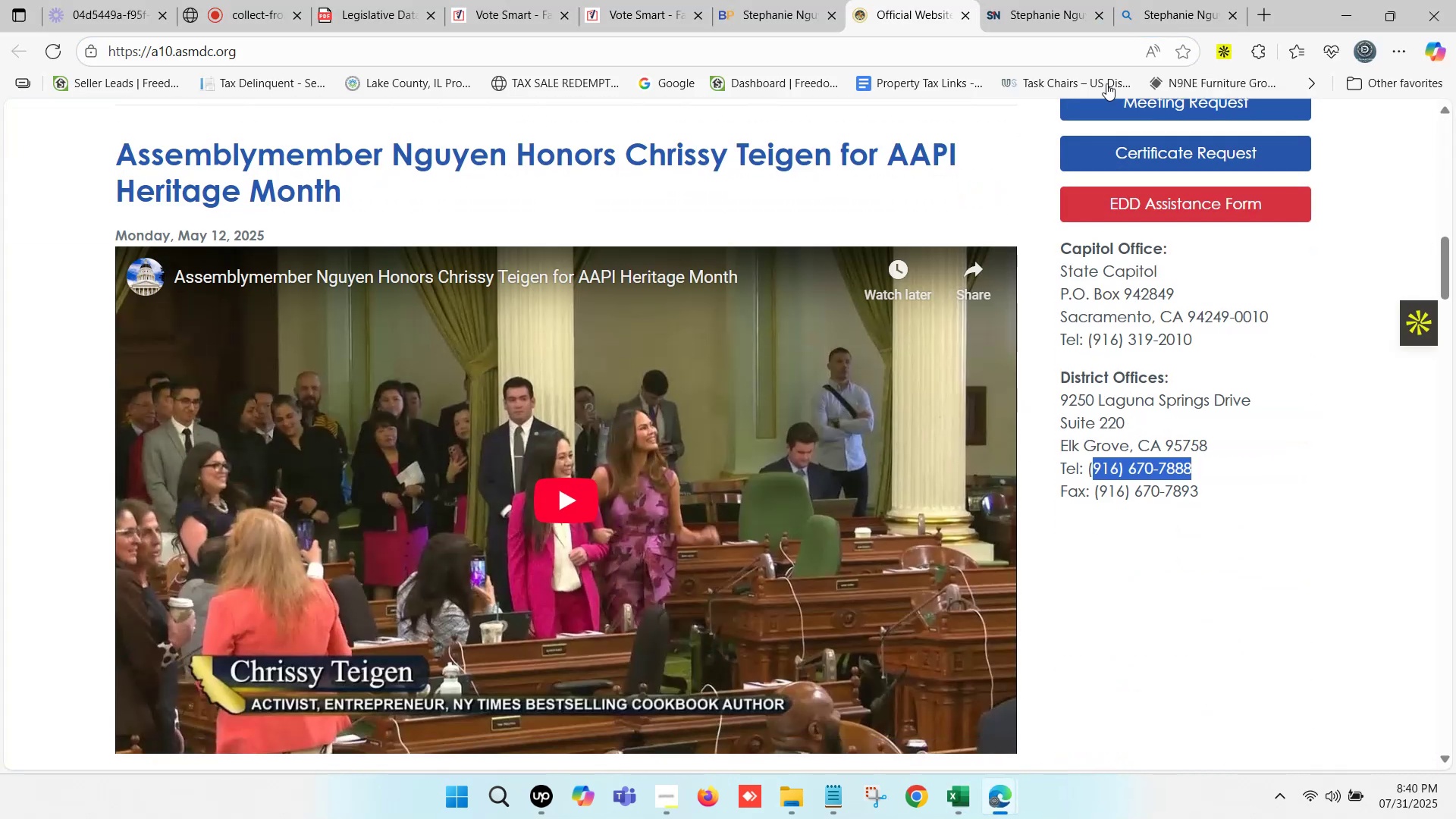 
left_click([1162, 0])
 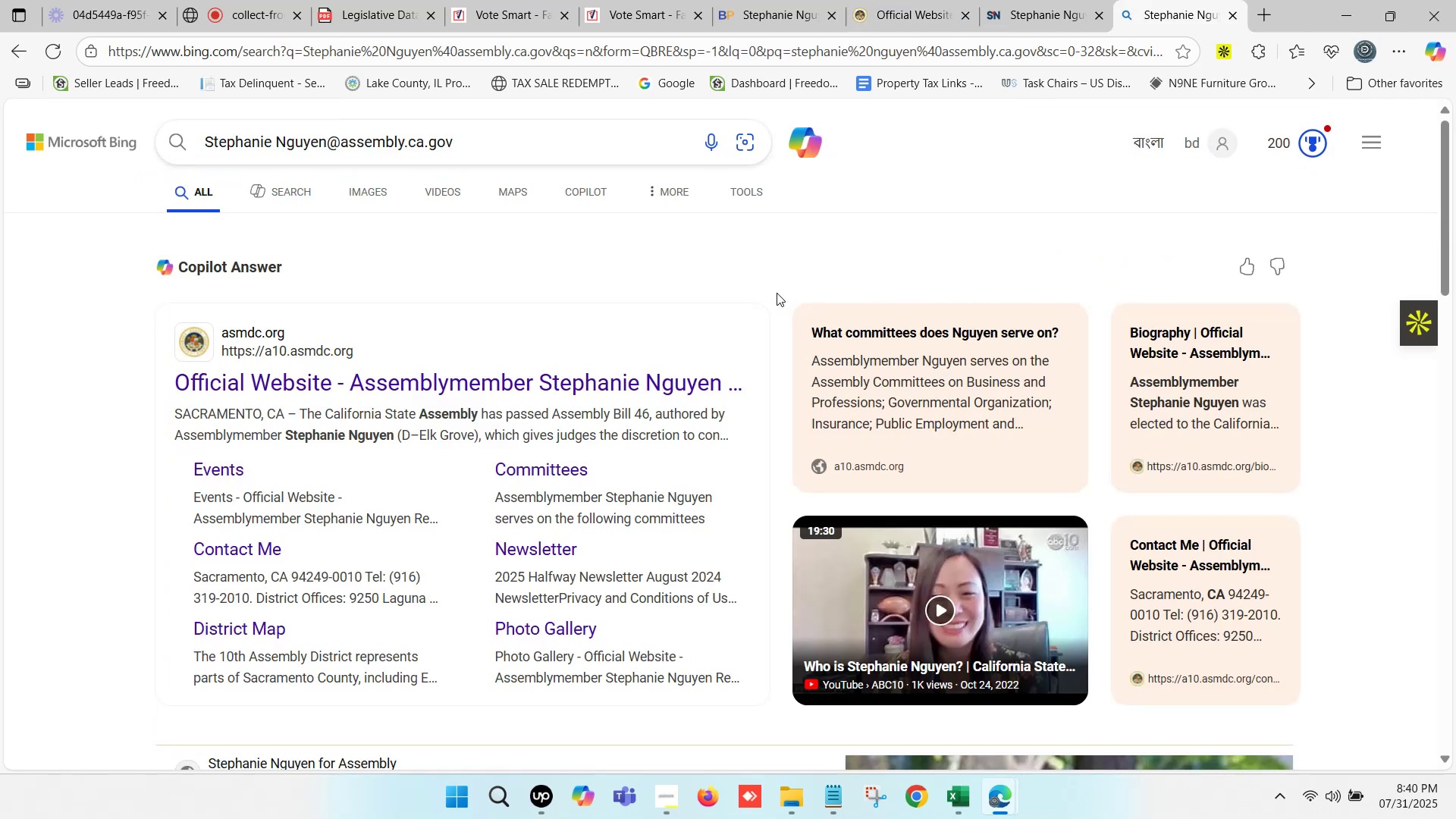 
scroll: coordinate [127, 389], scroll_direction: down, amount: 5.0
 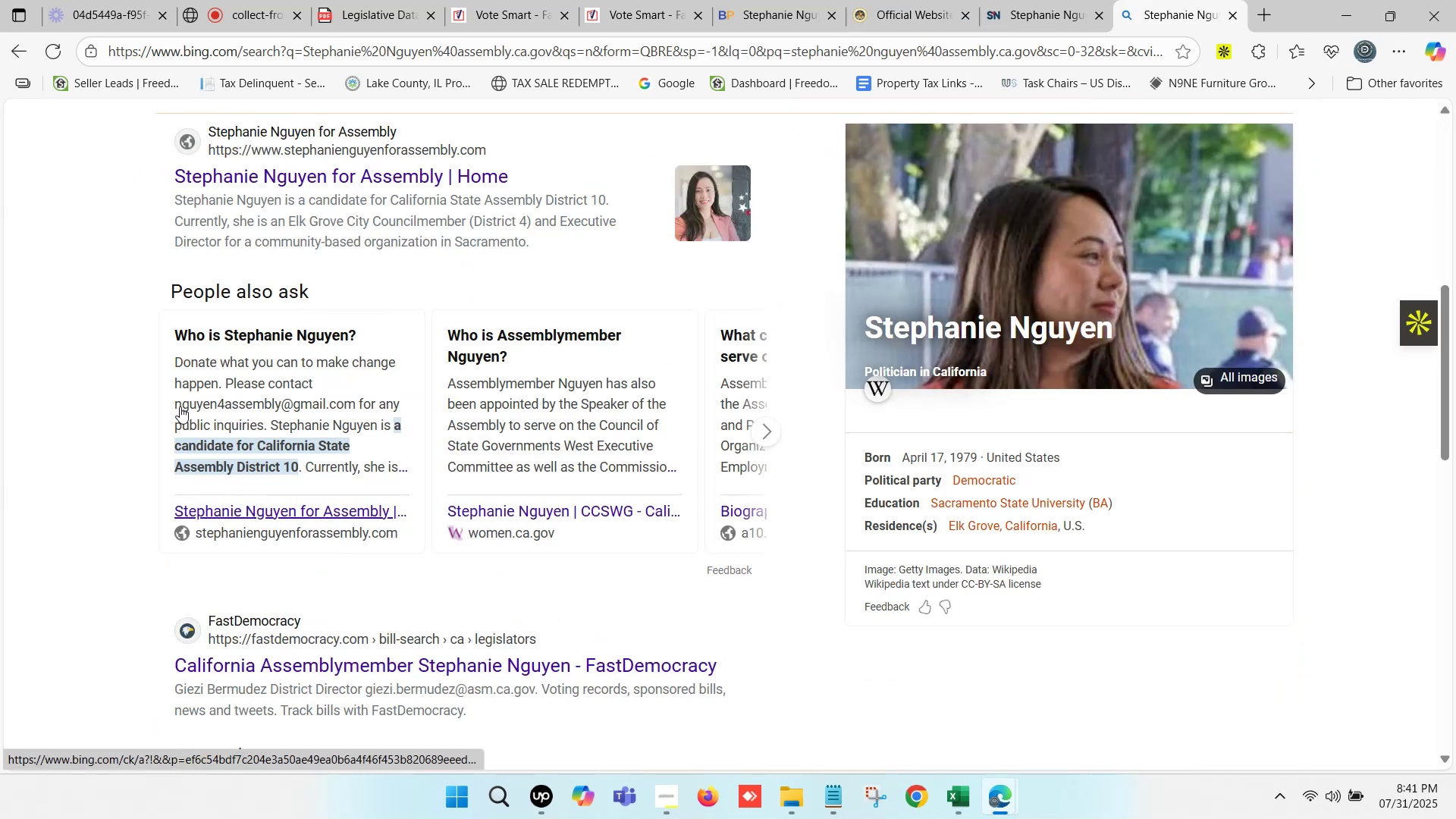 
wait(5.12)
 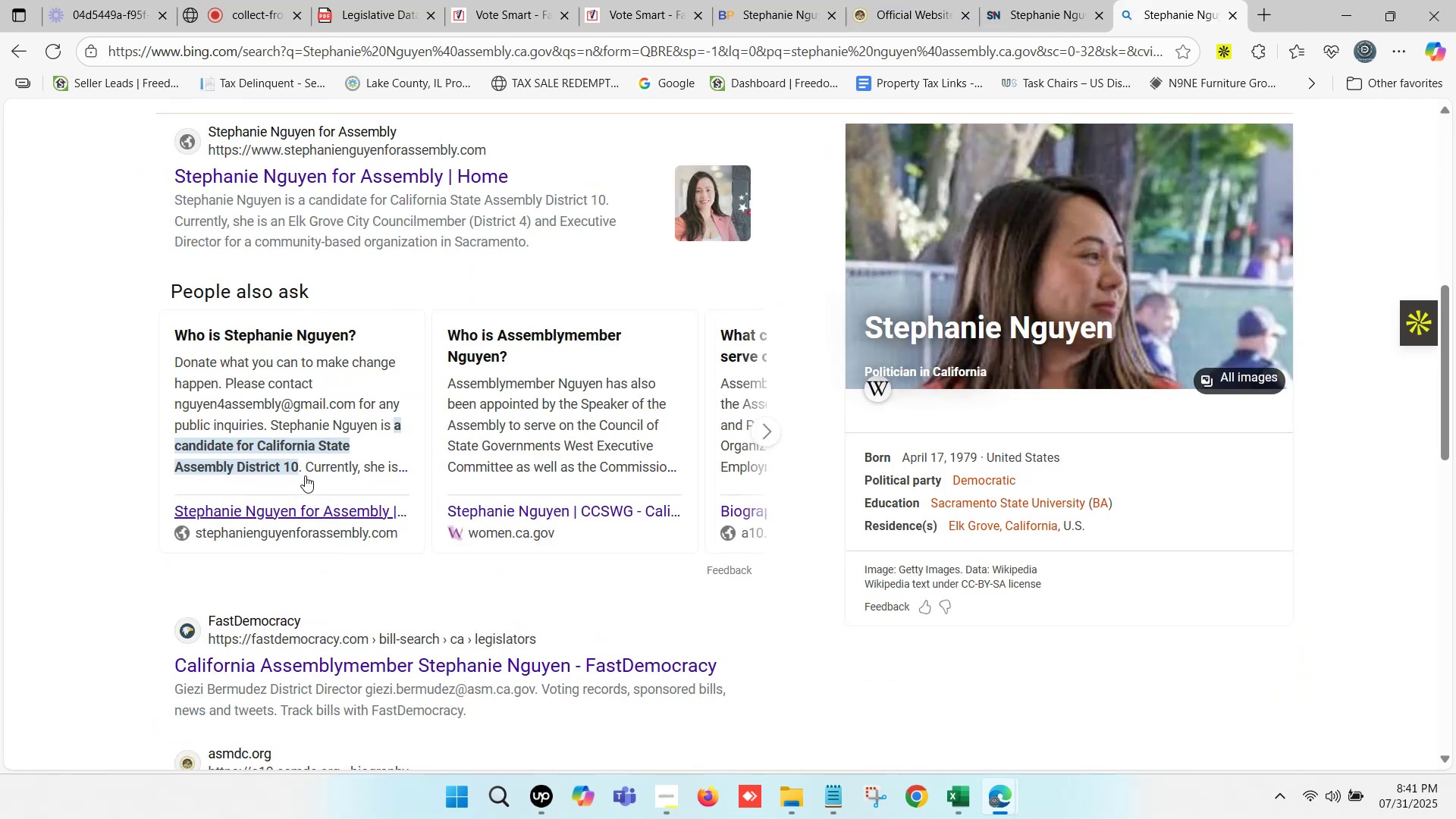 
scroll: coordinate [320, 407], scroll_direction: up, amount: 2.0
 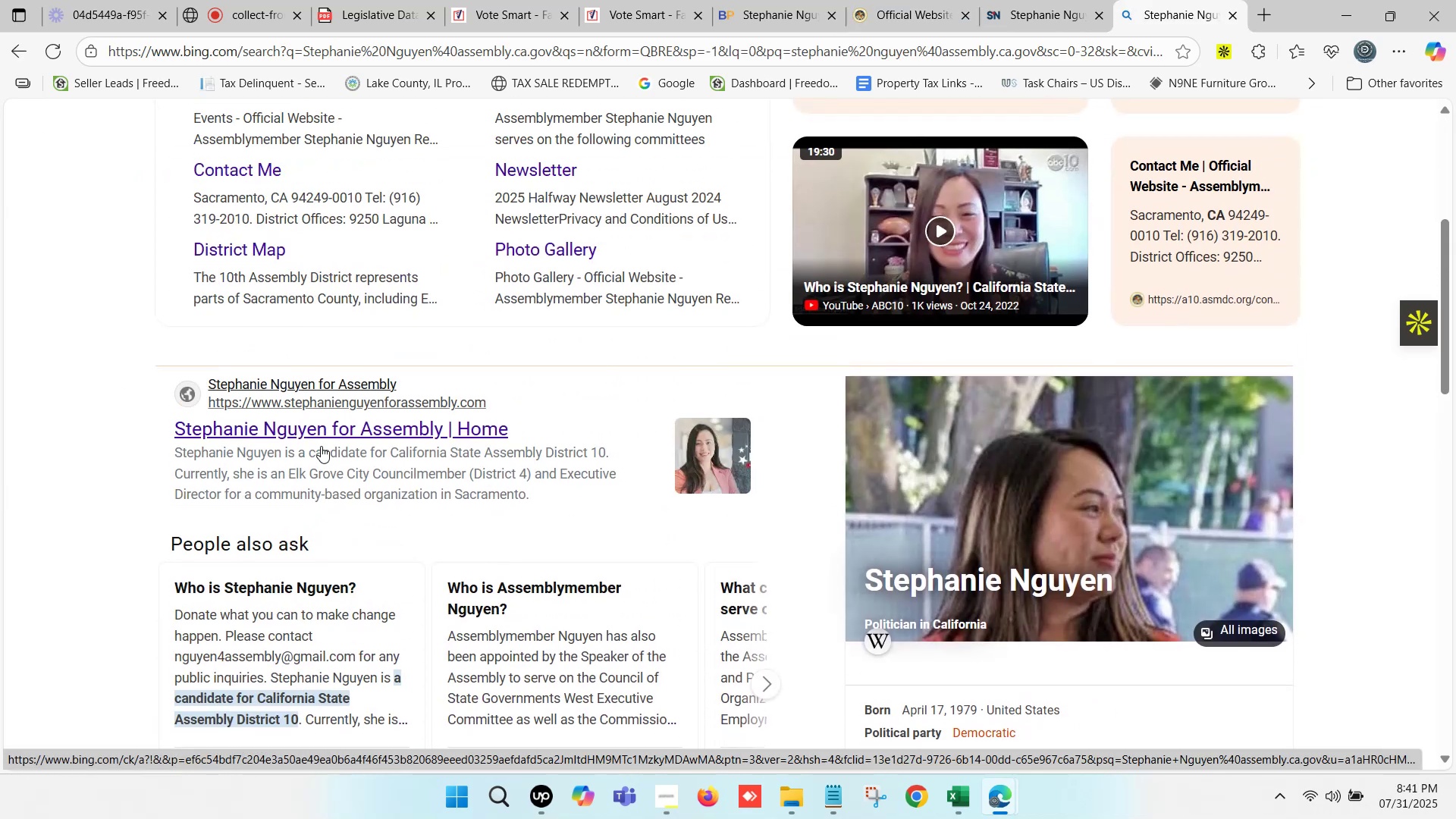 
scroll: coordinate [321, 431], scroll_direction: down, amount: 5.0
 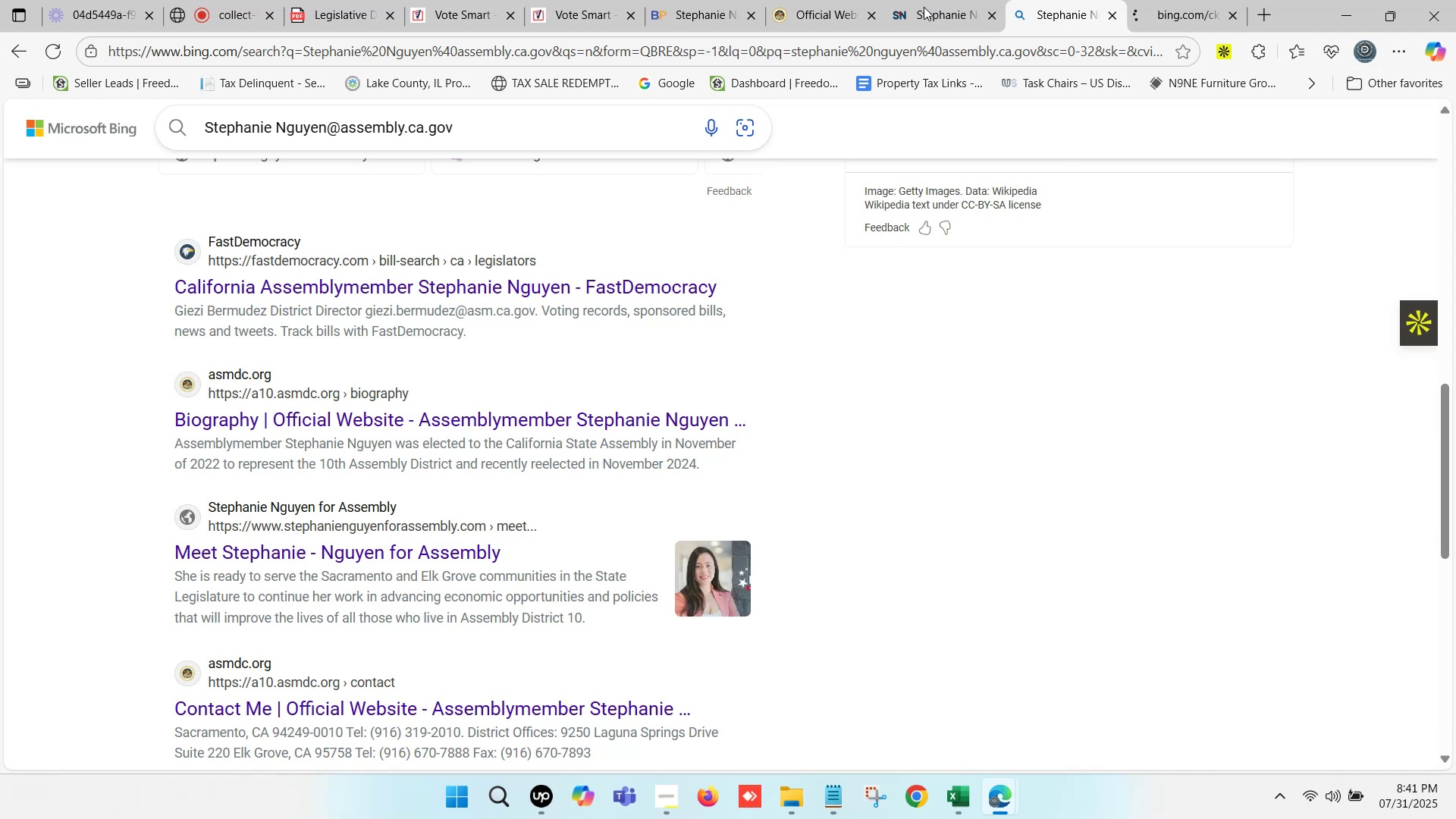 
left_click([821, 0])
 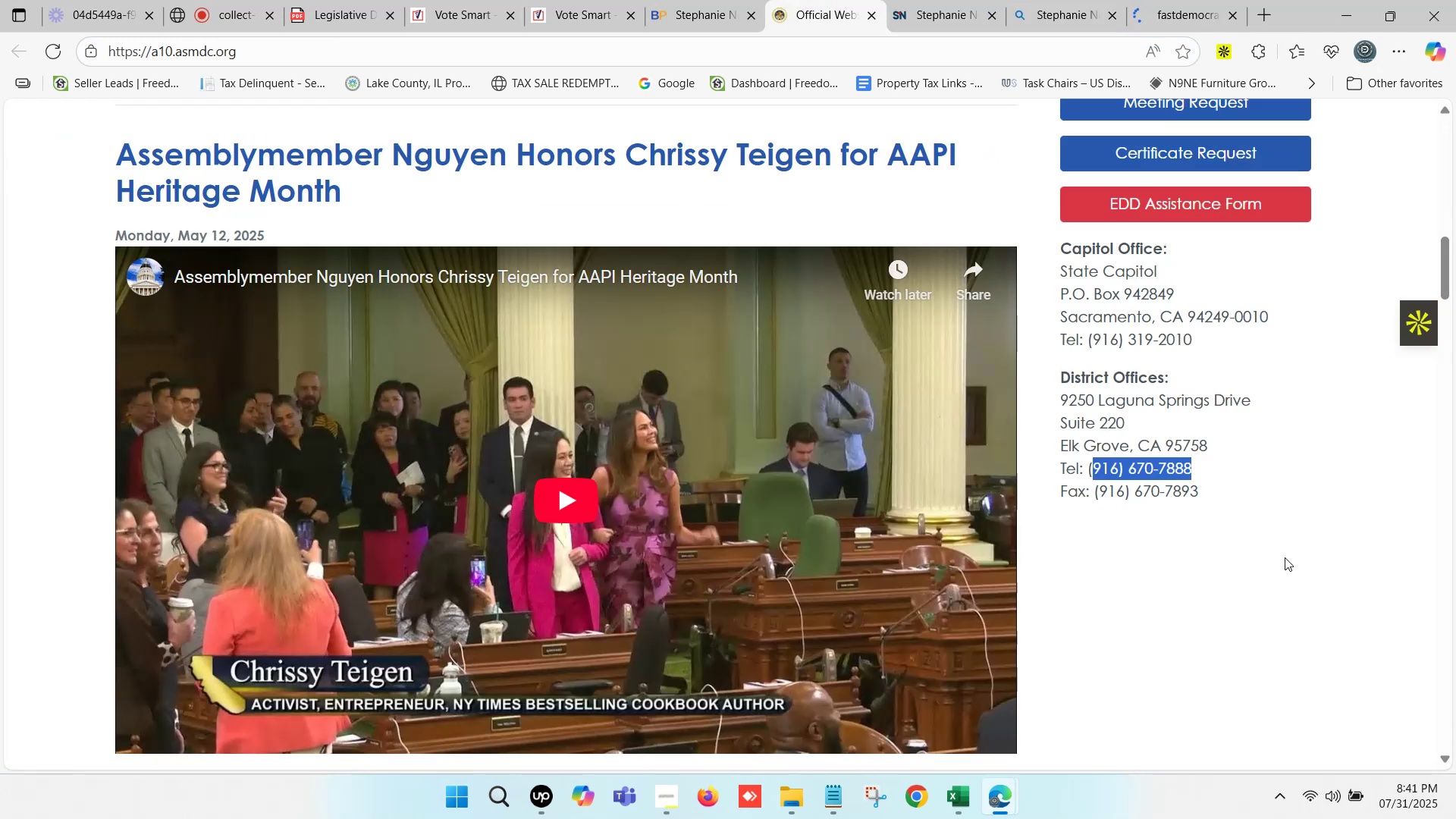 
scroll: coordinate [1110, 400], scroll_direction: up, amount: 16.0
 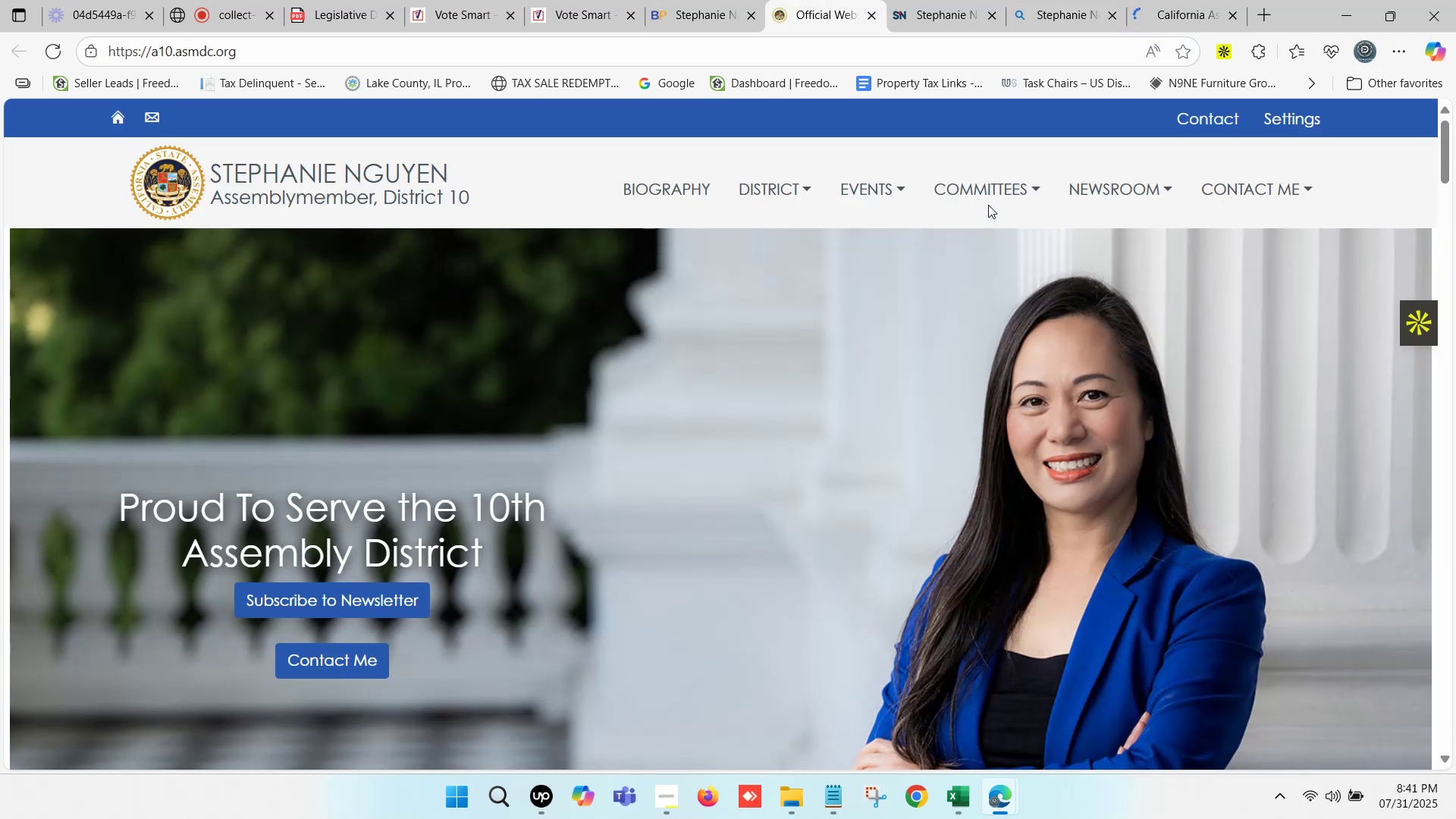 
wait(5.02)
 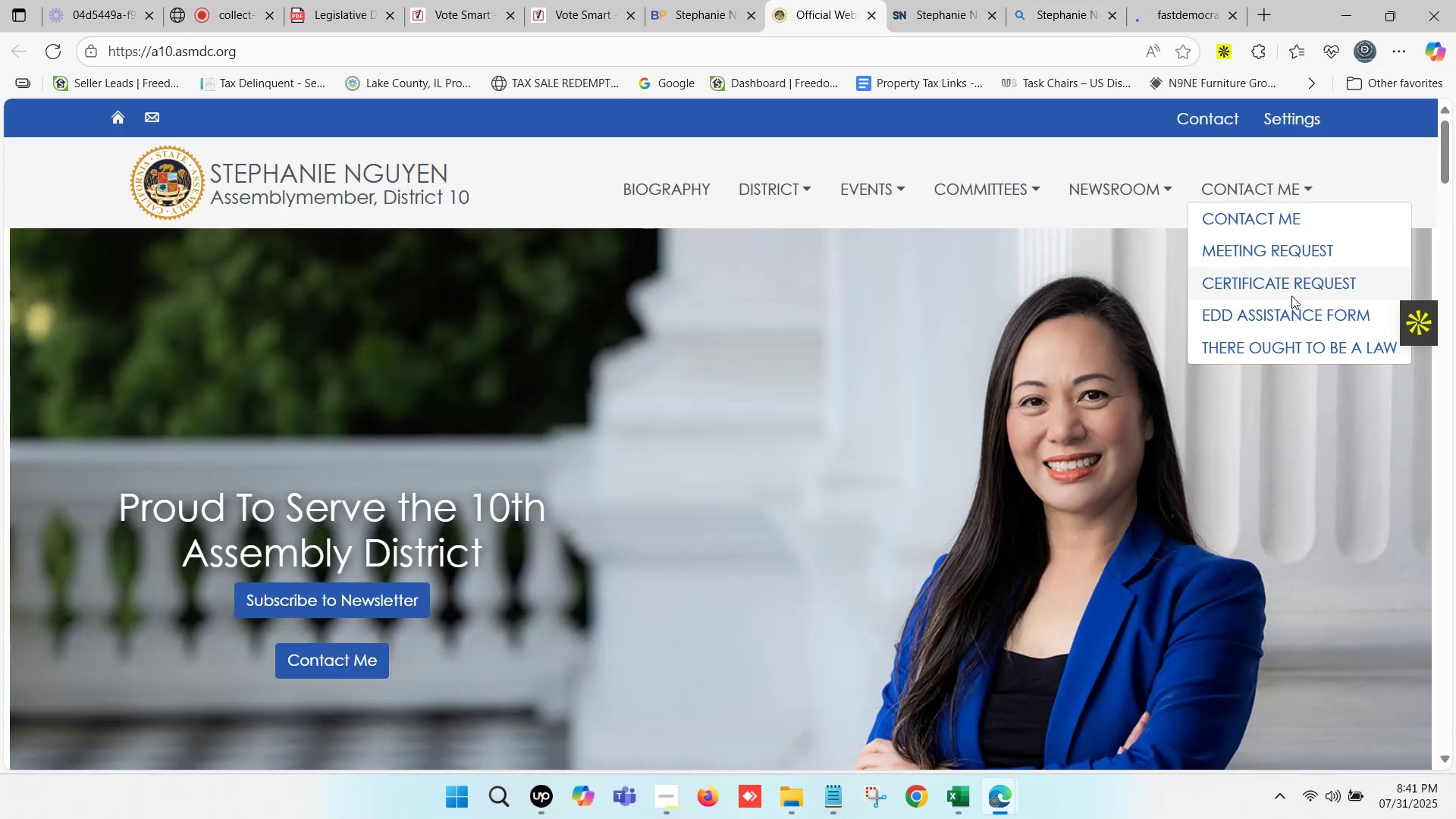 
left_click([985, 214])
 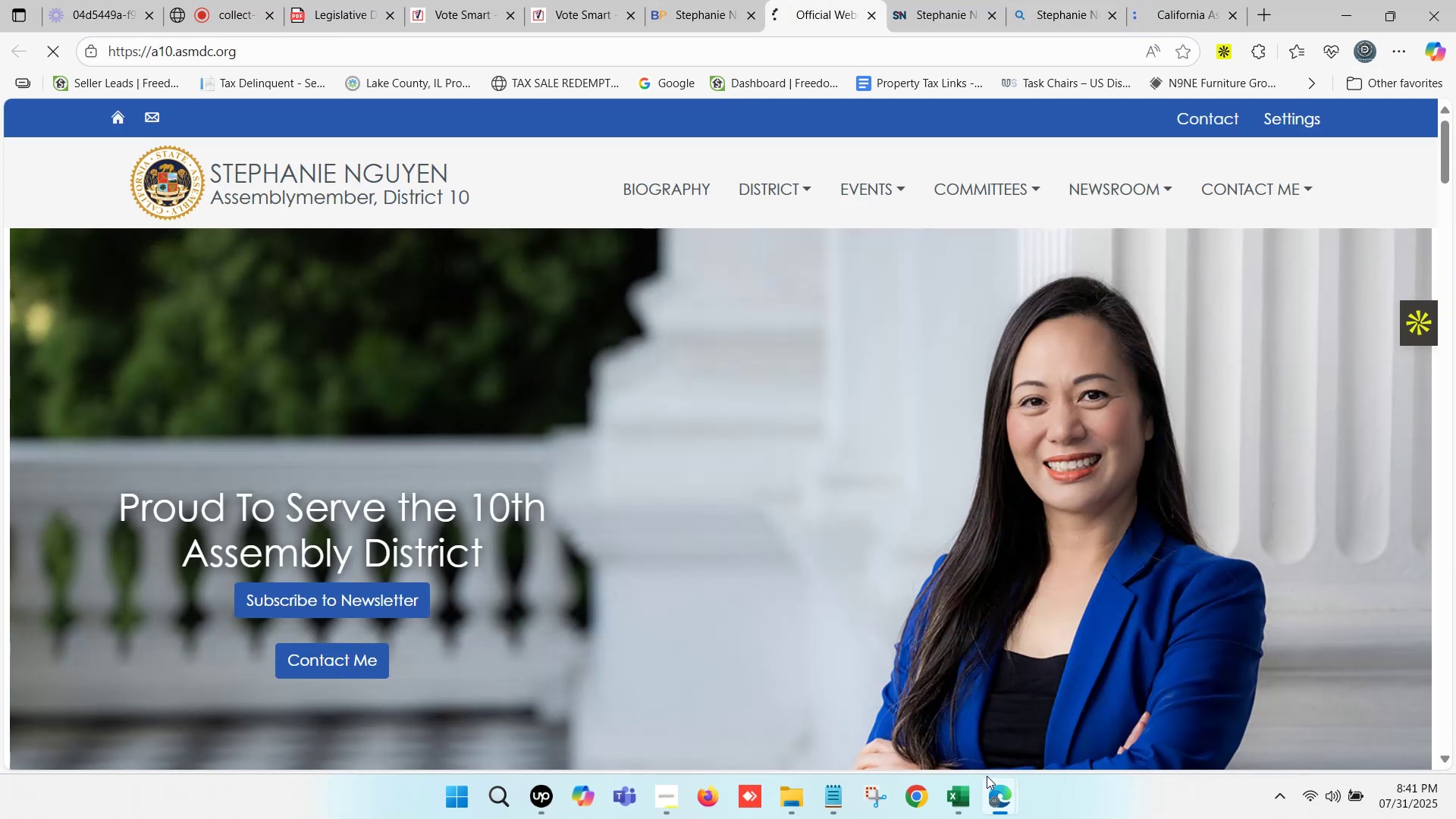 
left_click([962, 793])
 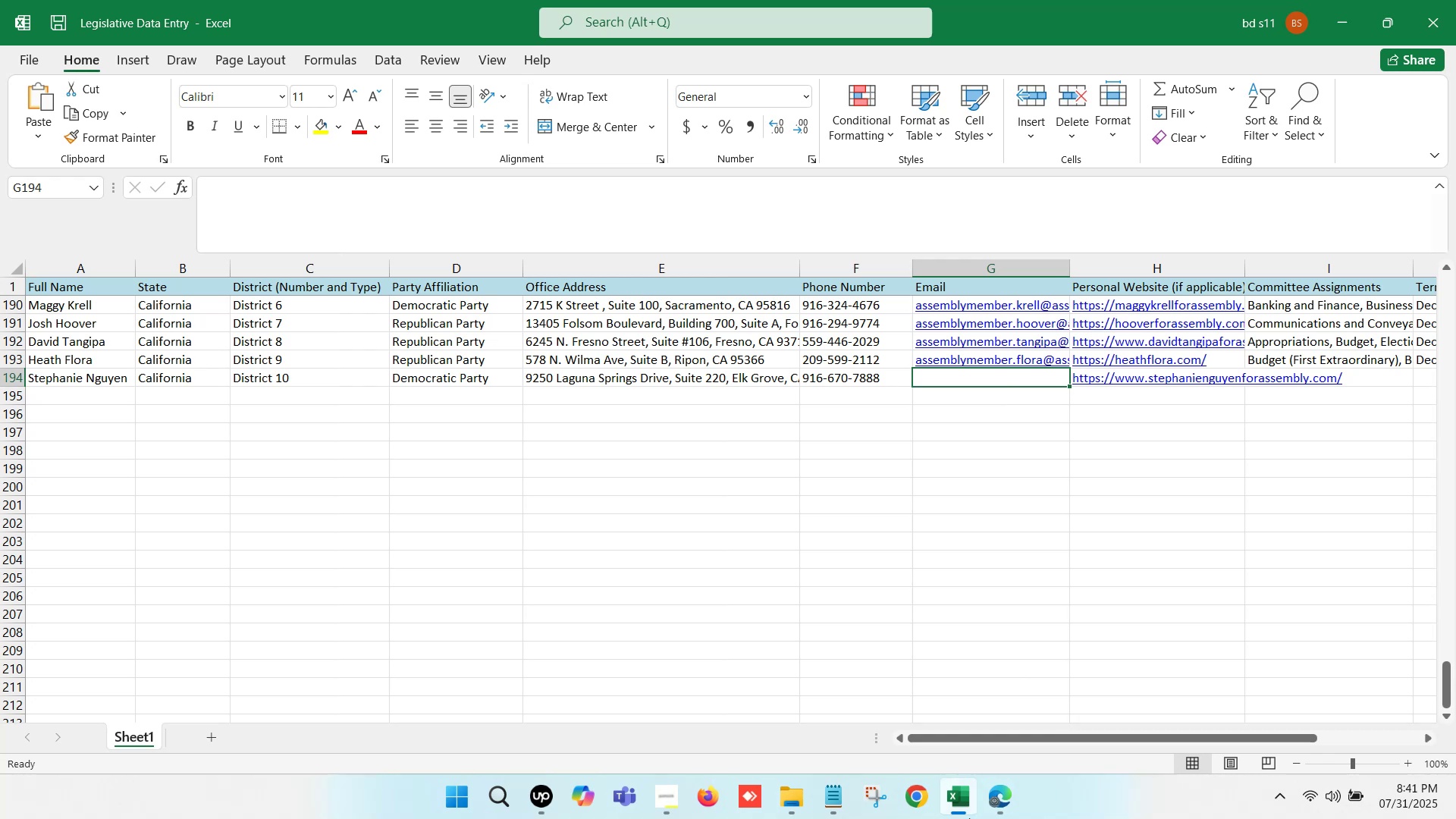 
left_click([1012, 798])
 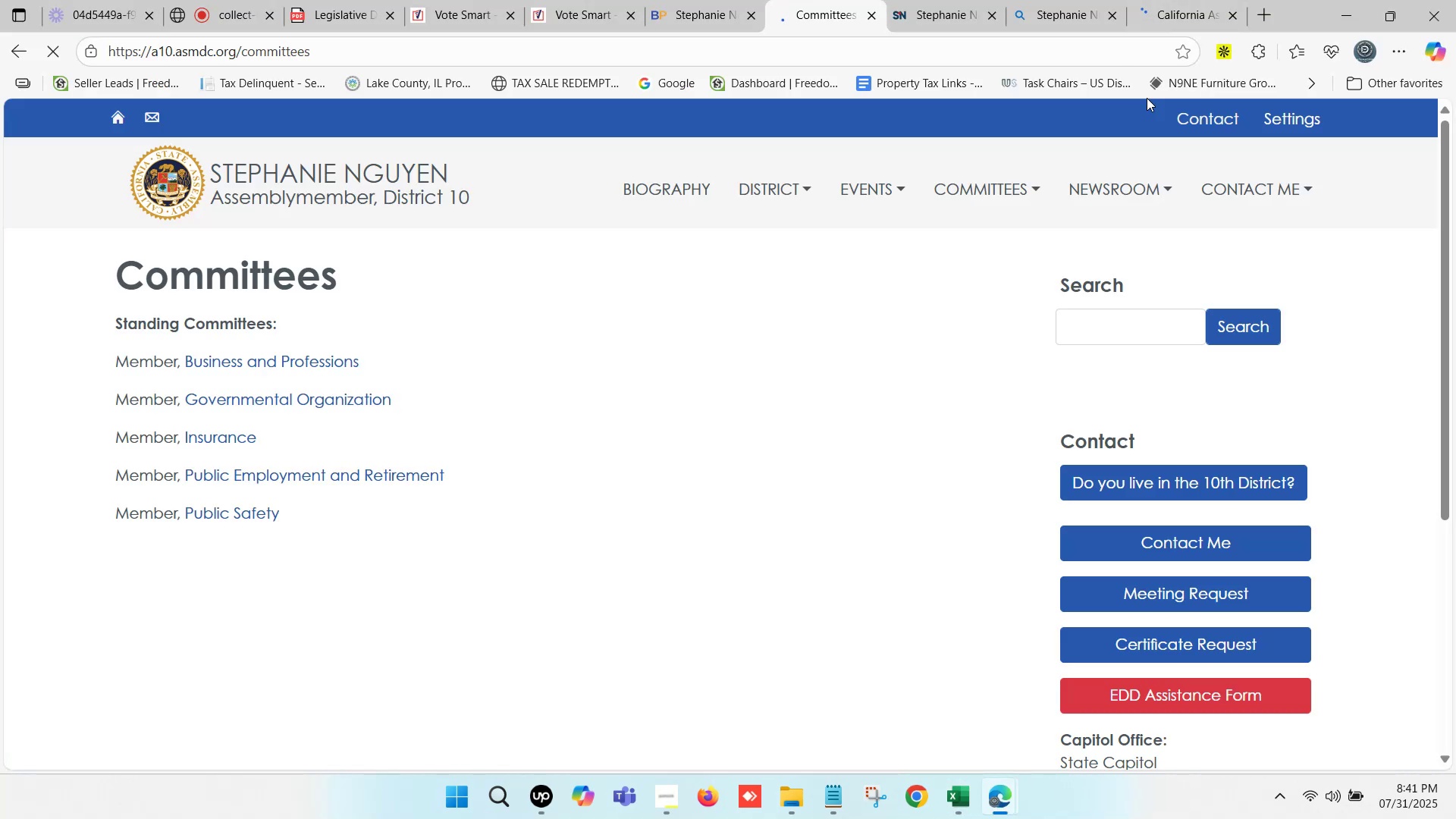 
left_click([1189, 0])
 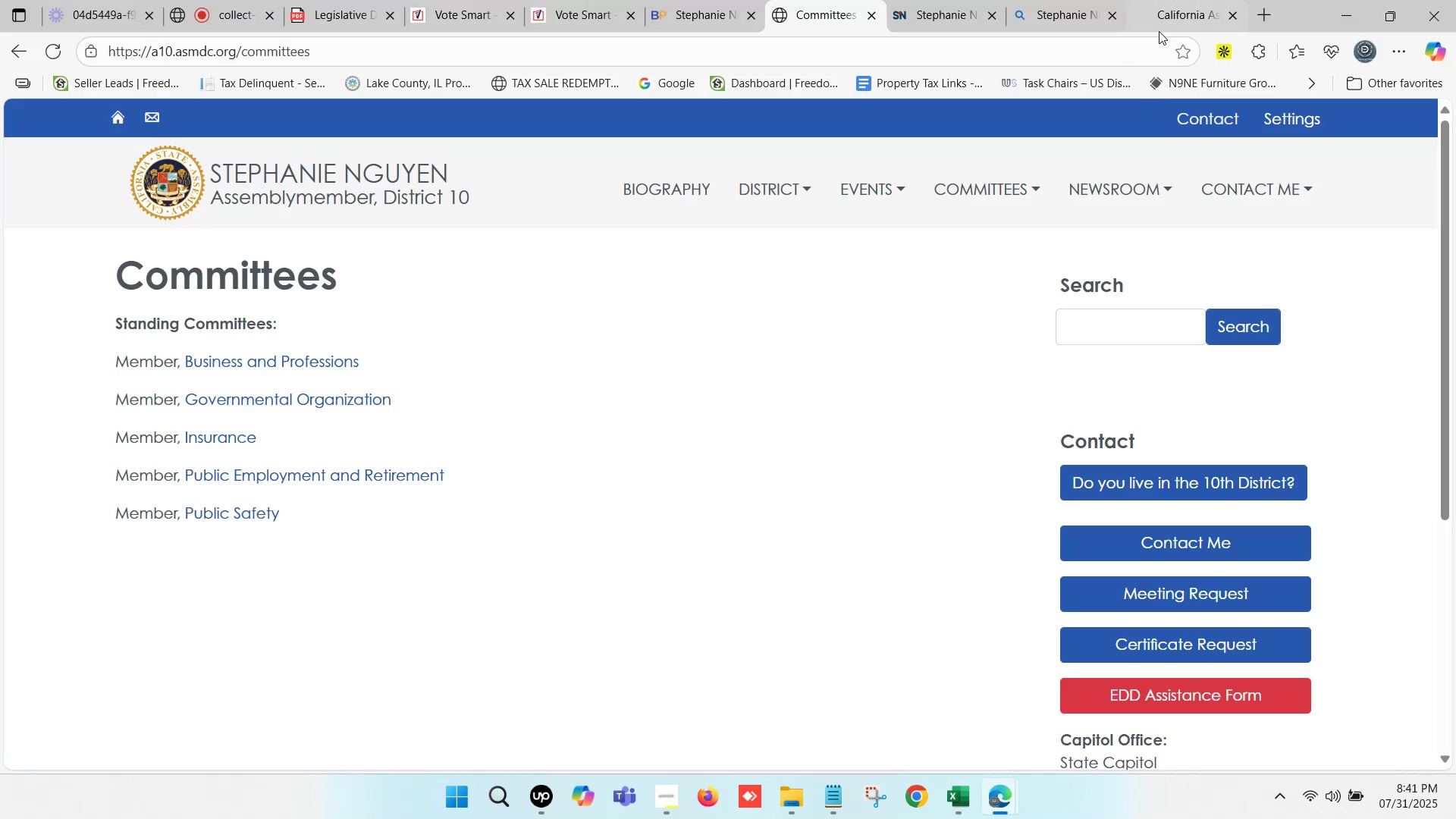 
scroll: coordinate [290, 559], scroll_direction: down, amount: 10.0
 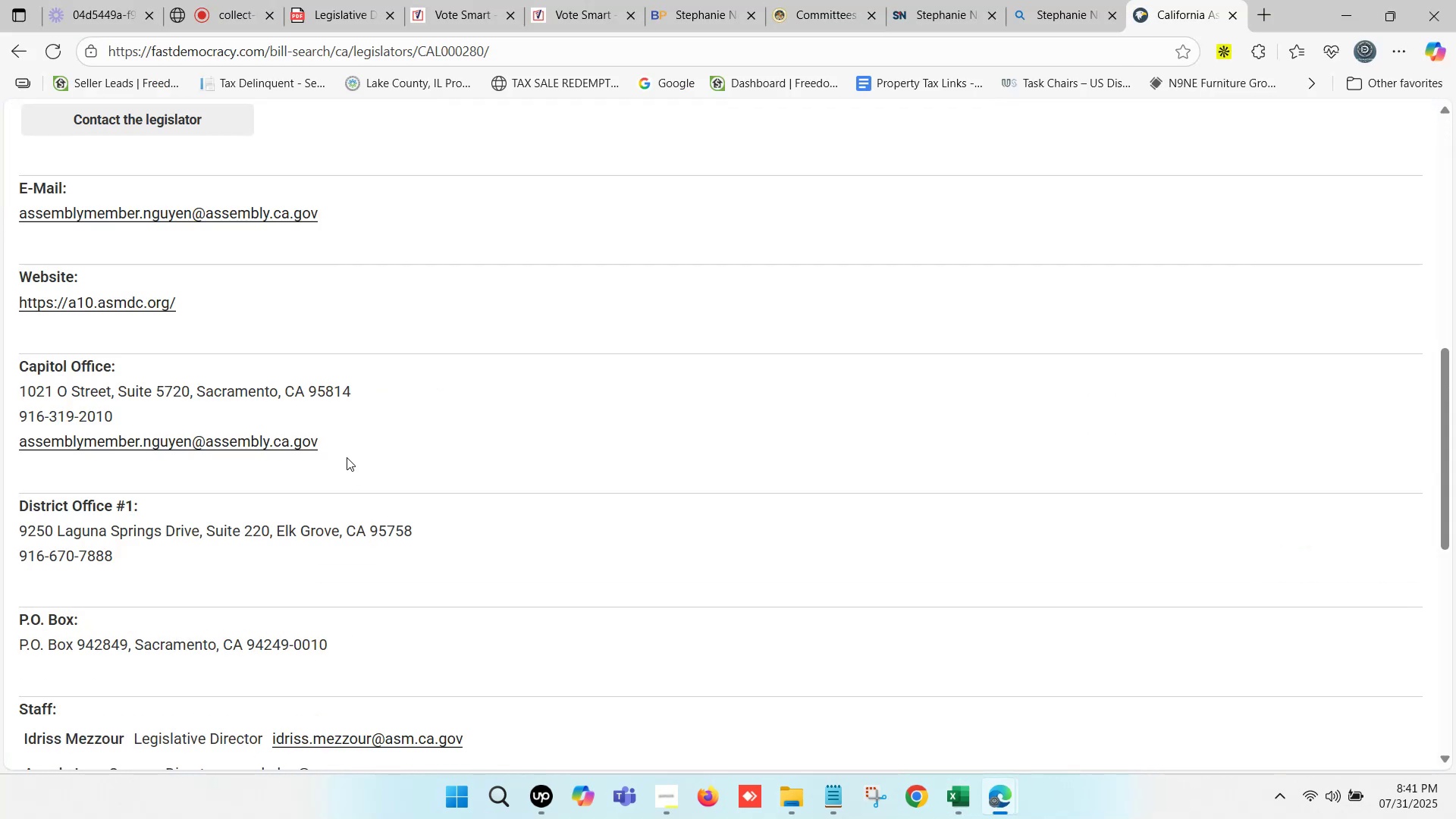 
left_click_drag(start_coordinate=[328, 438], to_coordinate=[0, 437])
 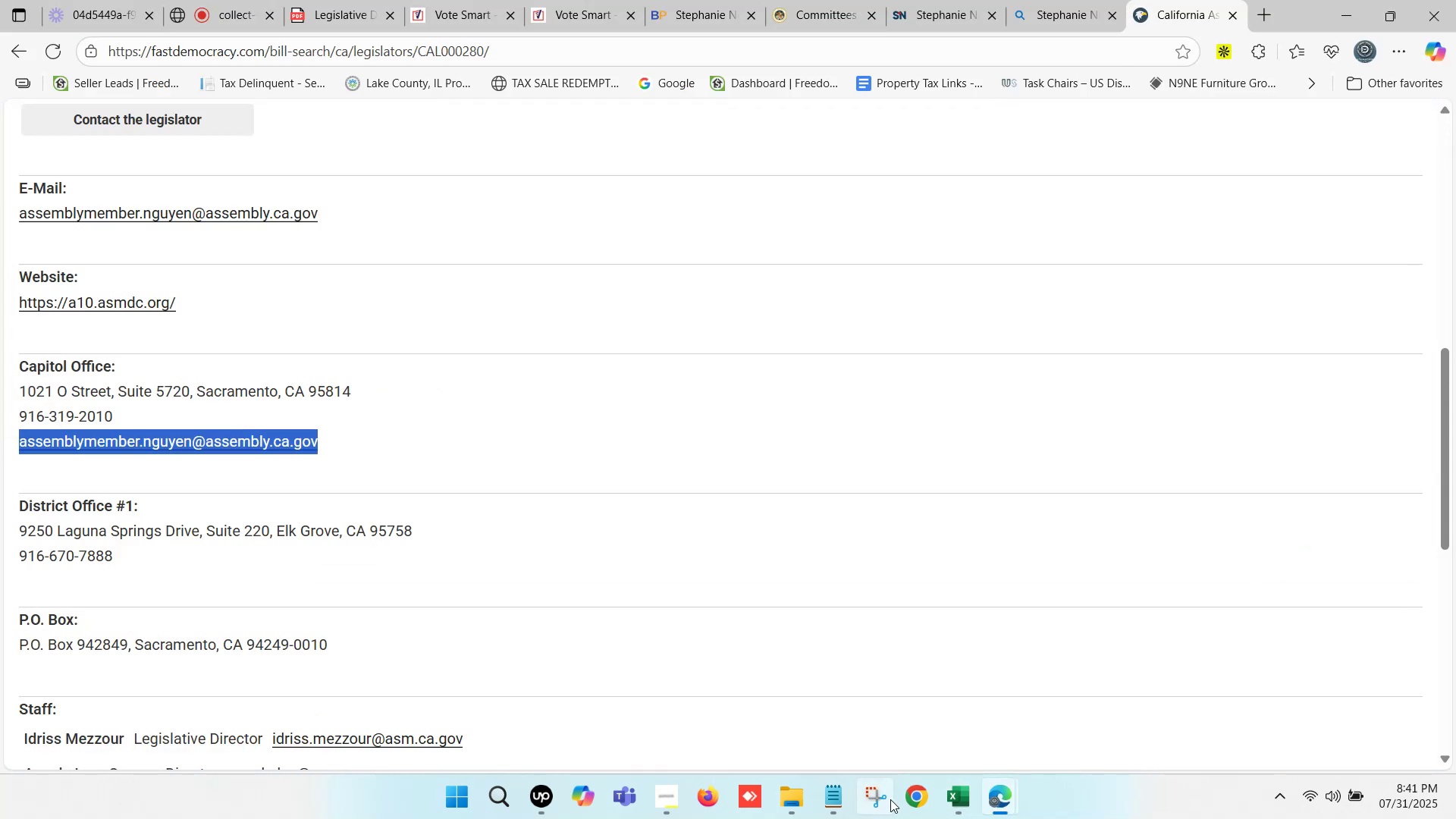 
key(C)
 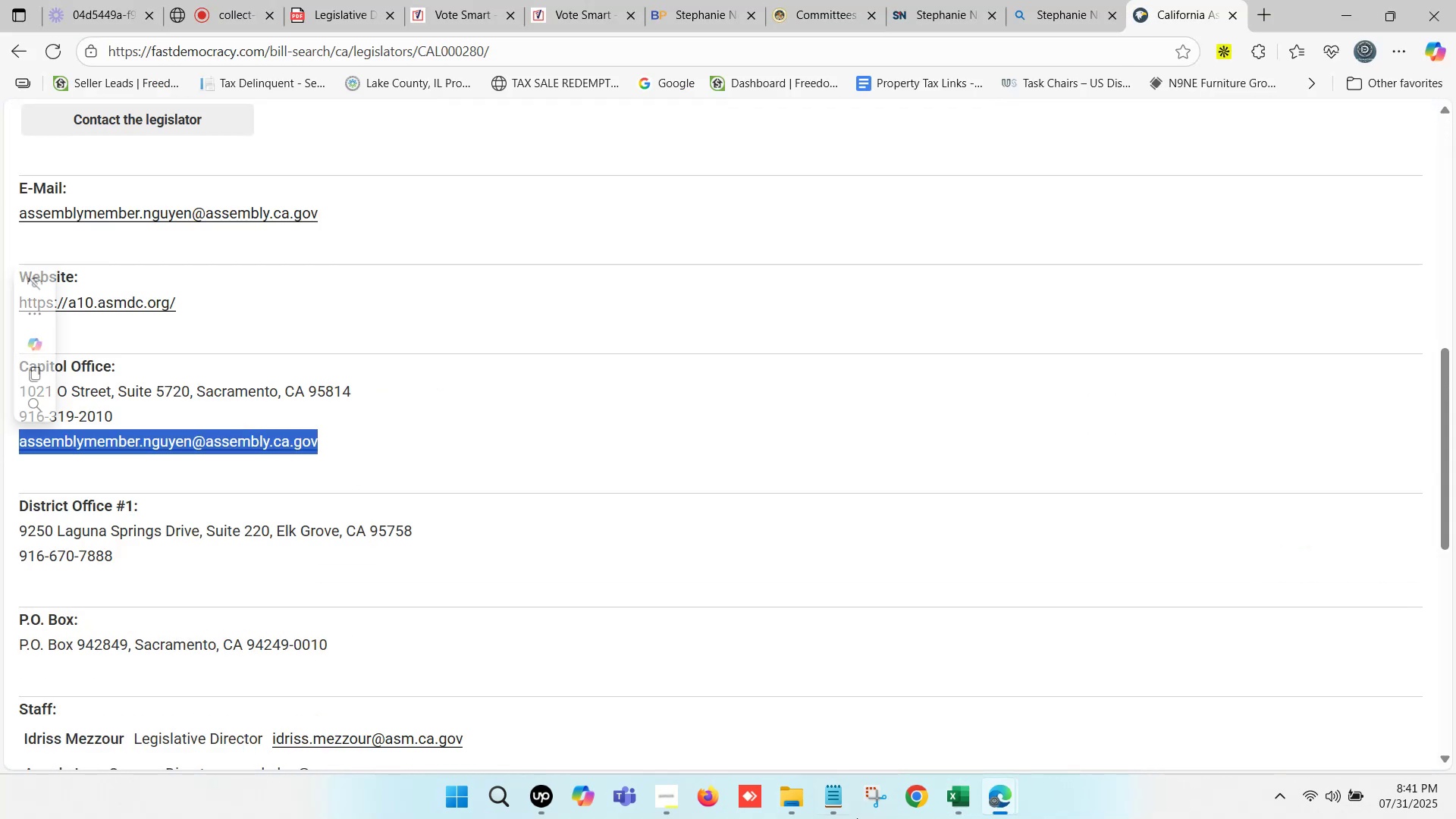 
key(Control+C)
 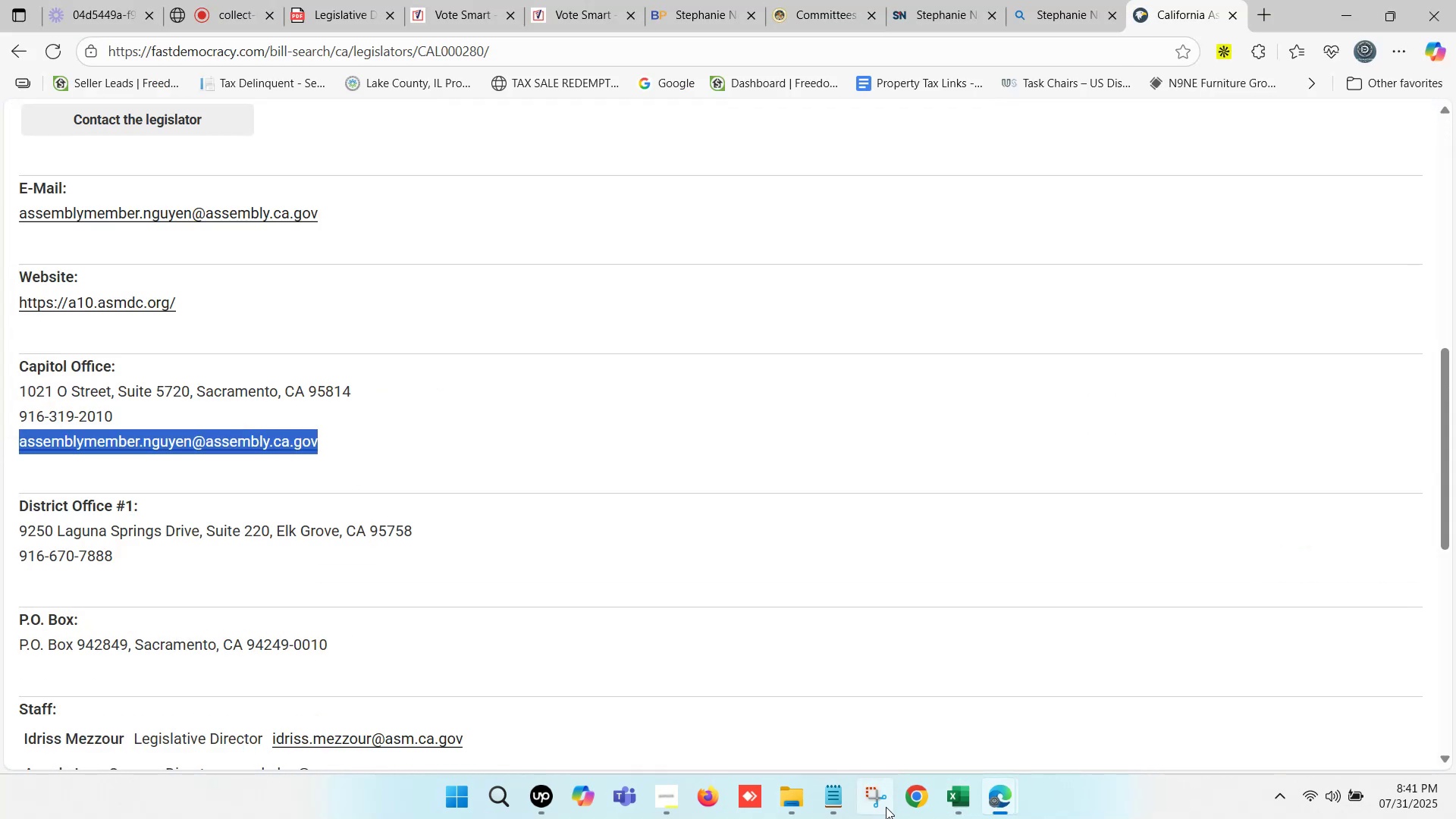 
key(Control+C)
 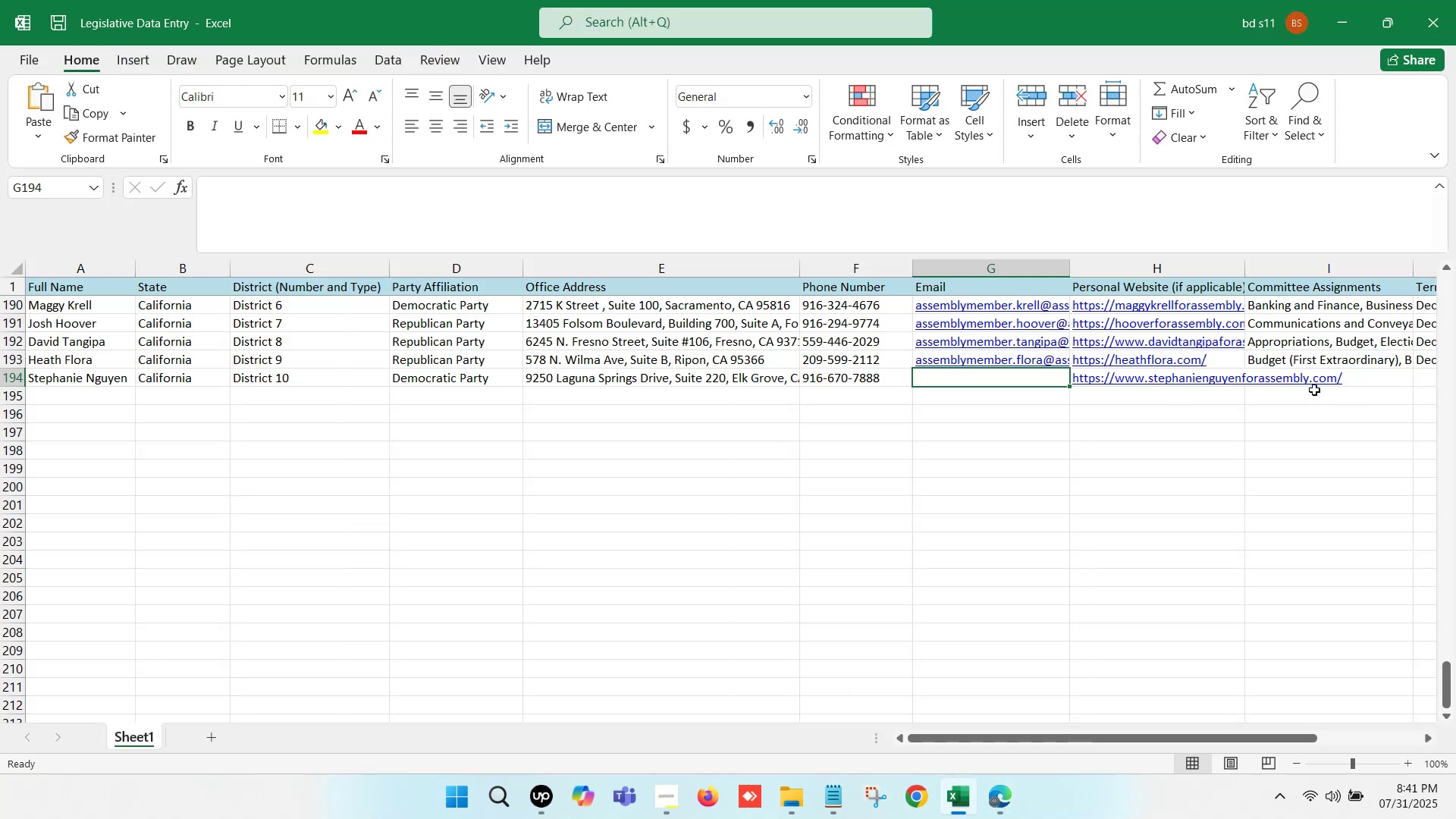 
double_click([1015, 377])
 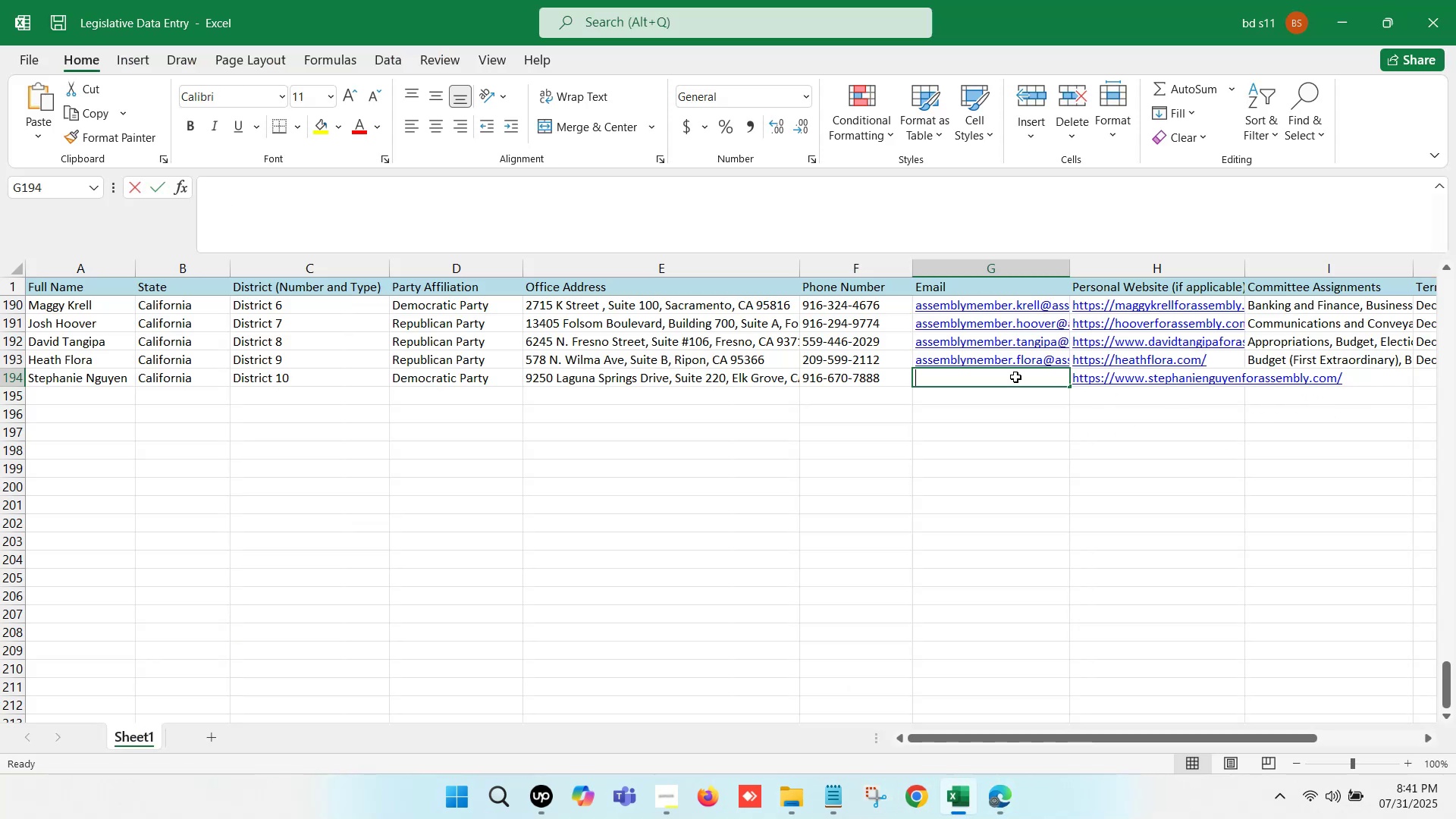 
key(Control+ControlLeft)
 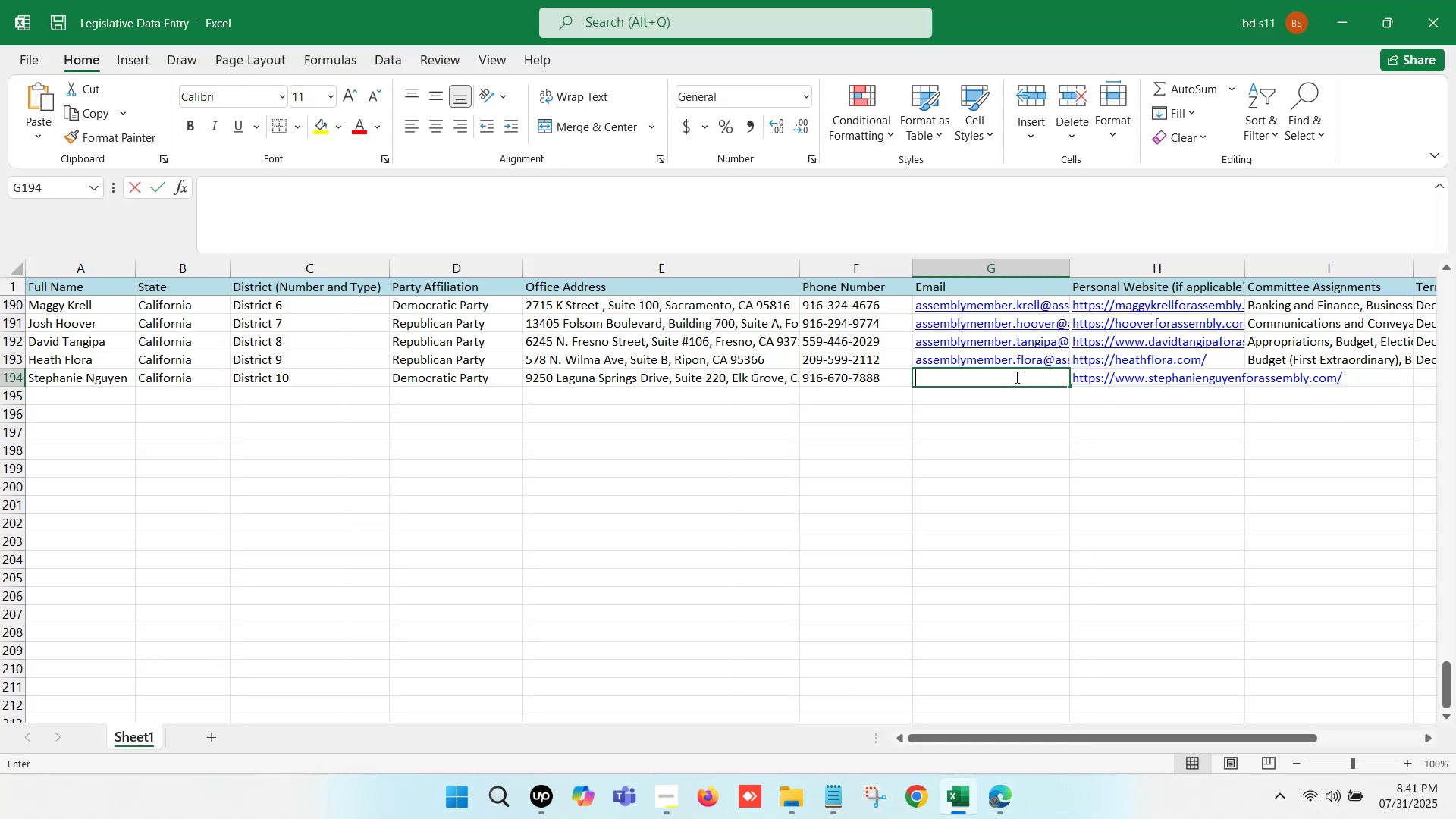 
key(Control+V)
 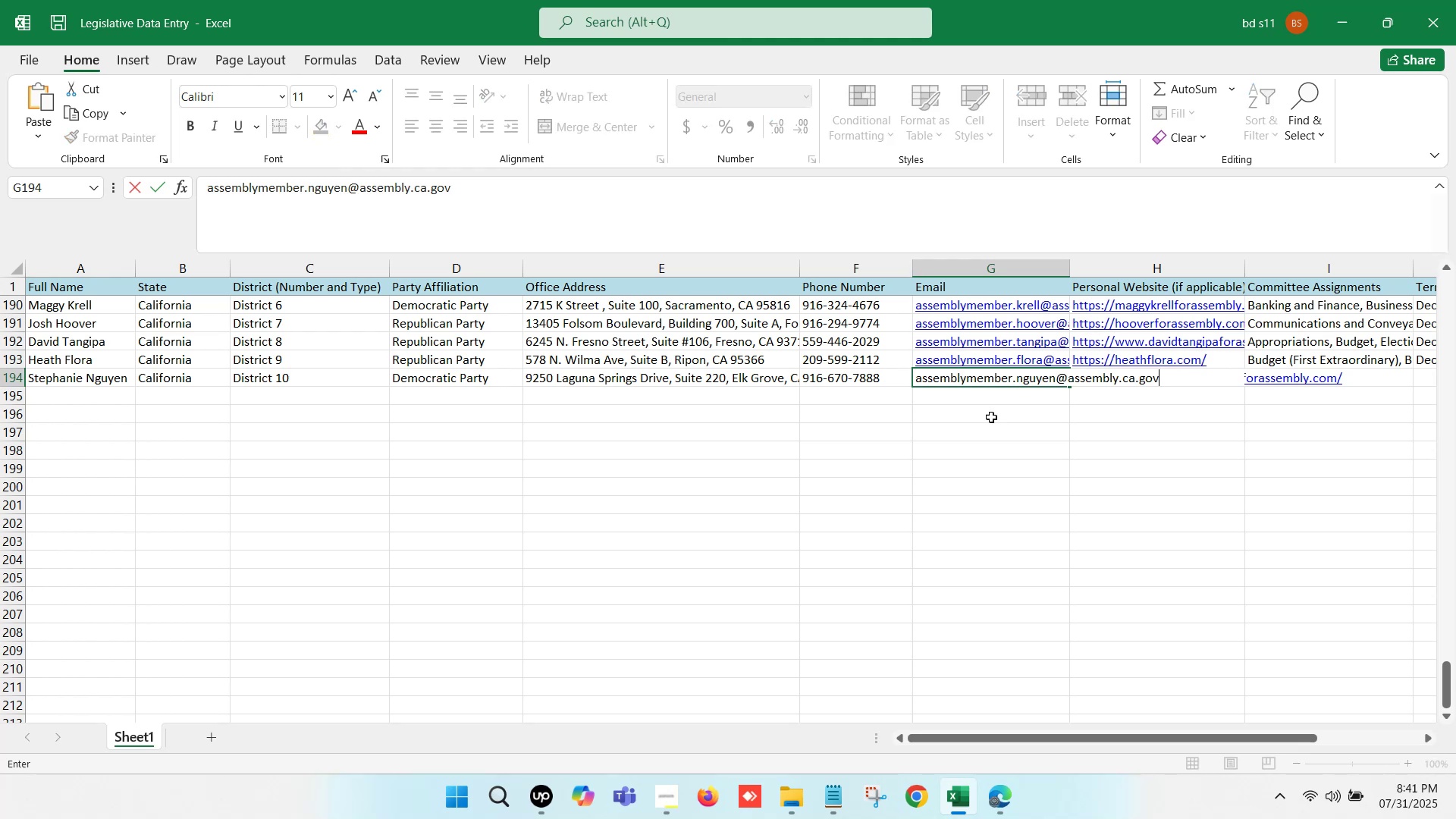 
left_click([990, 418])
 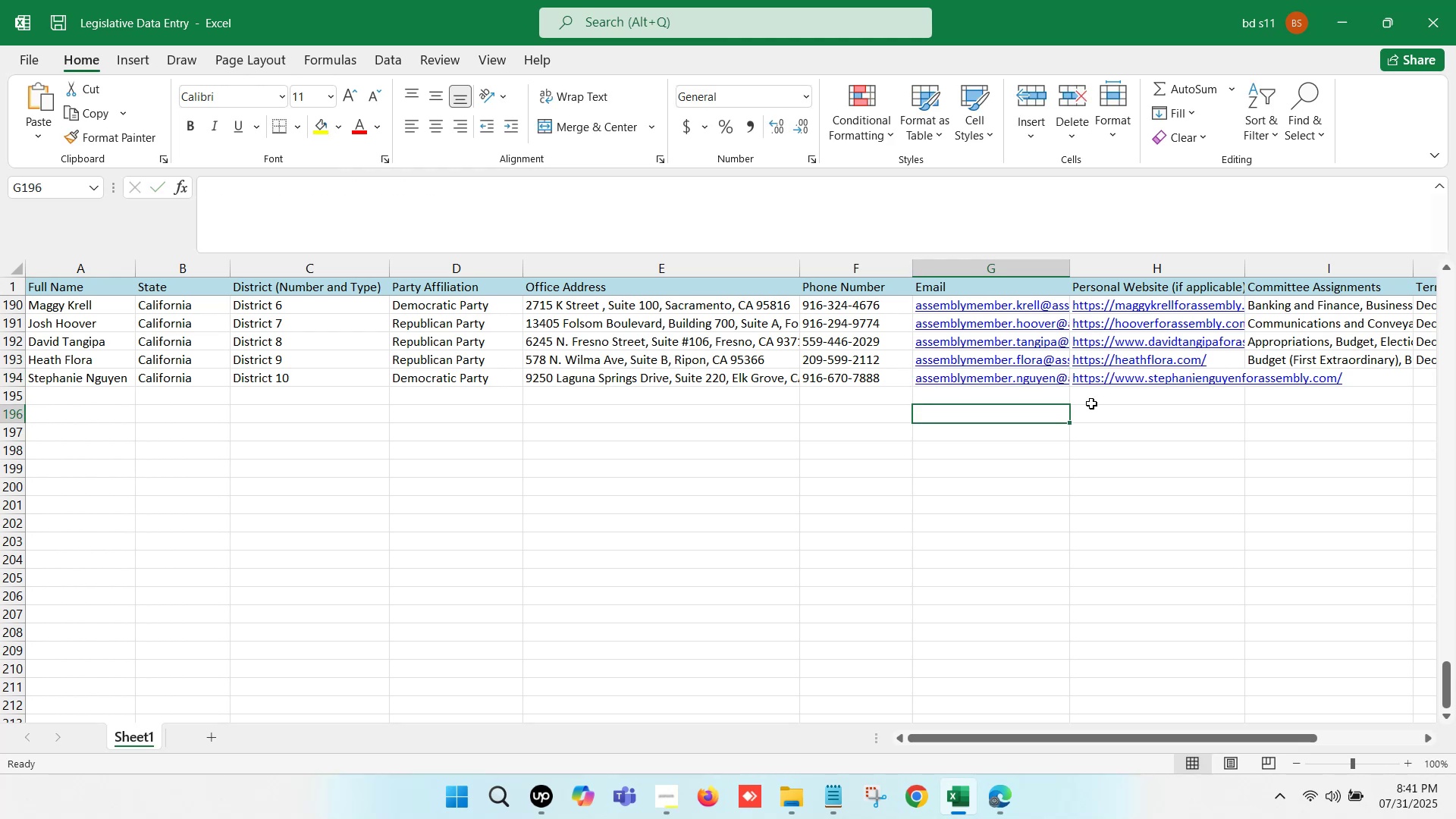 
key(ArrowRight)
 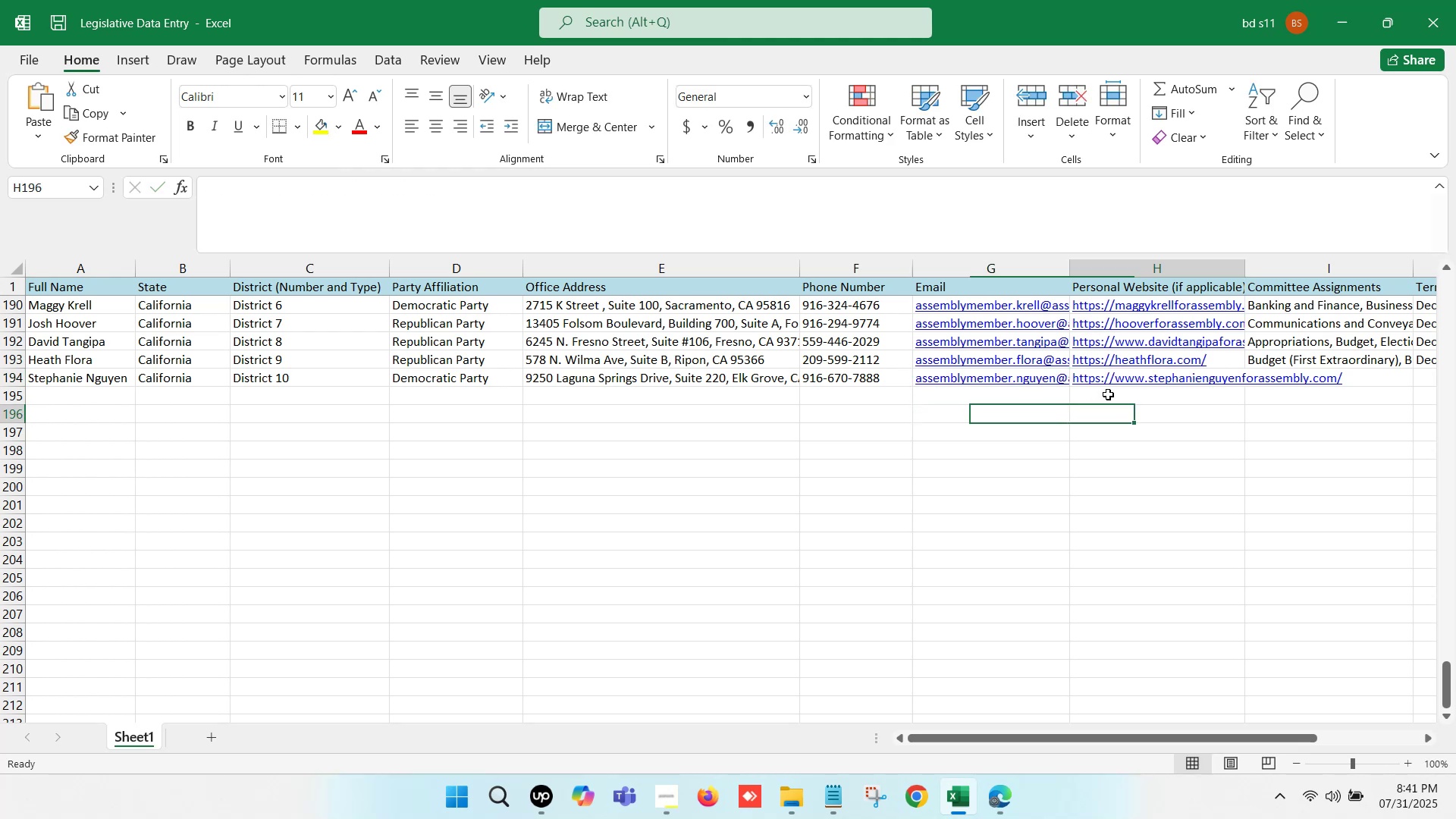 
key(ArrowRight)
 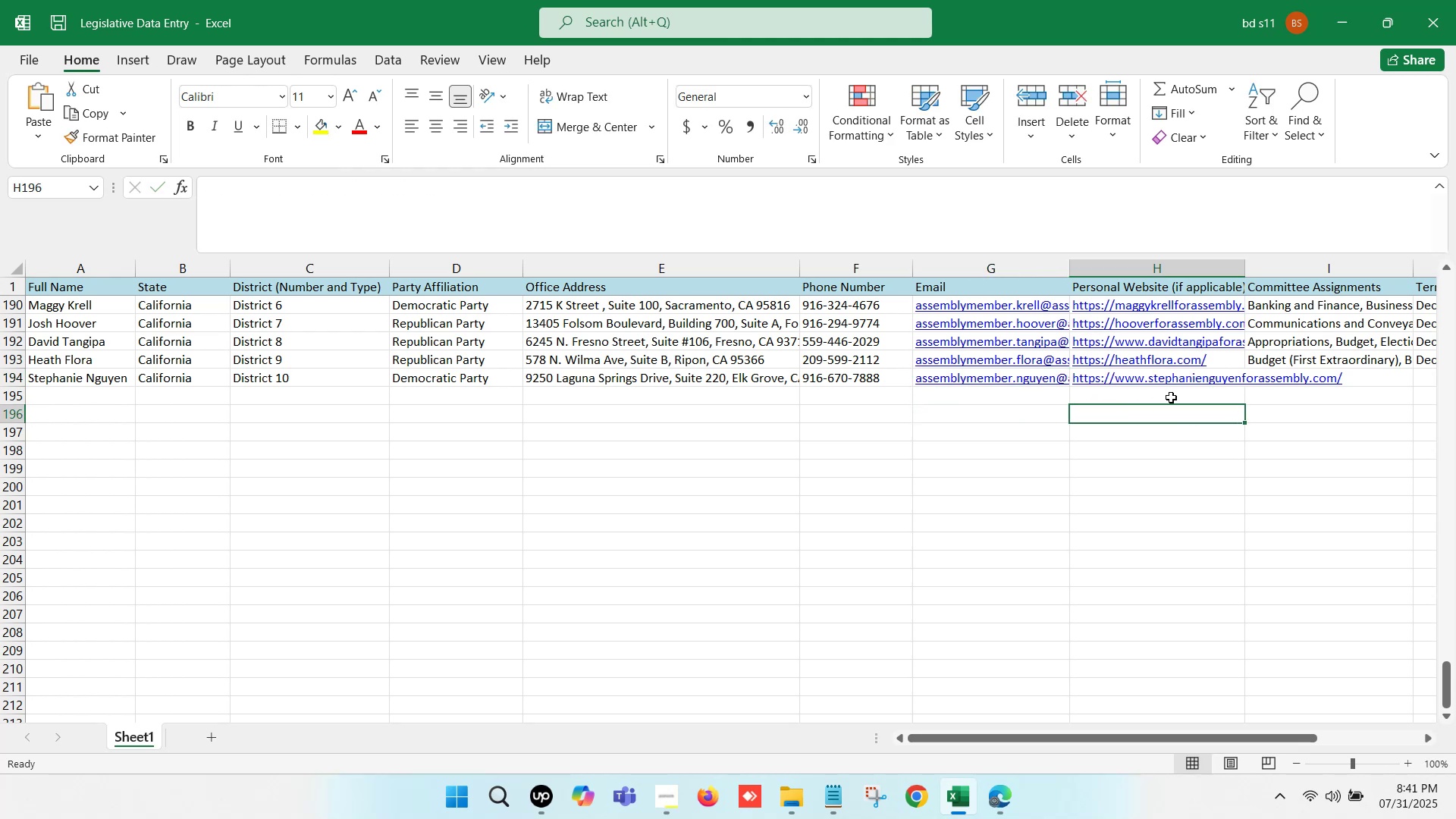 
key(ArrowRight)
 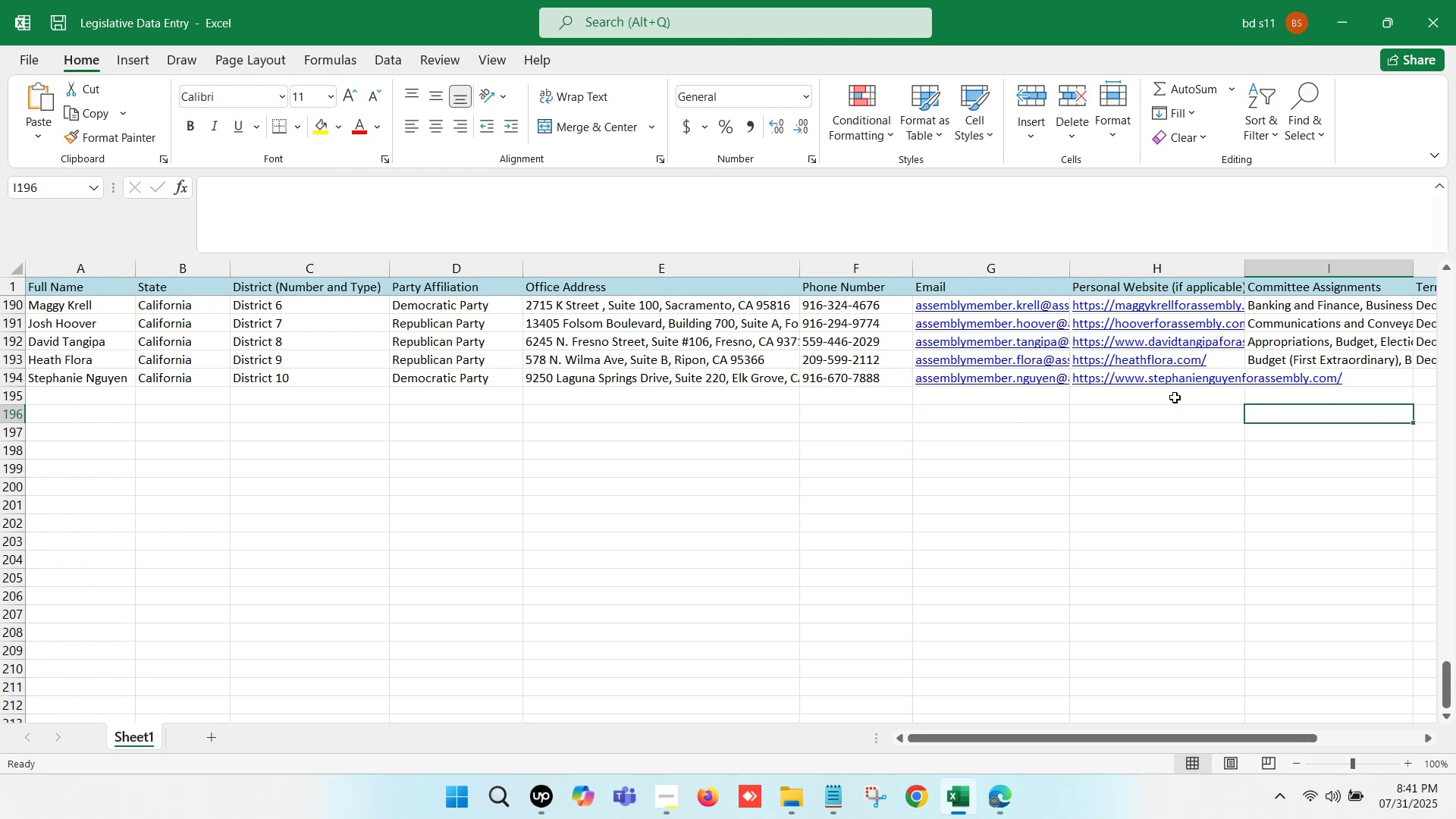 
key(ArrowRight)
 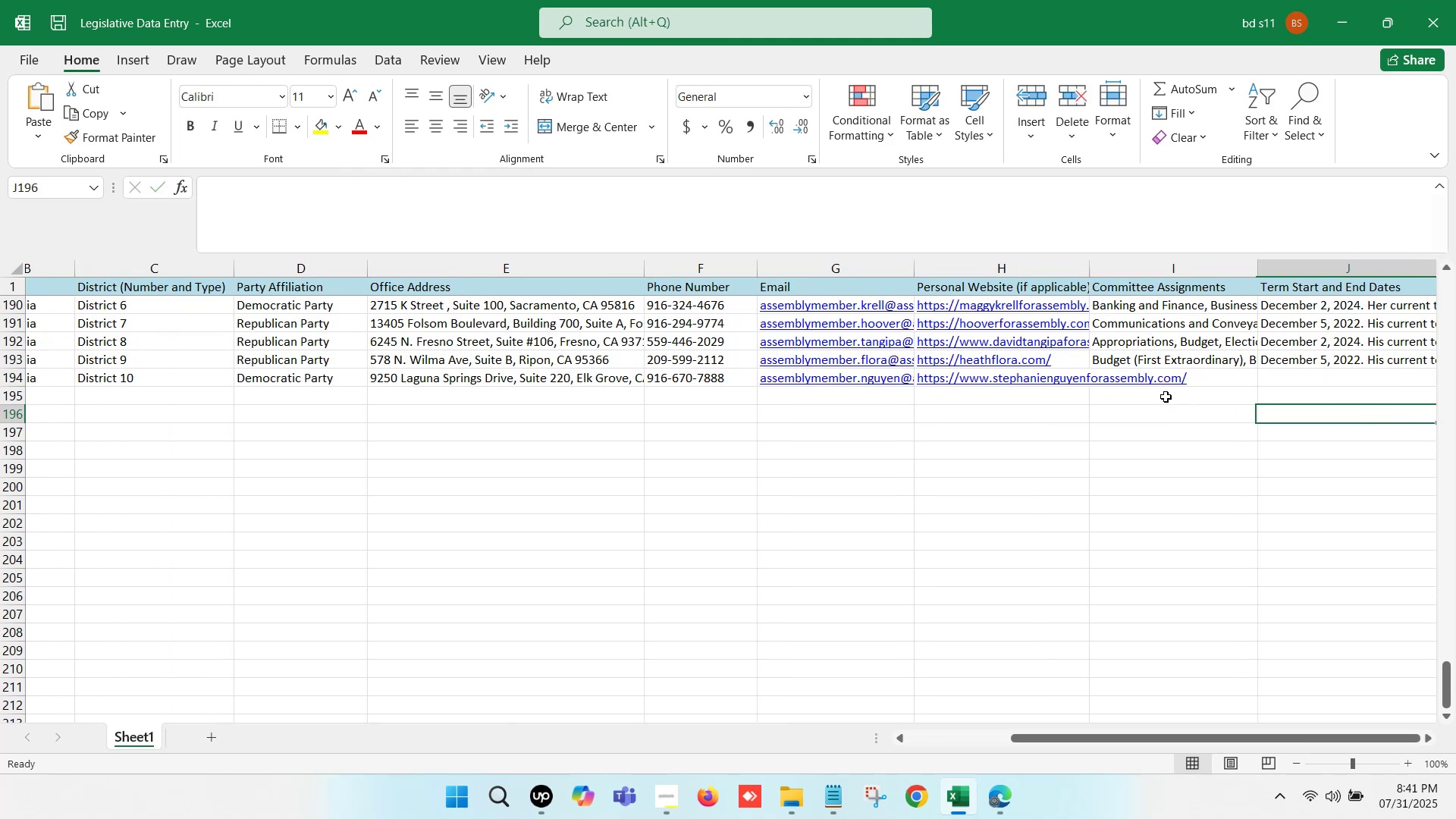 
key(ArrowRight)
 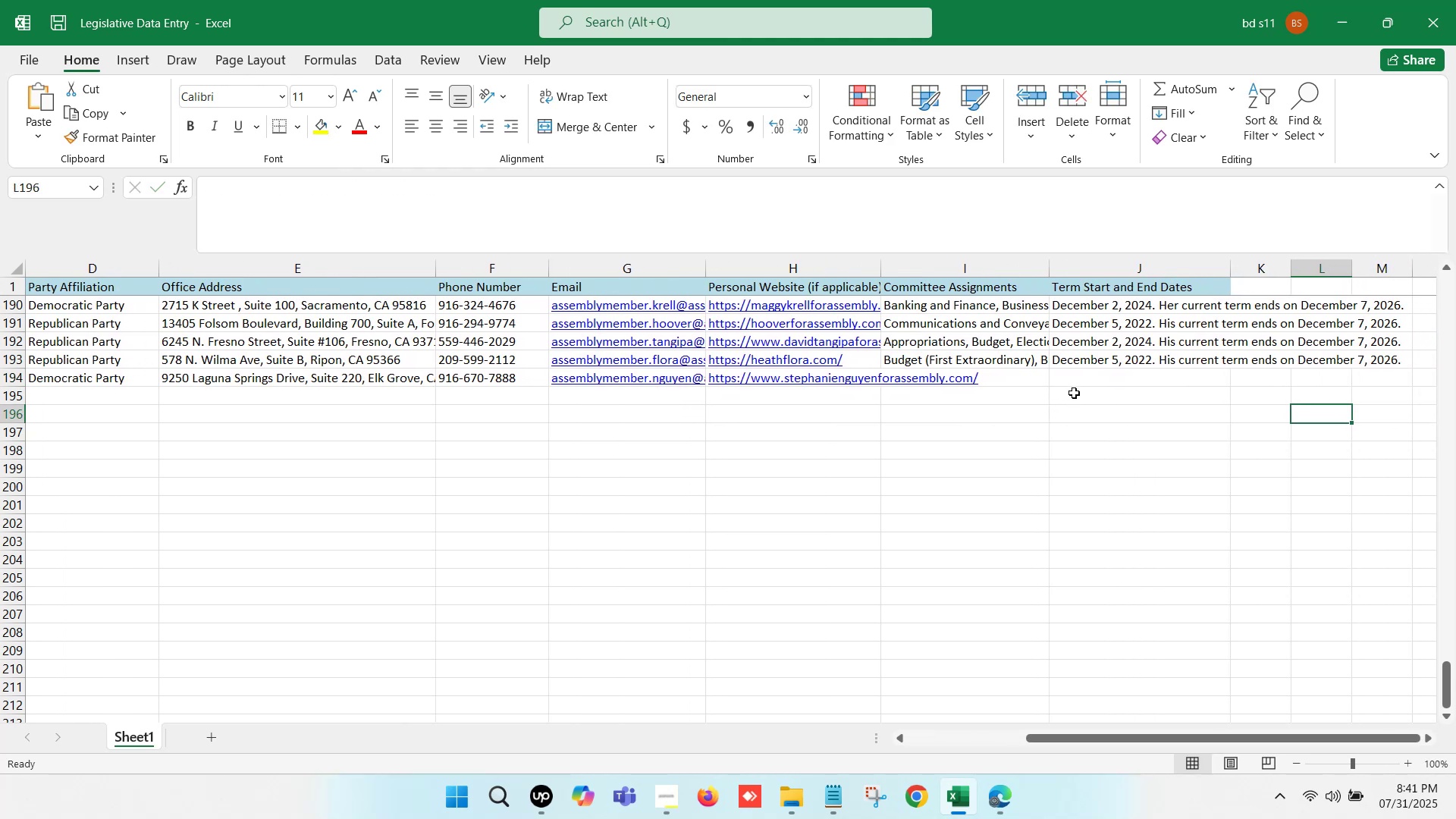 
left_click([1081, 371])
 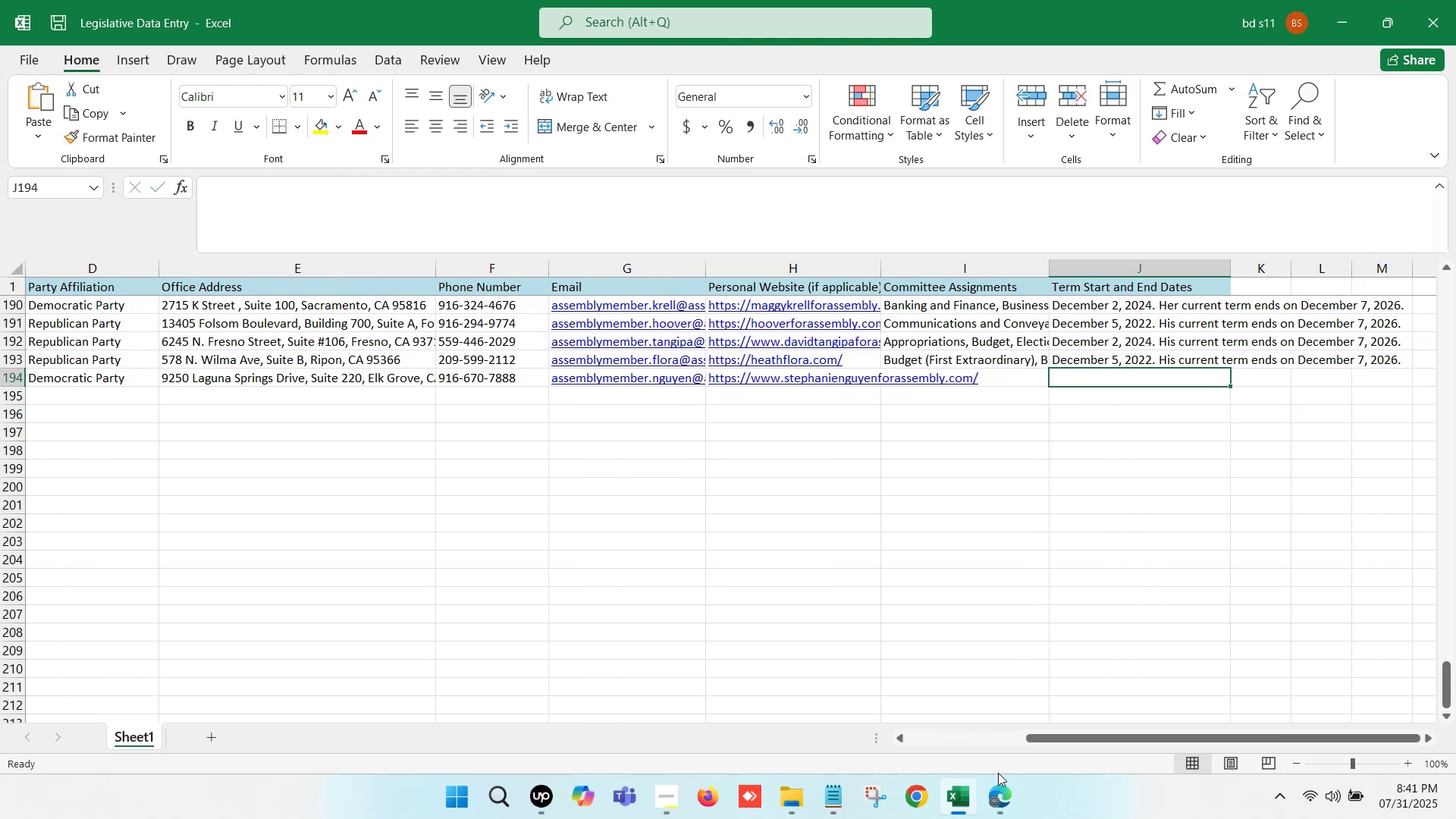 
left_click([999, 796])
 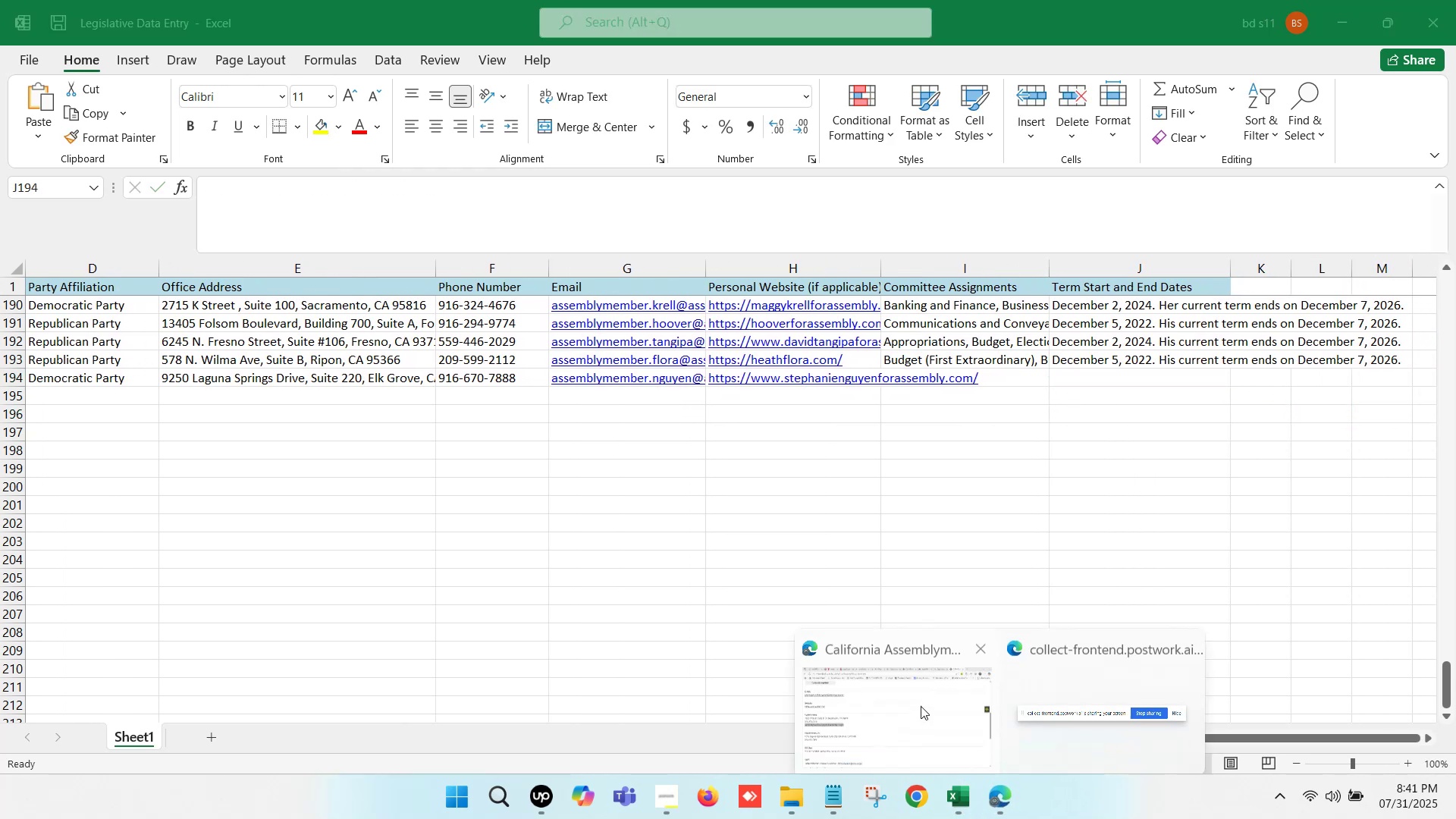 
left_click([905, 688])
 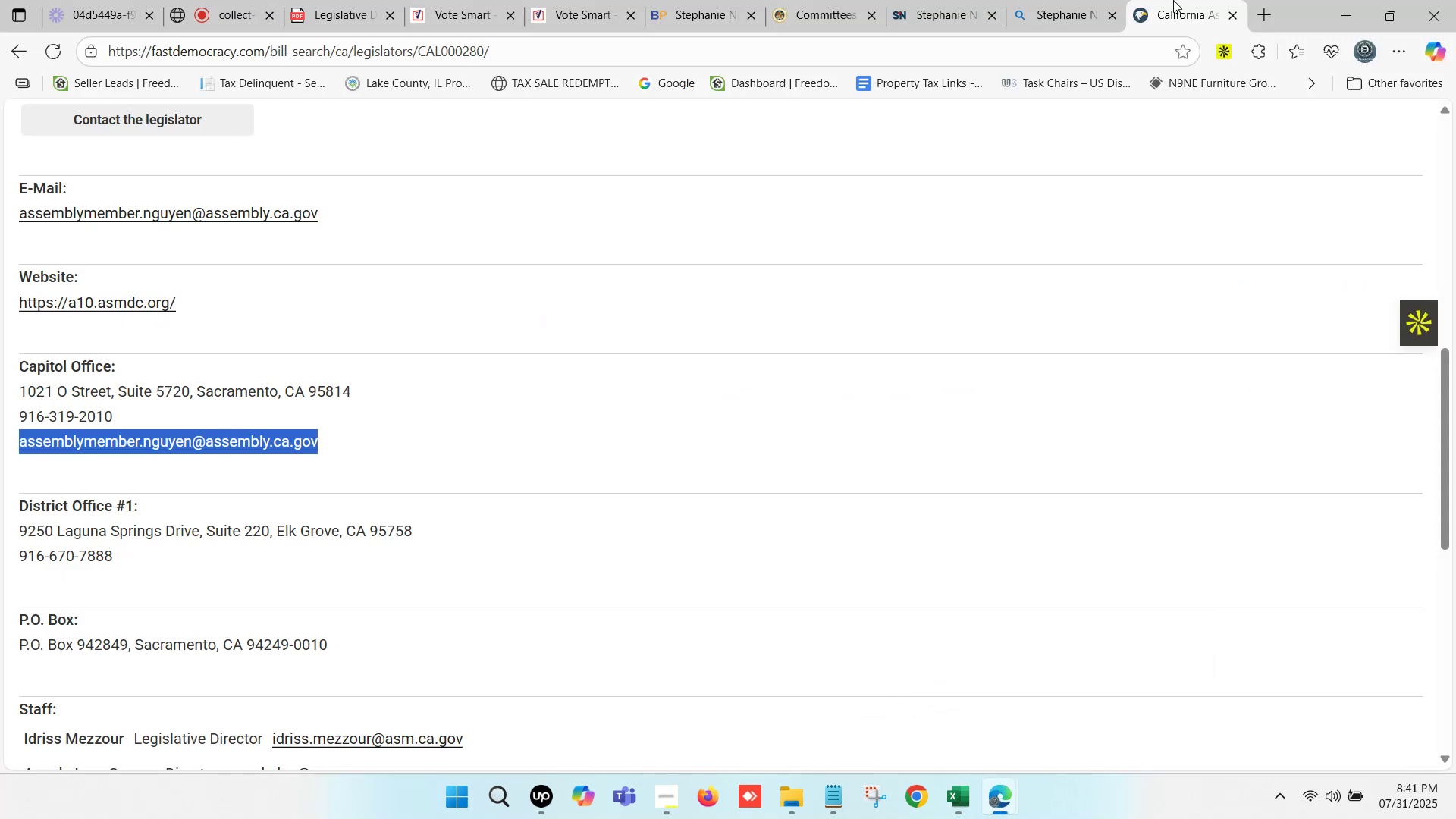 
left_click([1090, 0])
 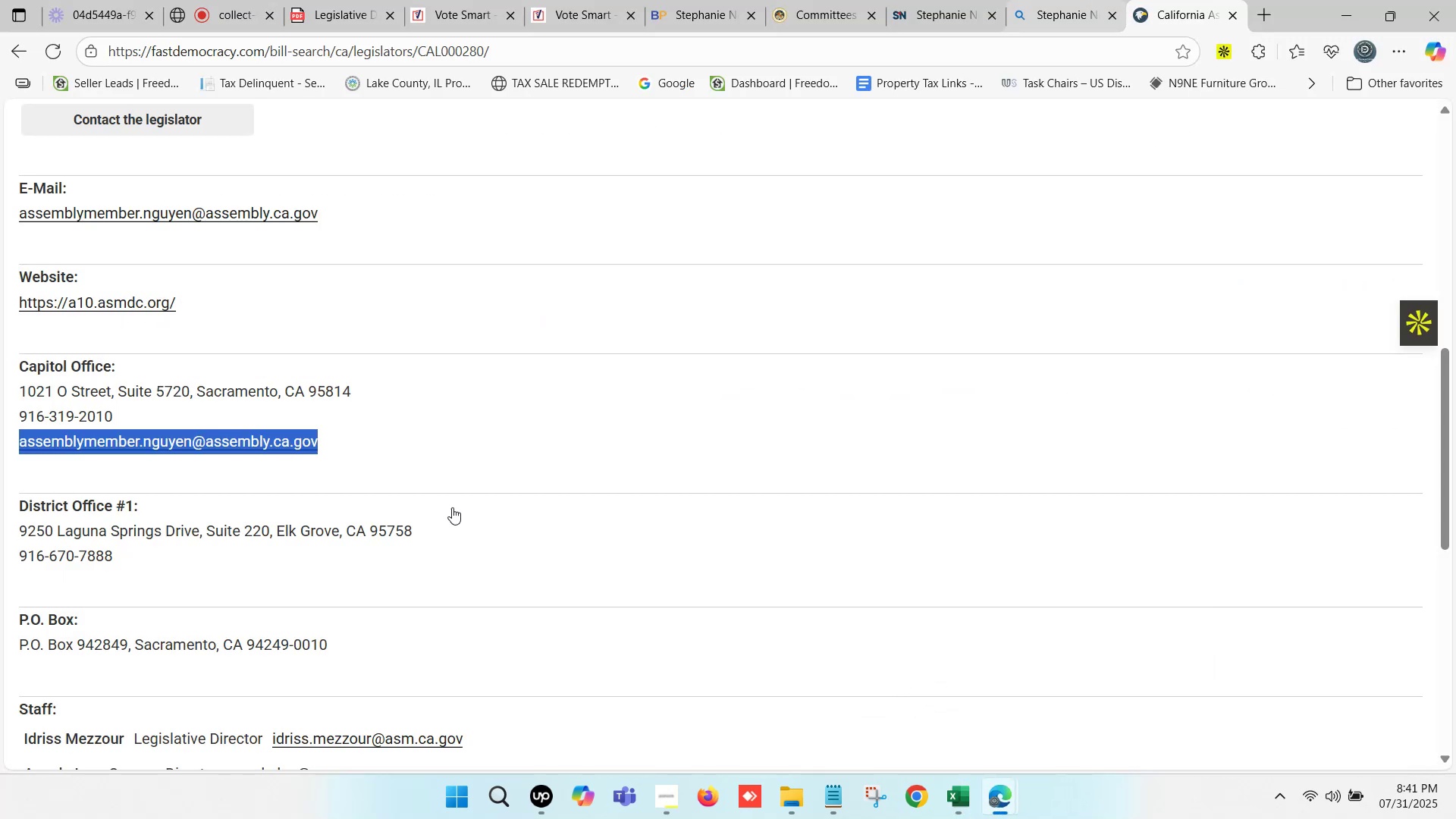 
scroll: coordinate [759, 544], scroll_direction: up, amount: 4.0
 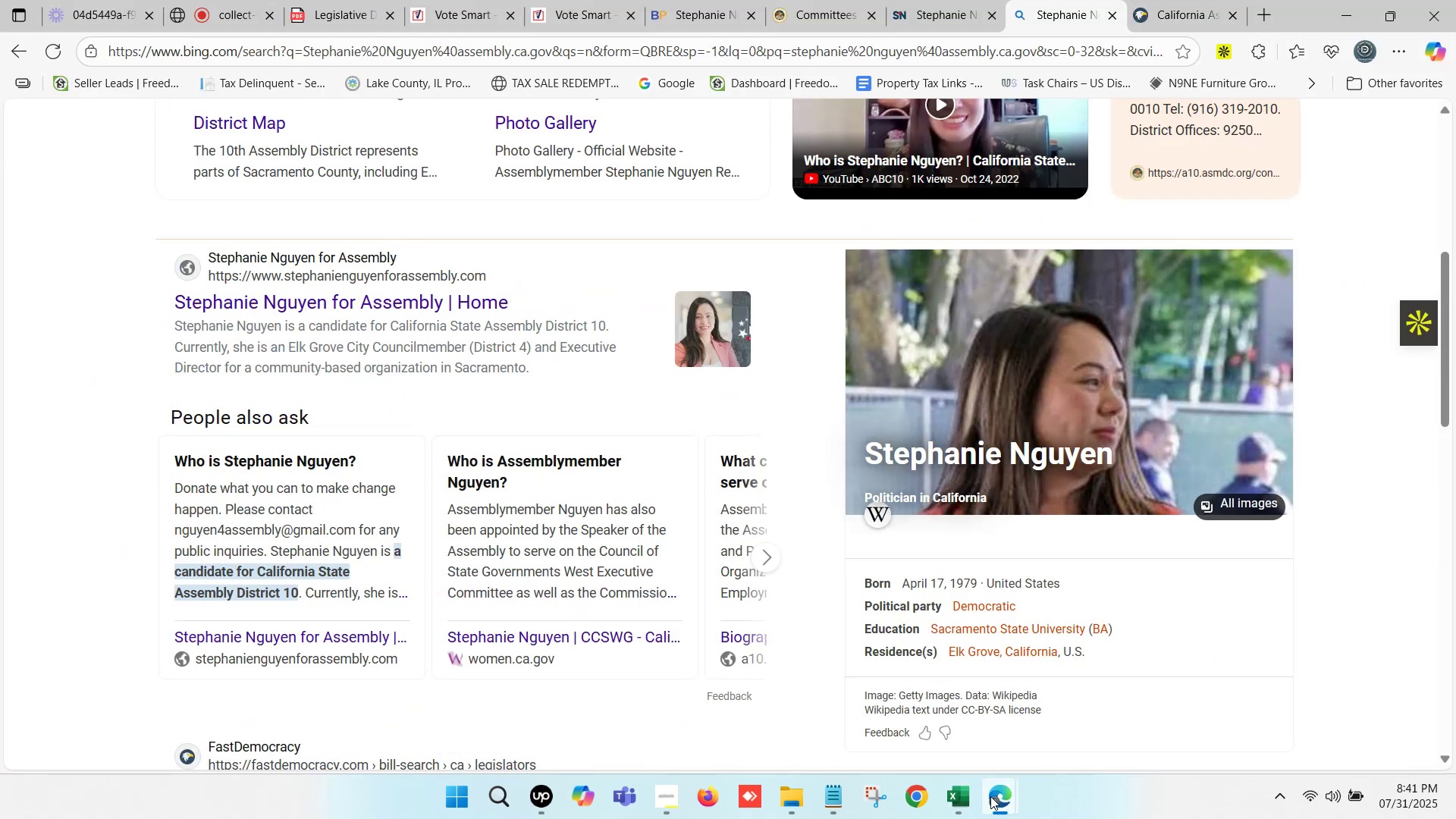 
left_click([953, 789])
 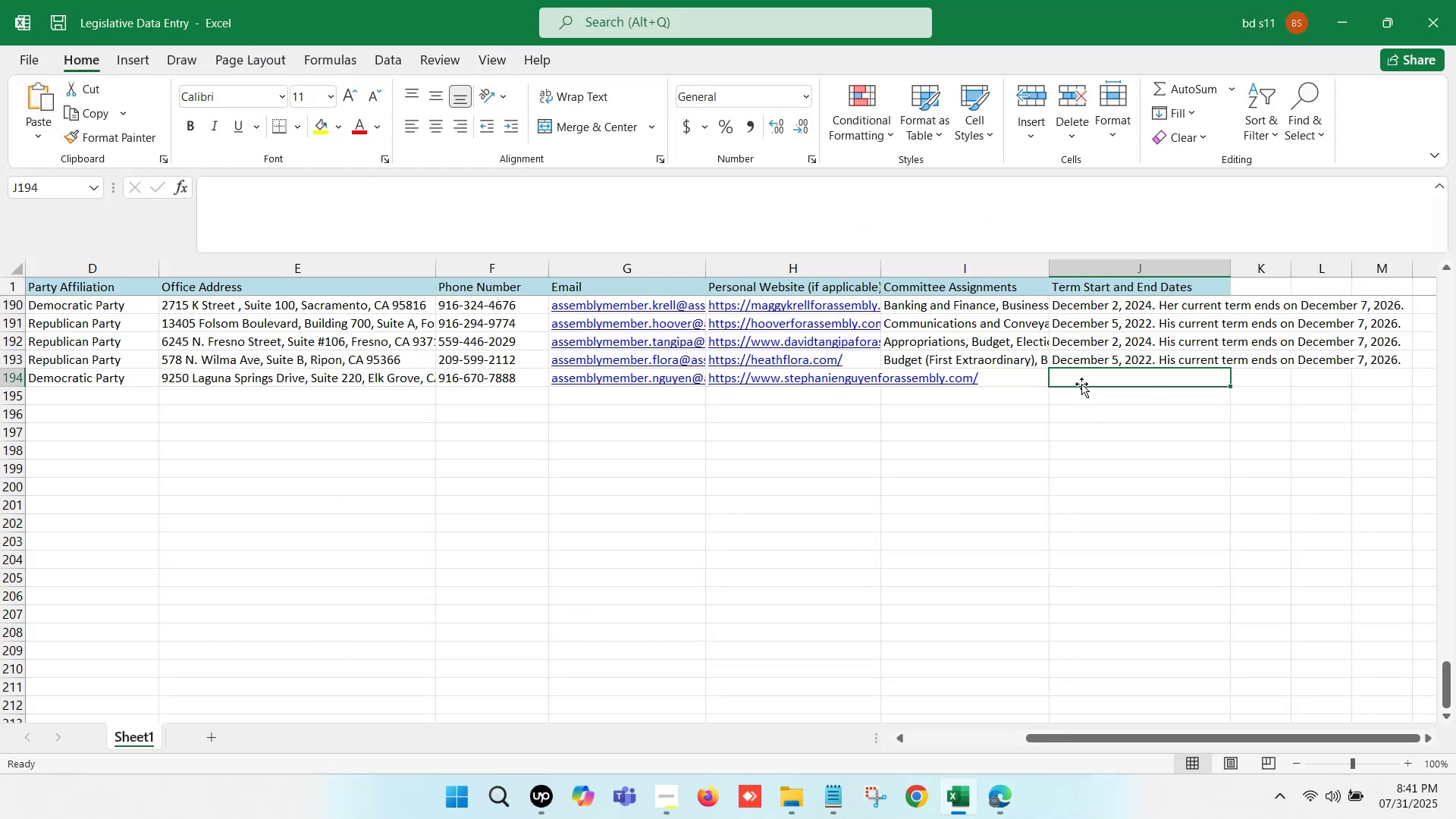 
left_click([988, 380])
 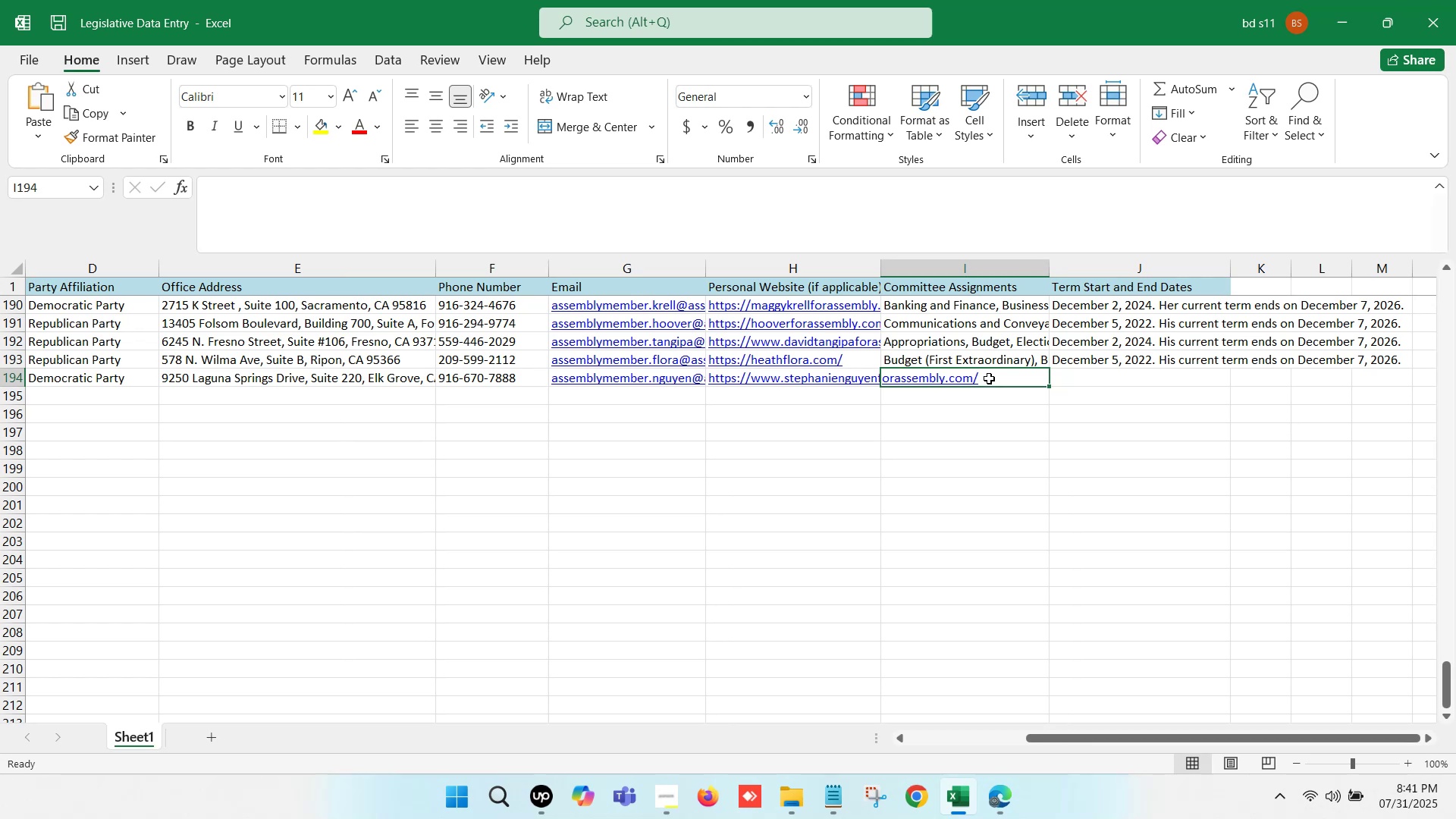 
wait(5.06)
 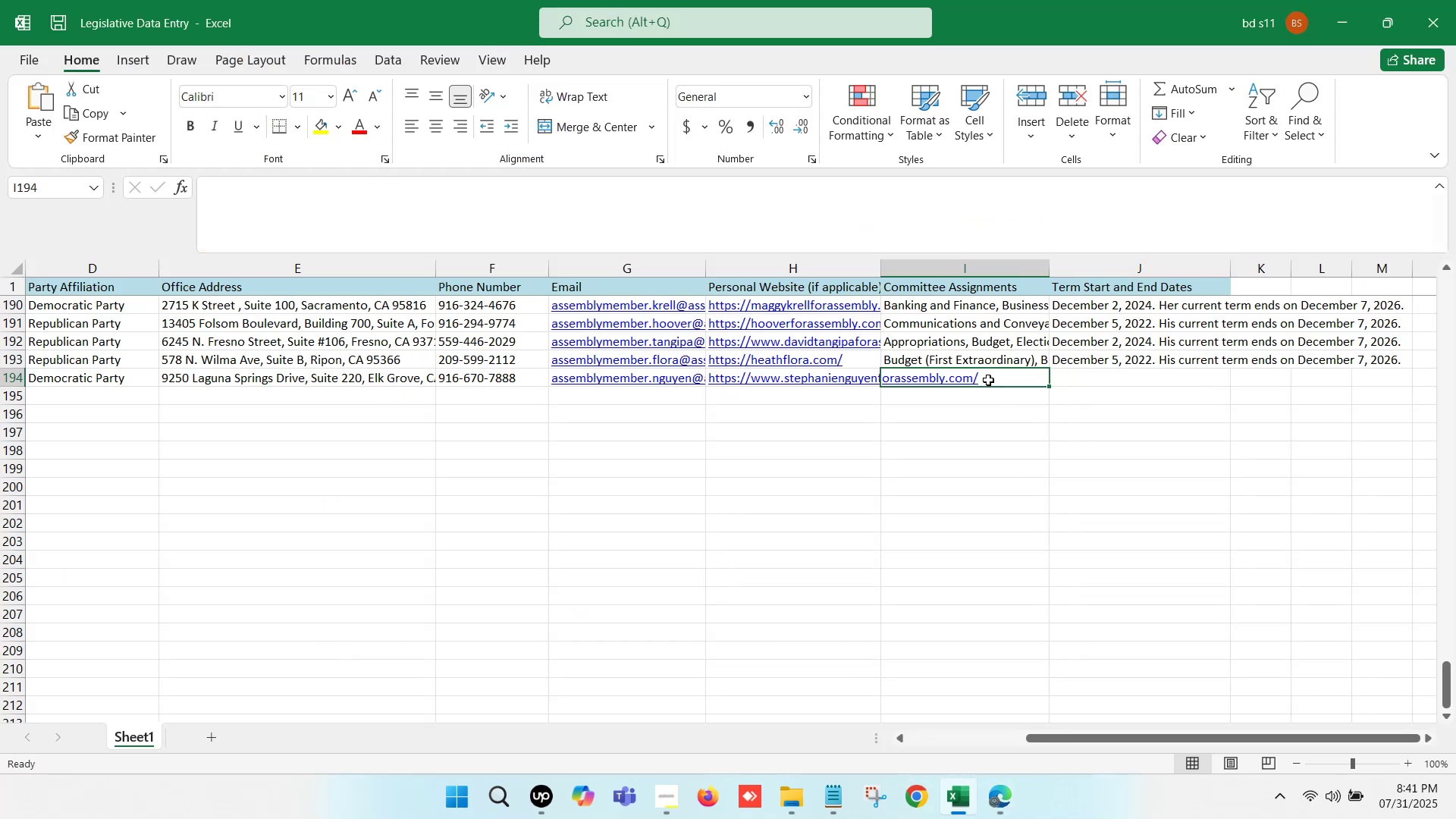 
left_click([1117, 378])
 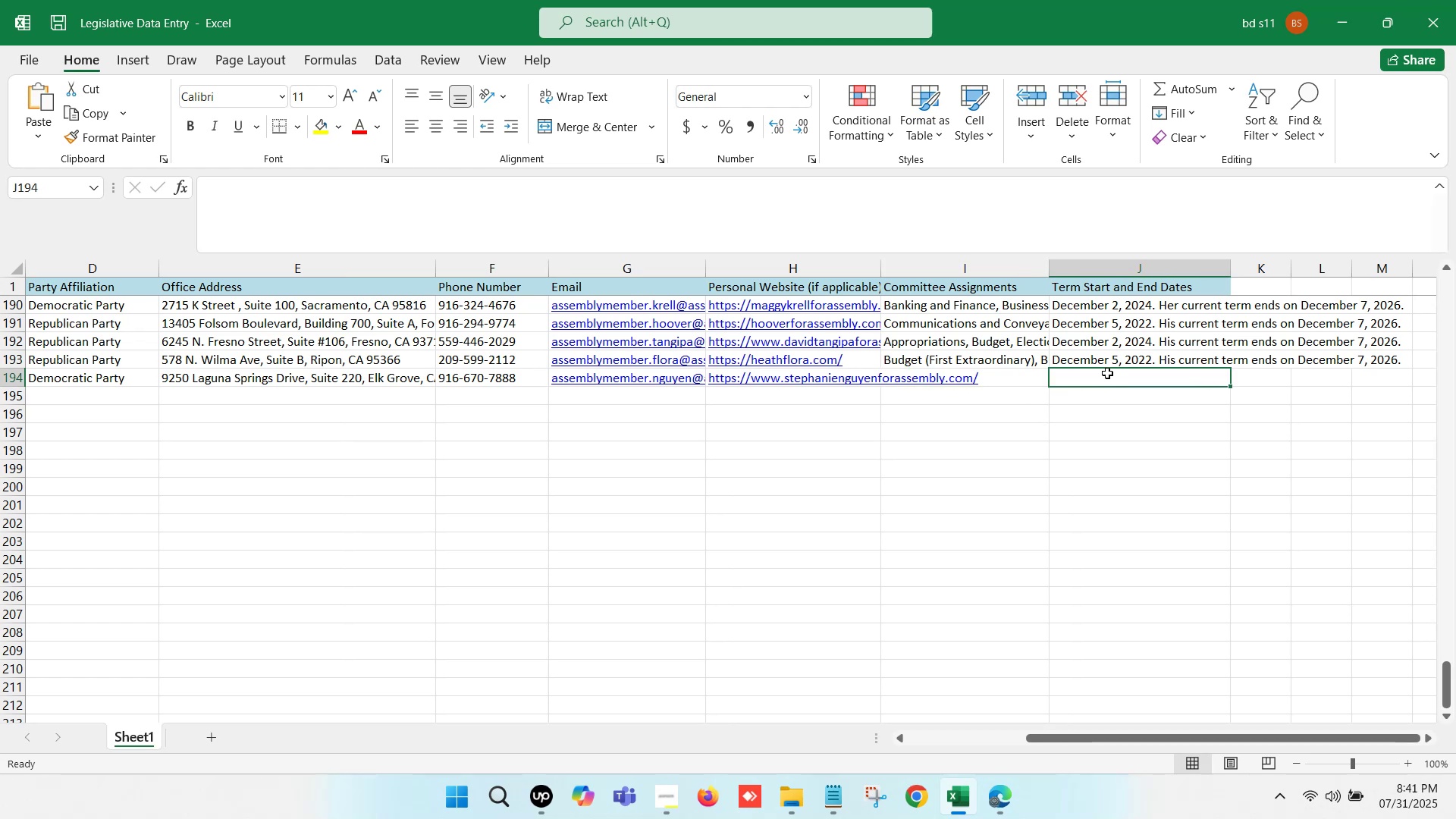 
left_click([1002, 795])
 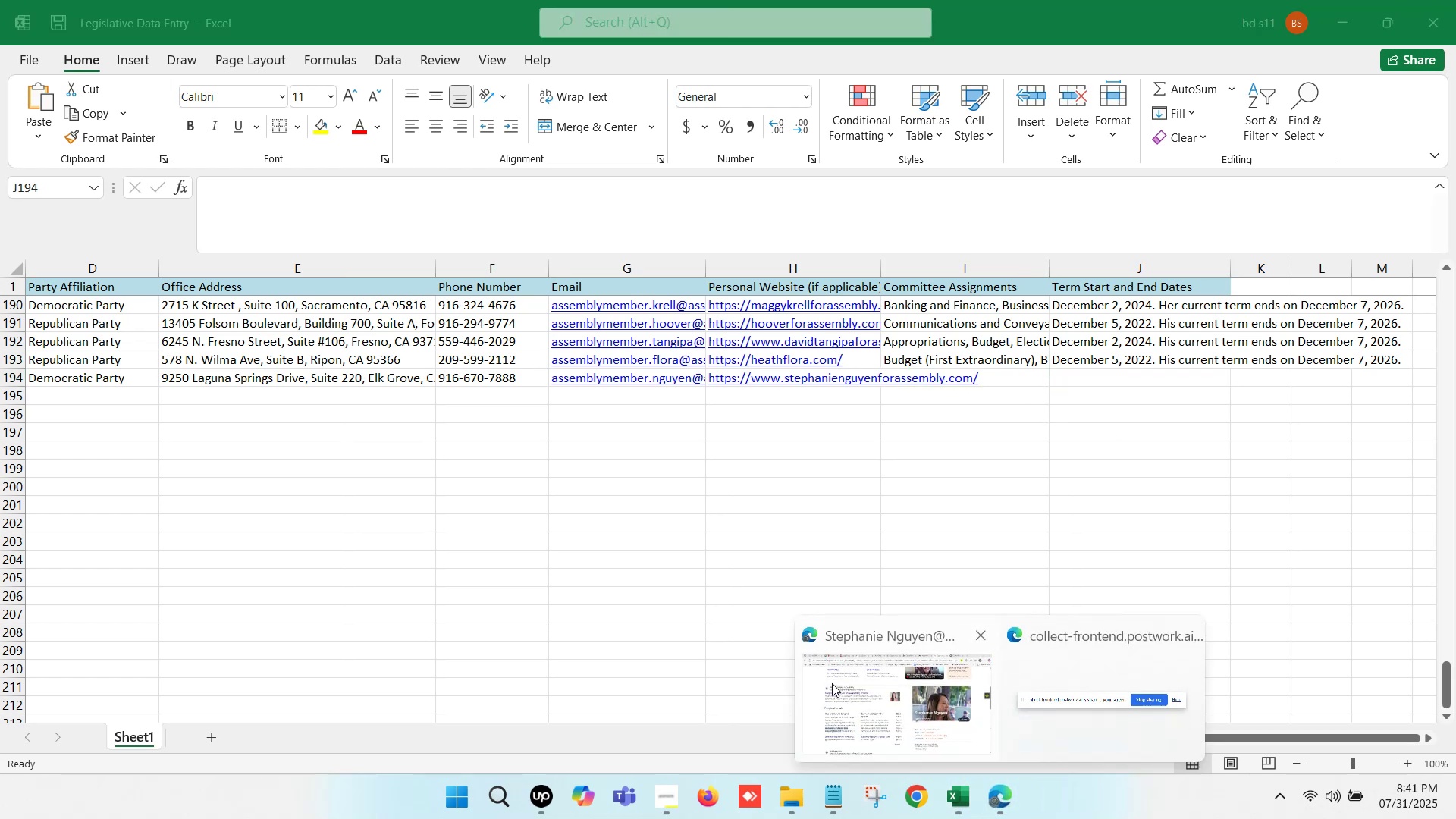 
left_click([839, 664])
 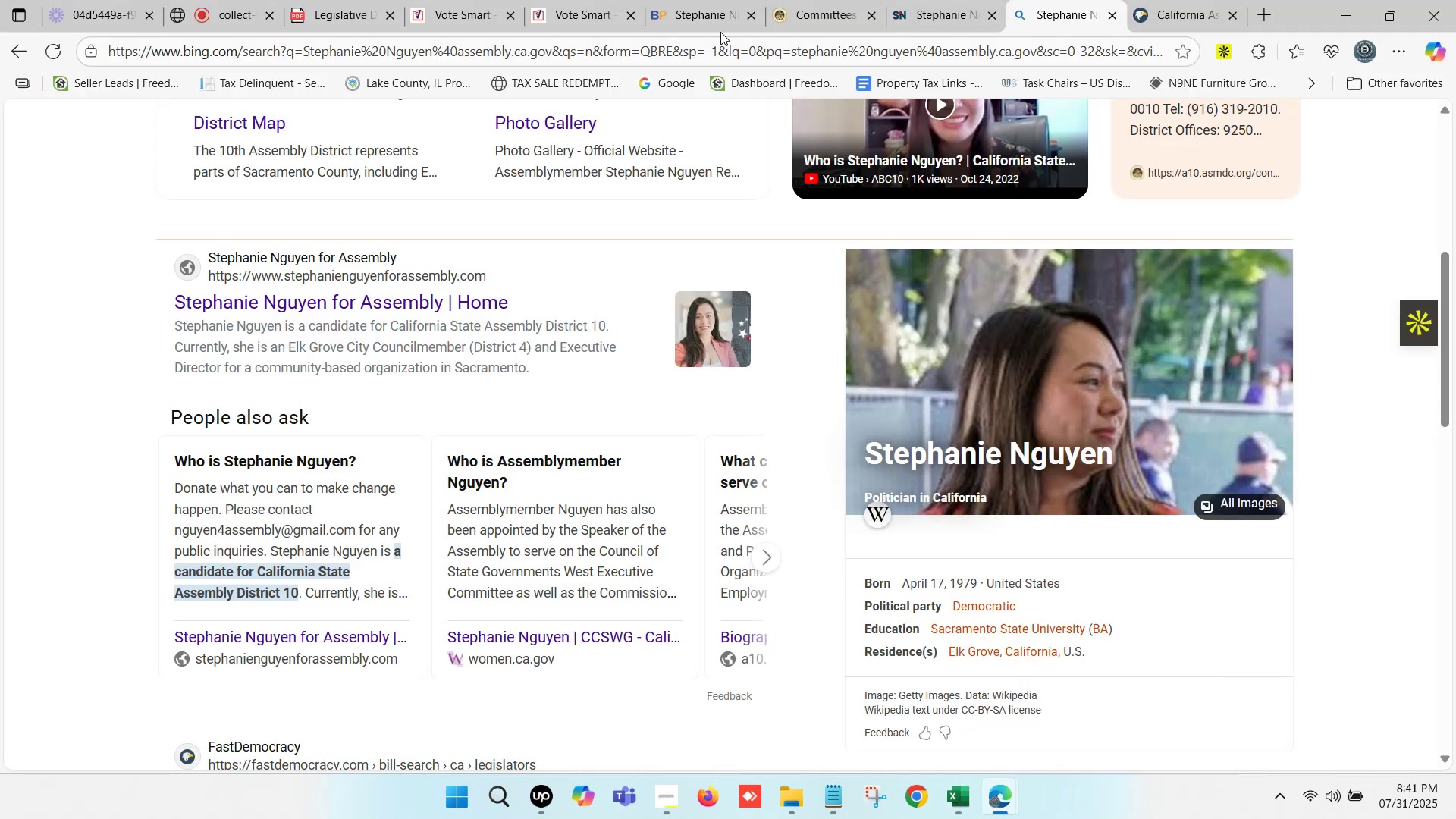 
left_click([680, 0])
 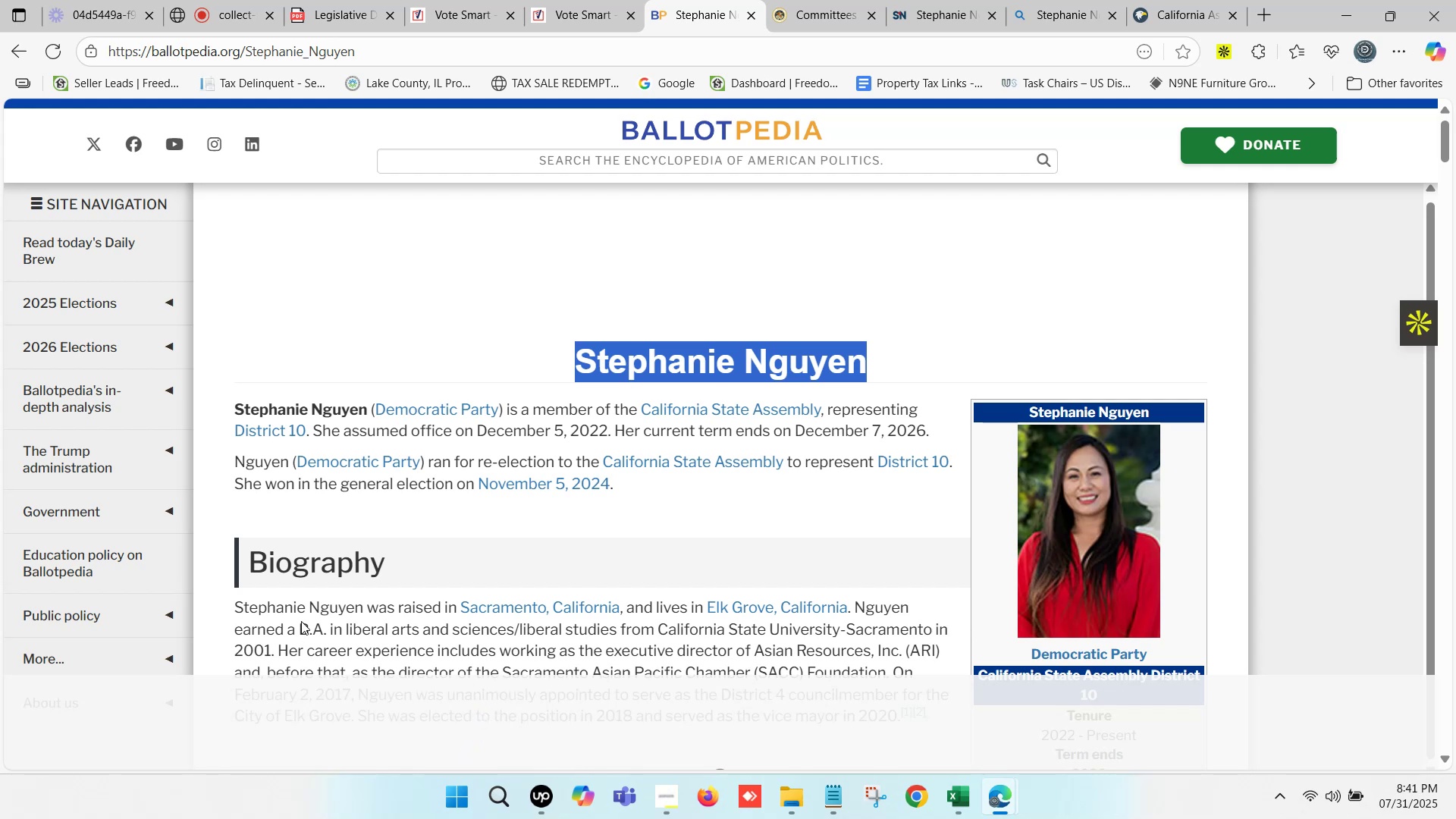 
wait(6.34)
 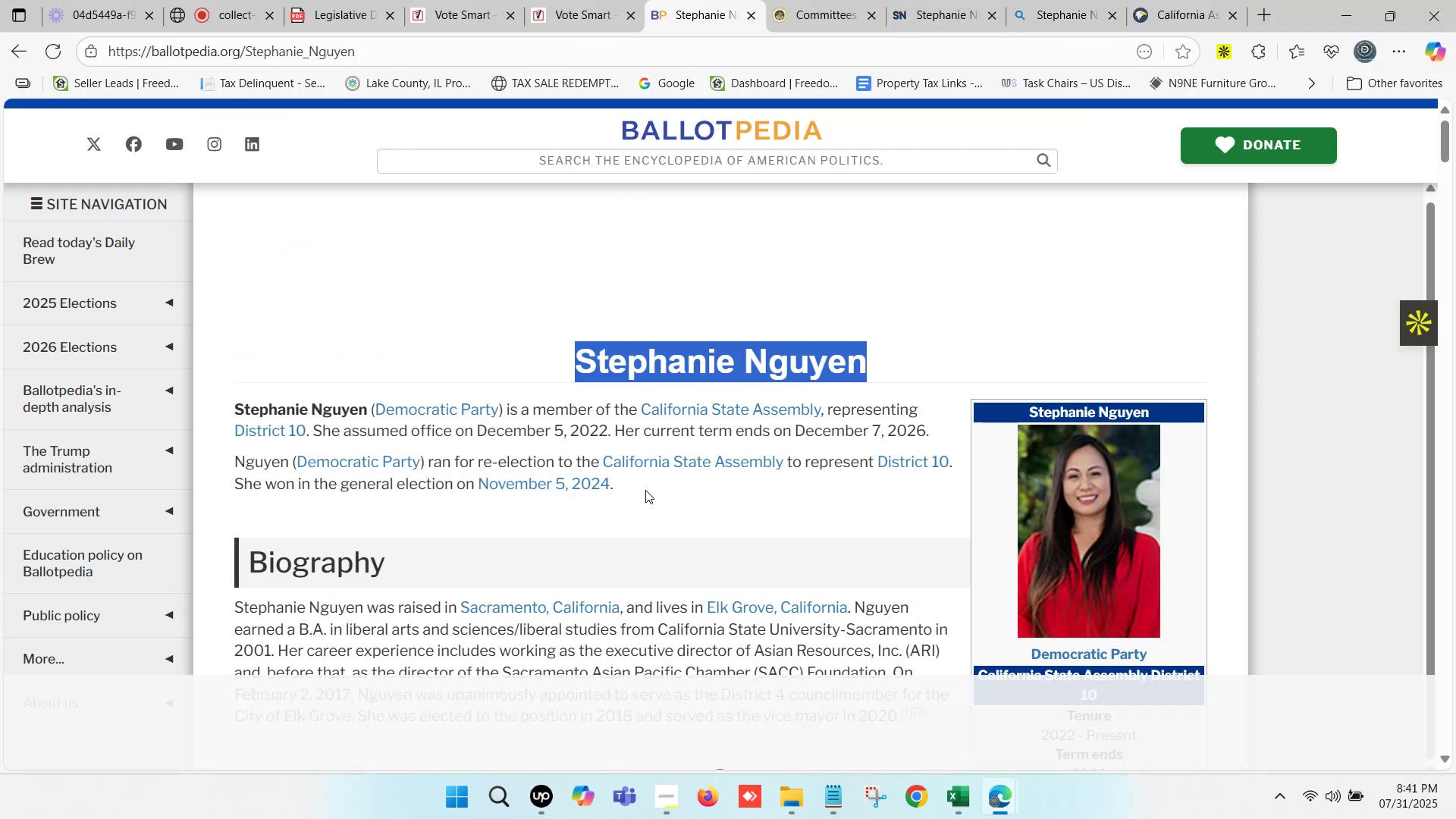 
left_click_drag(start_coordinate=[480, 425], to_coordinate=[939, 439])
 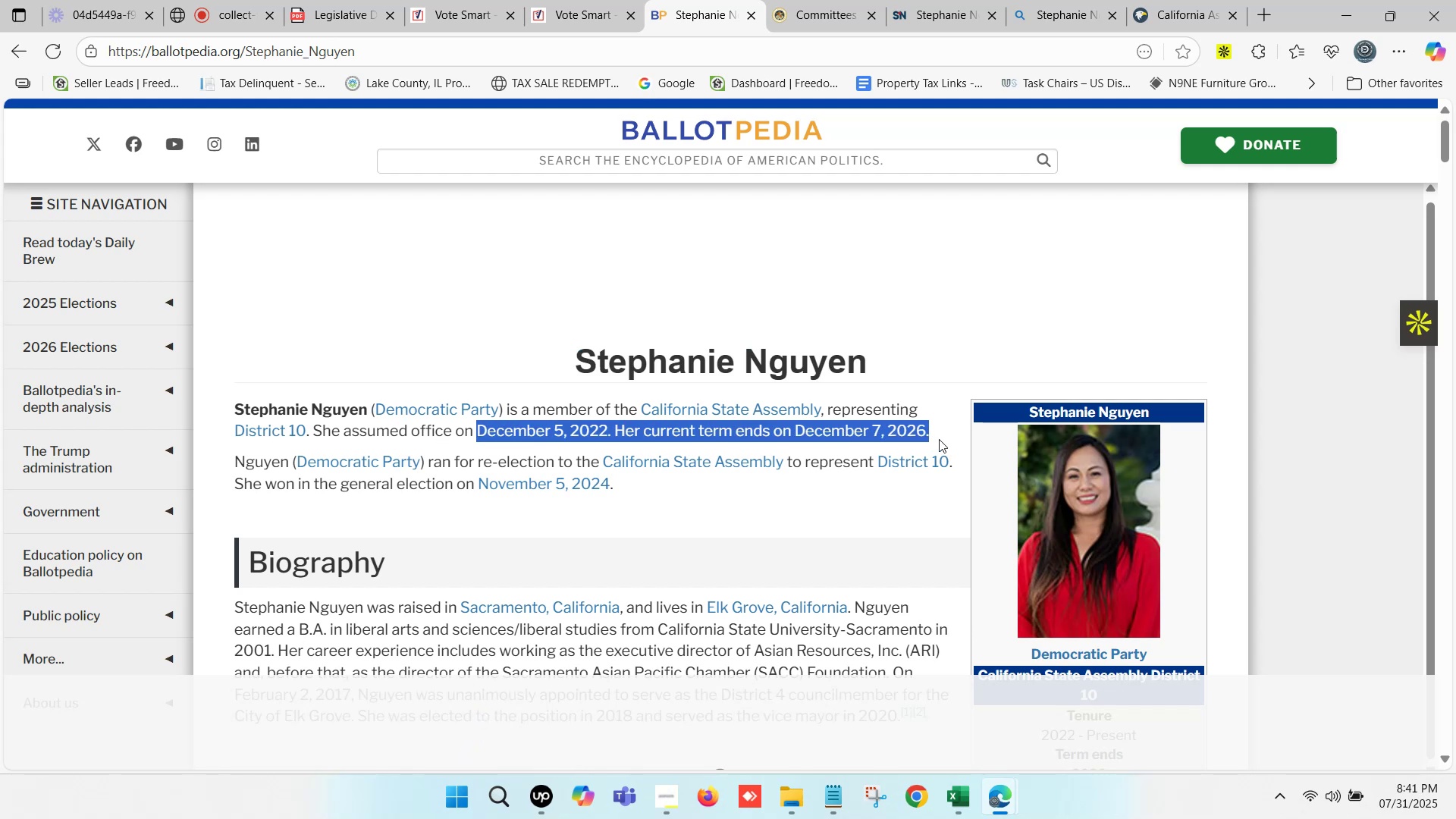 
key(Control+C)
 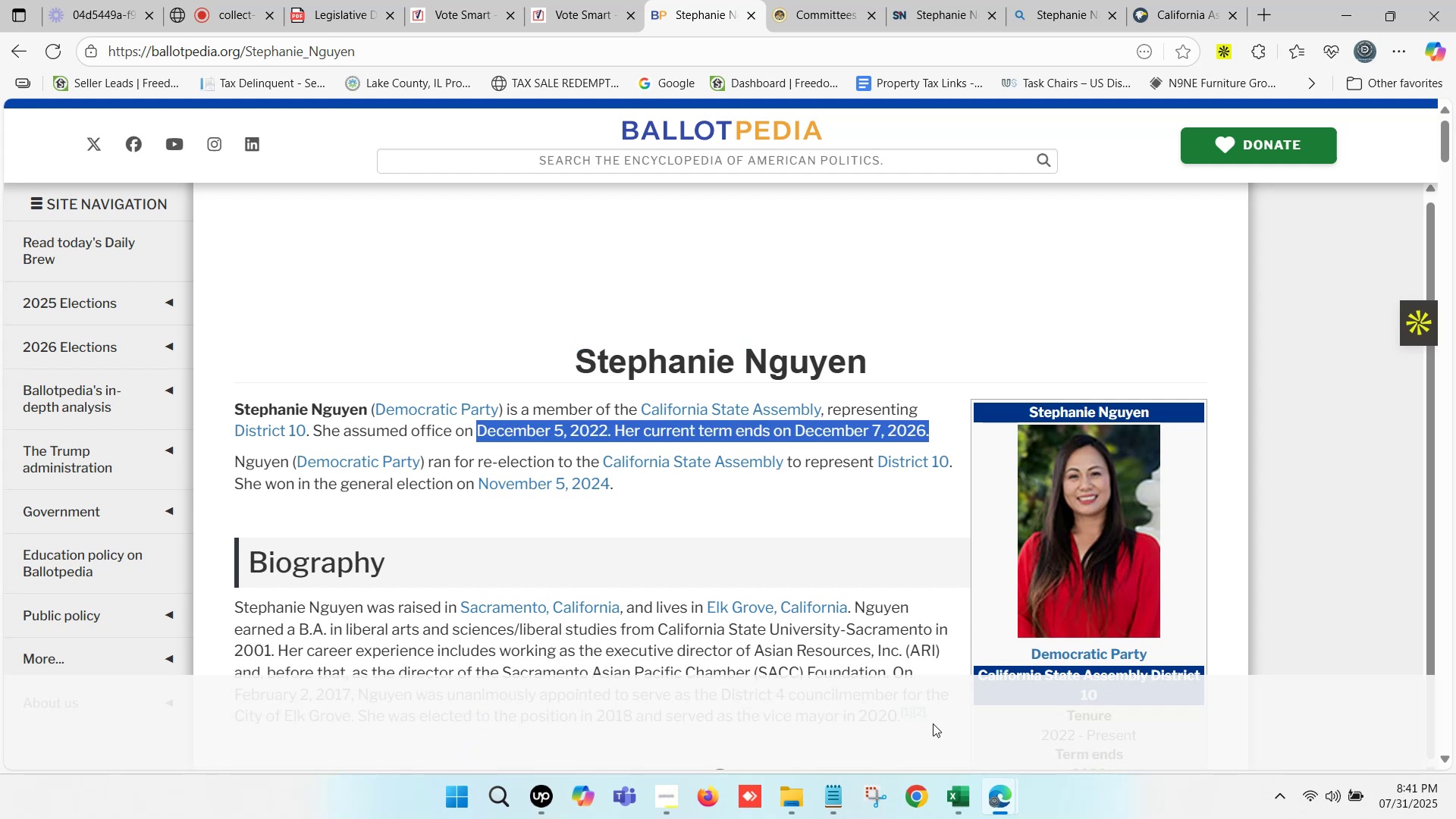 
key(Control+C)
 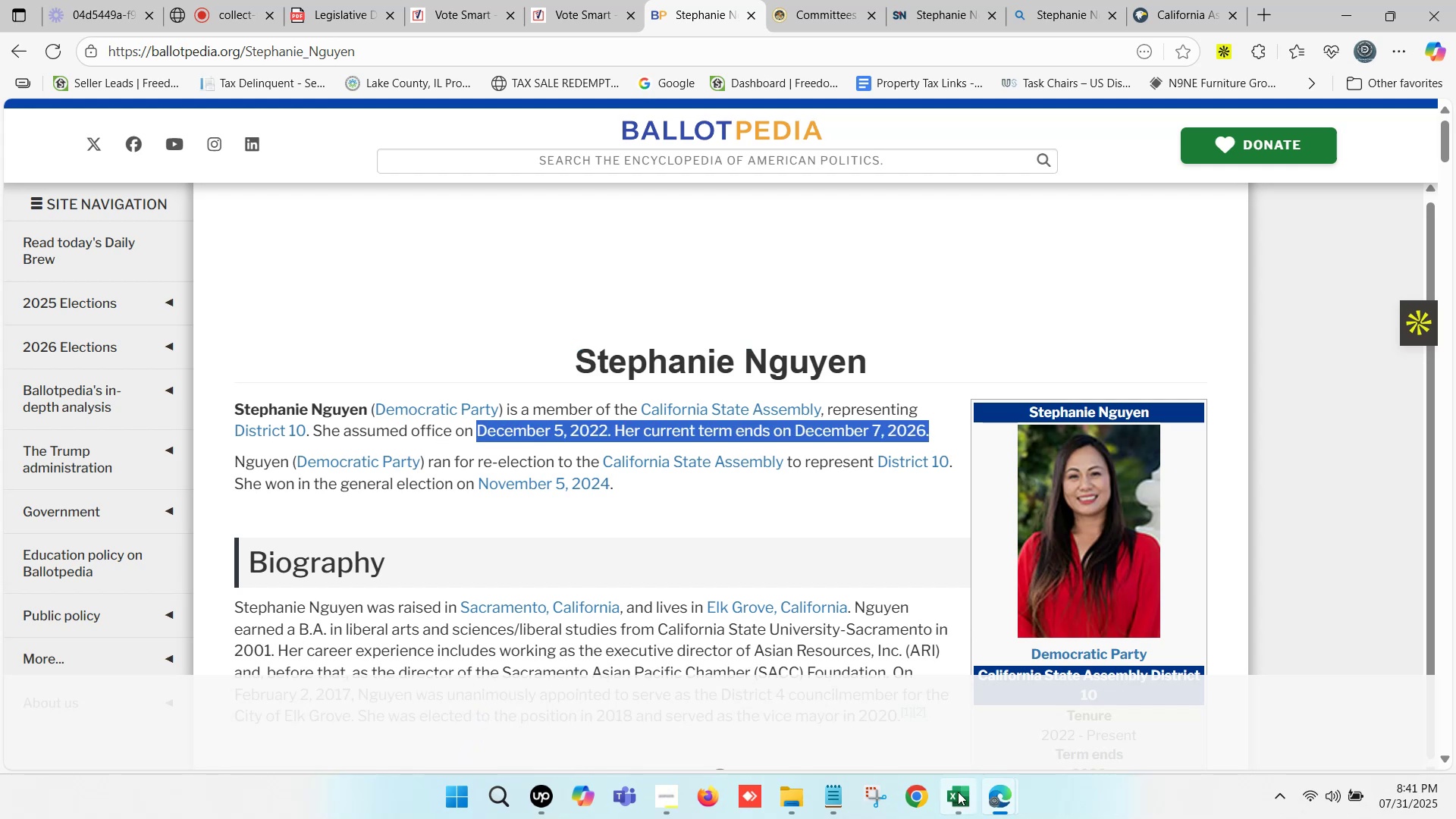 
left_click([959, 792])
 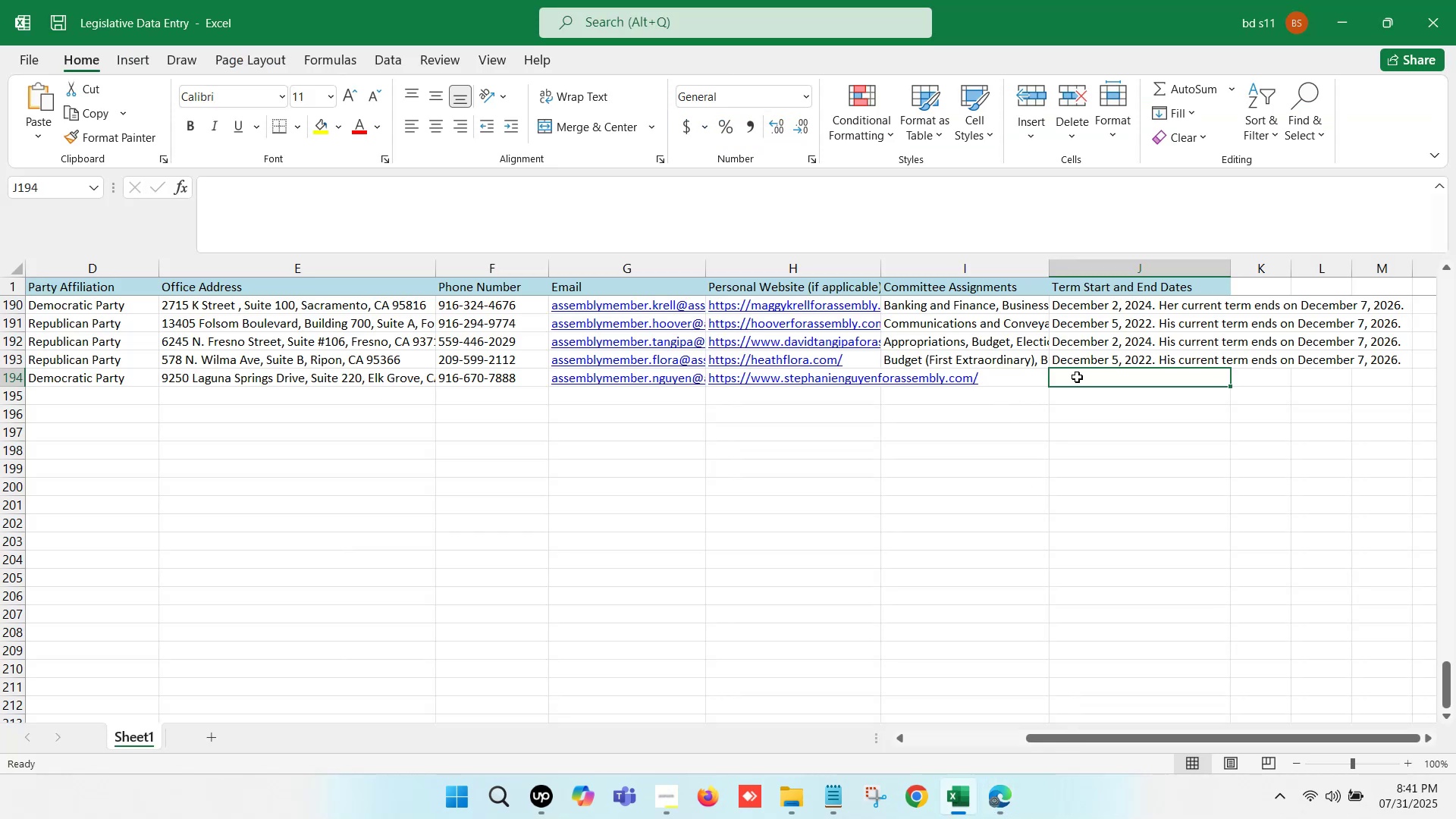 
double_click([1077, 377])
 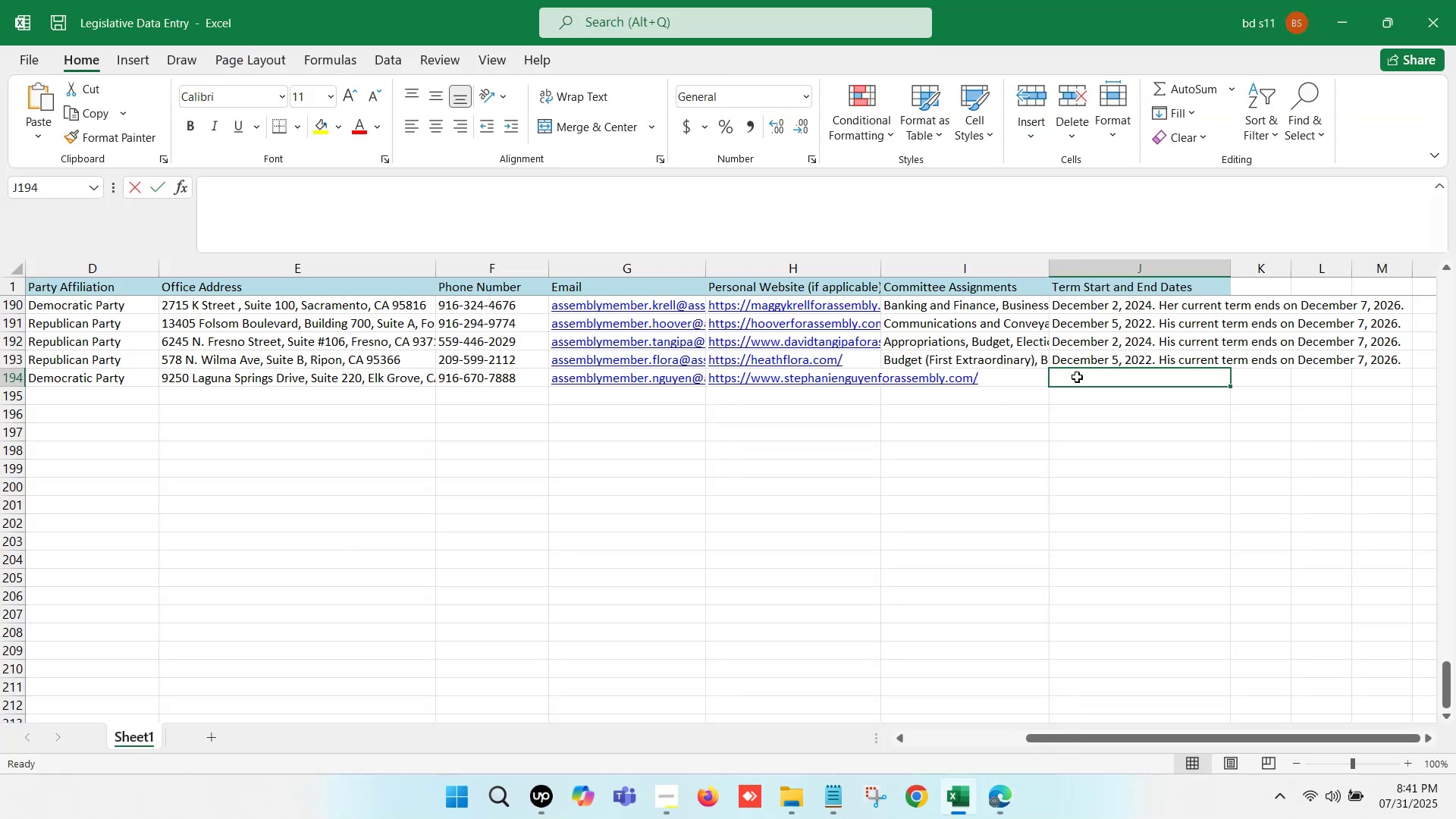 
key(Control+ControlLeft)
 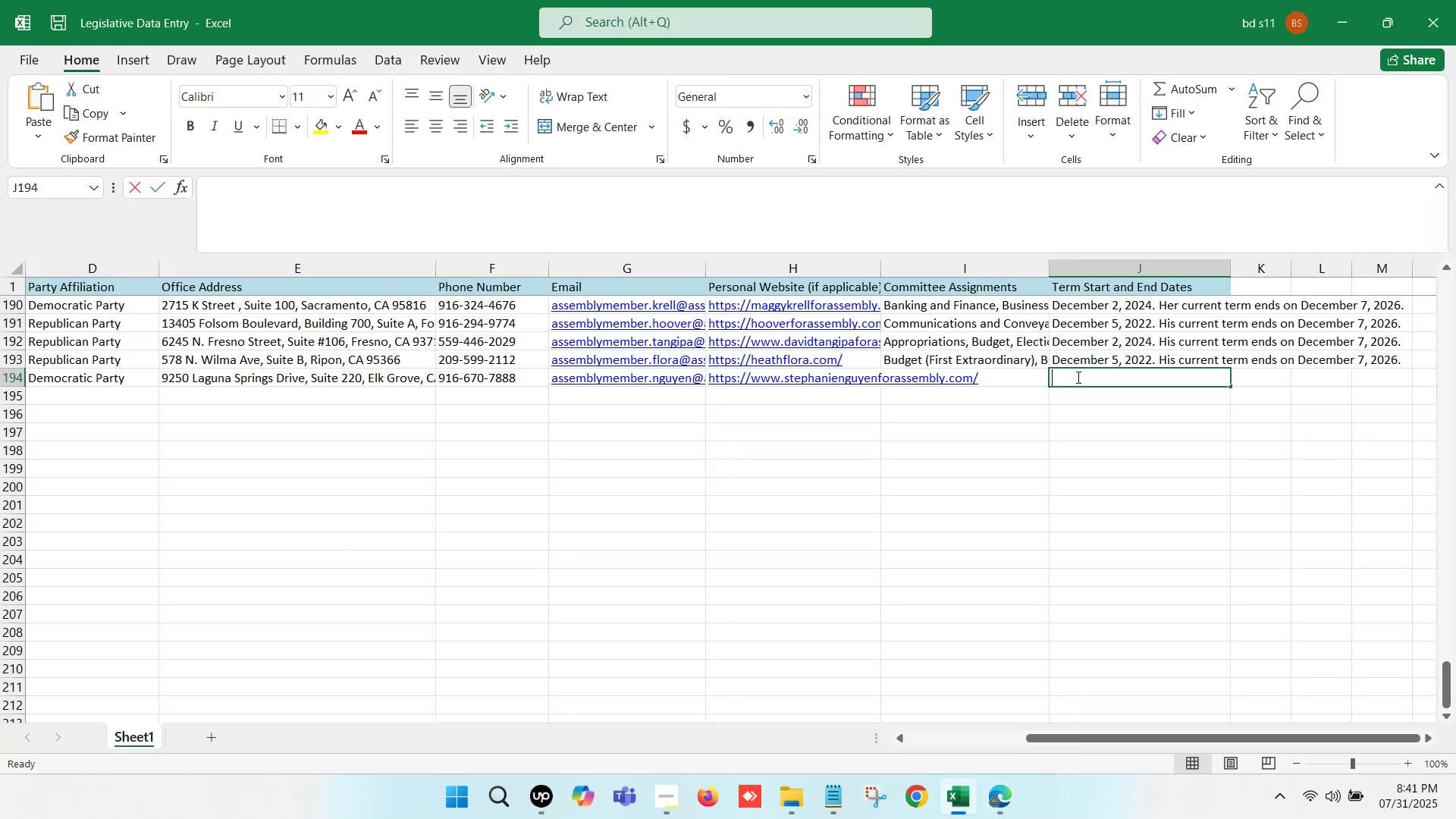 
key(Control+V)
 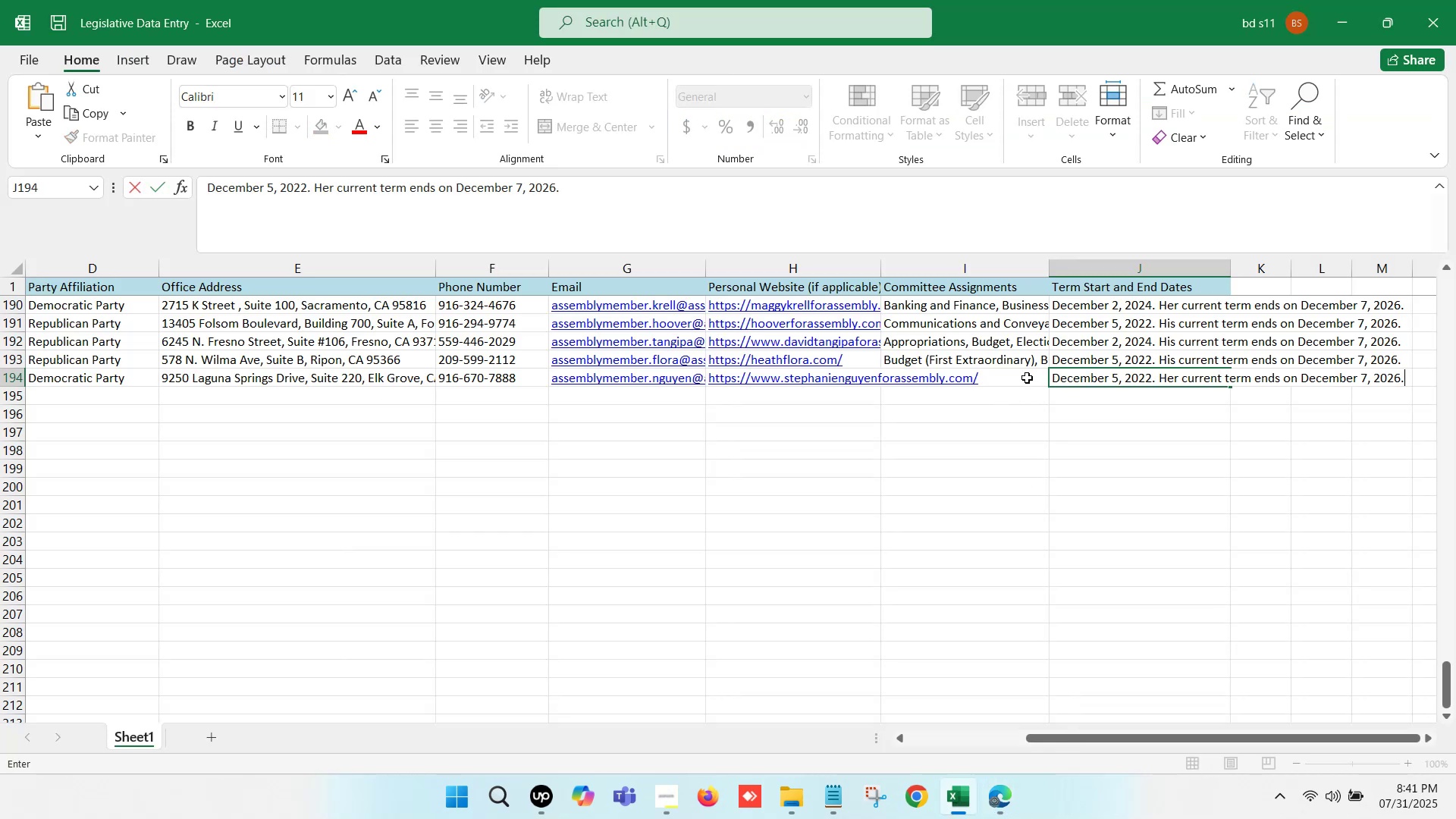 
left_click([1014, 375])
 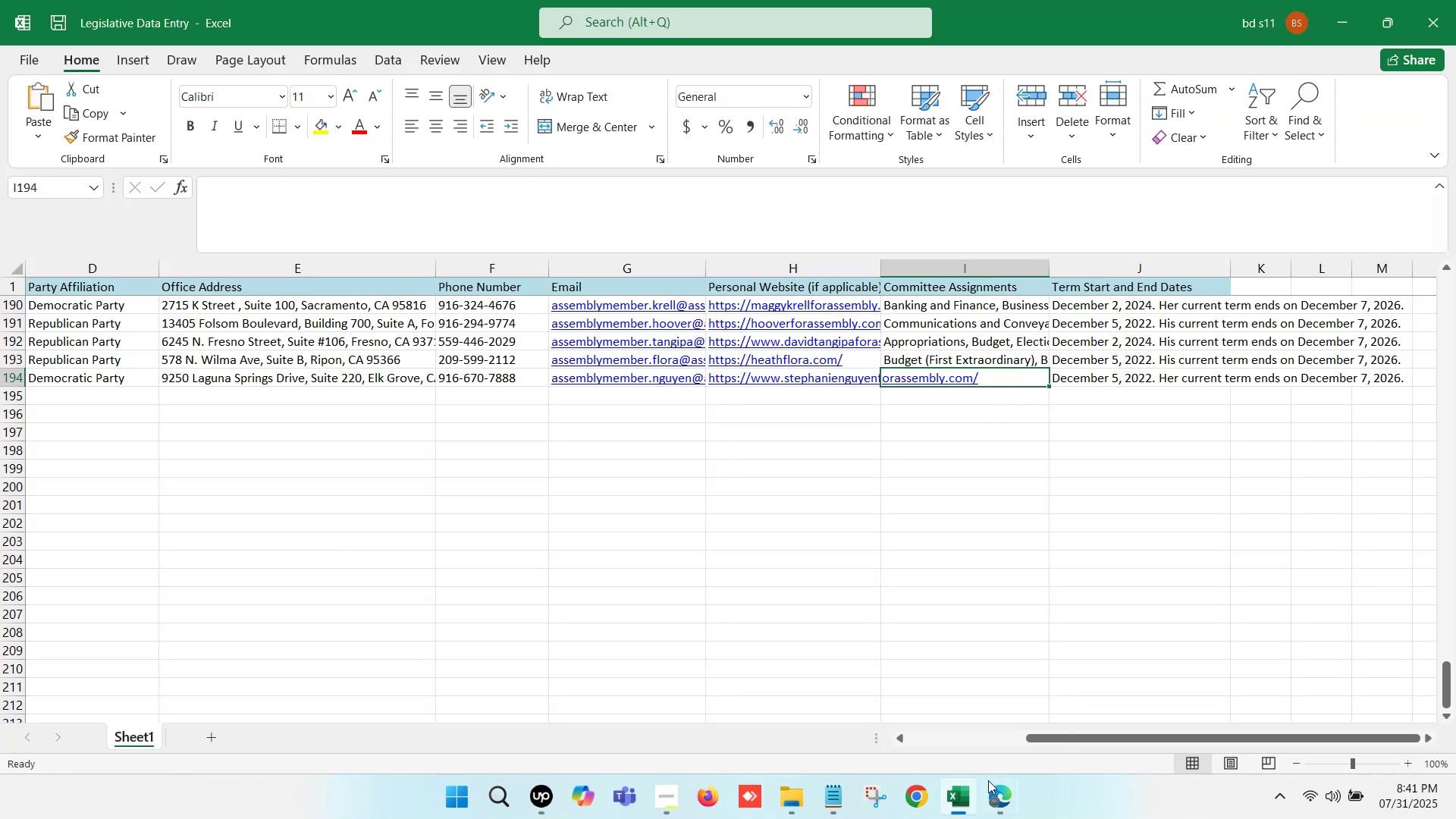 
left_click([999, 796])
 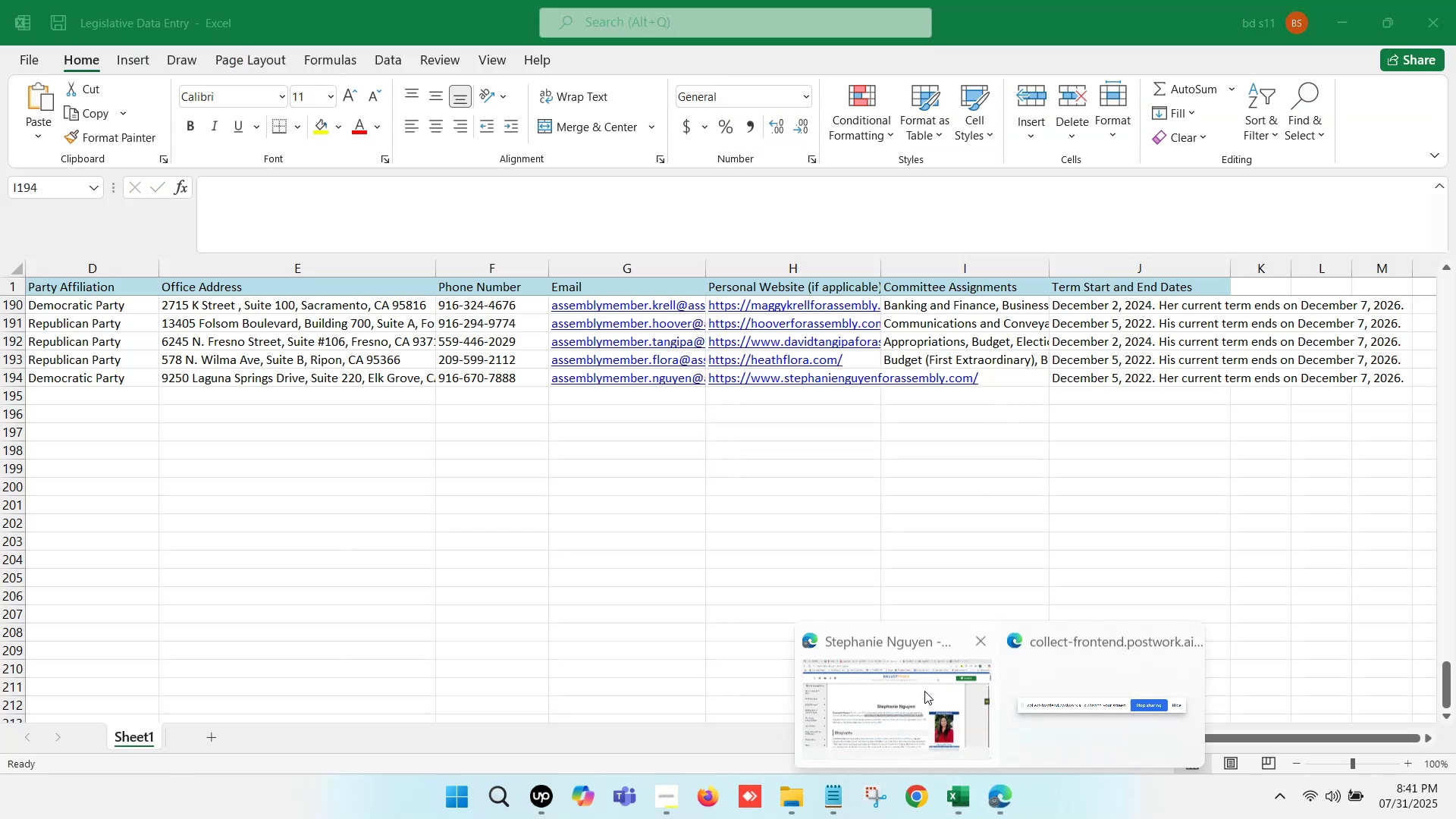 
left_click([923, 693])
 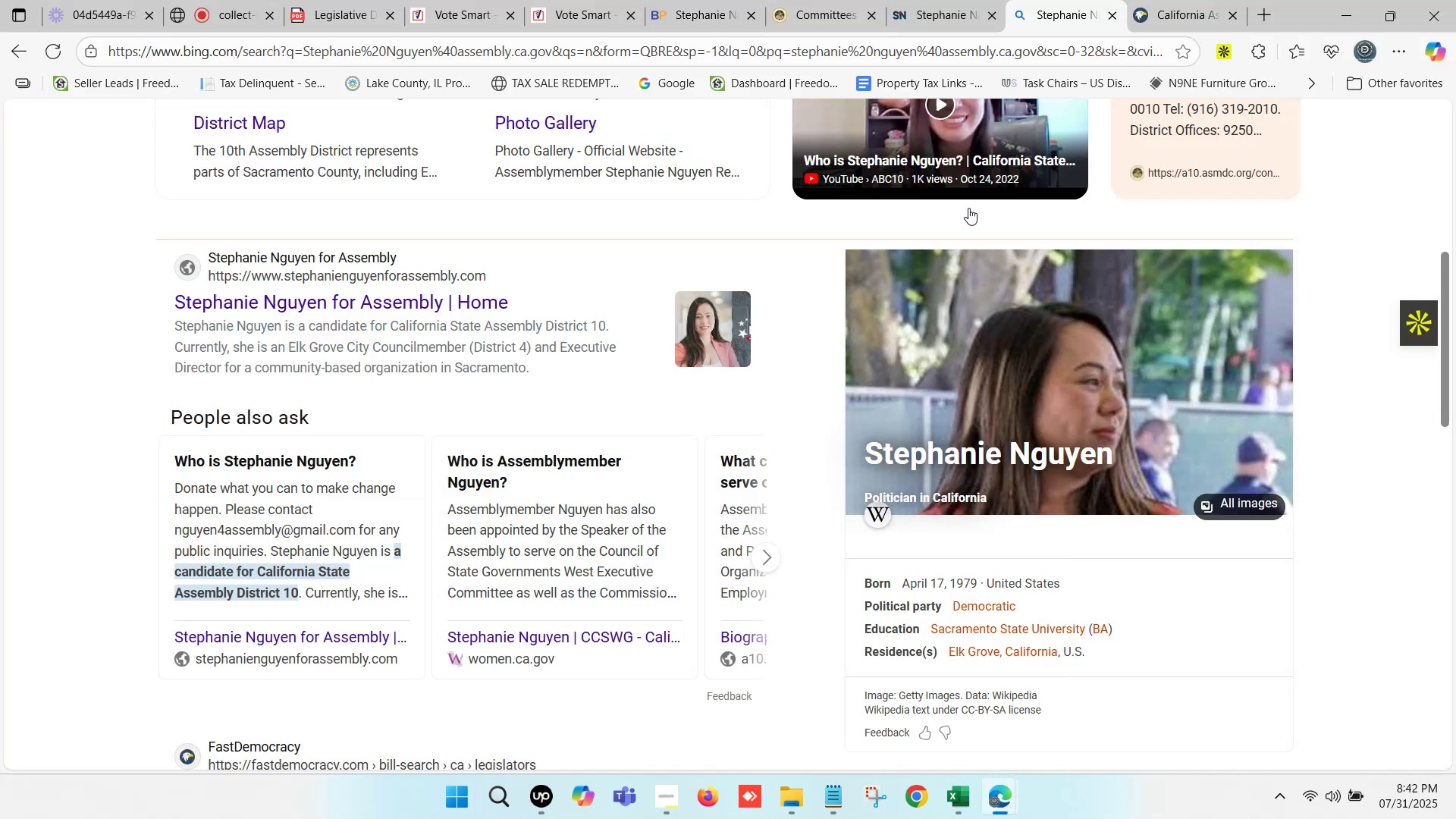 
double_click([977, 0])
 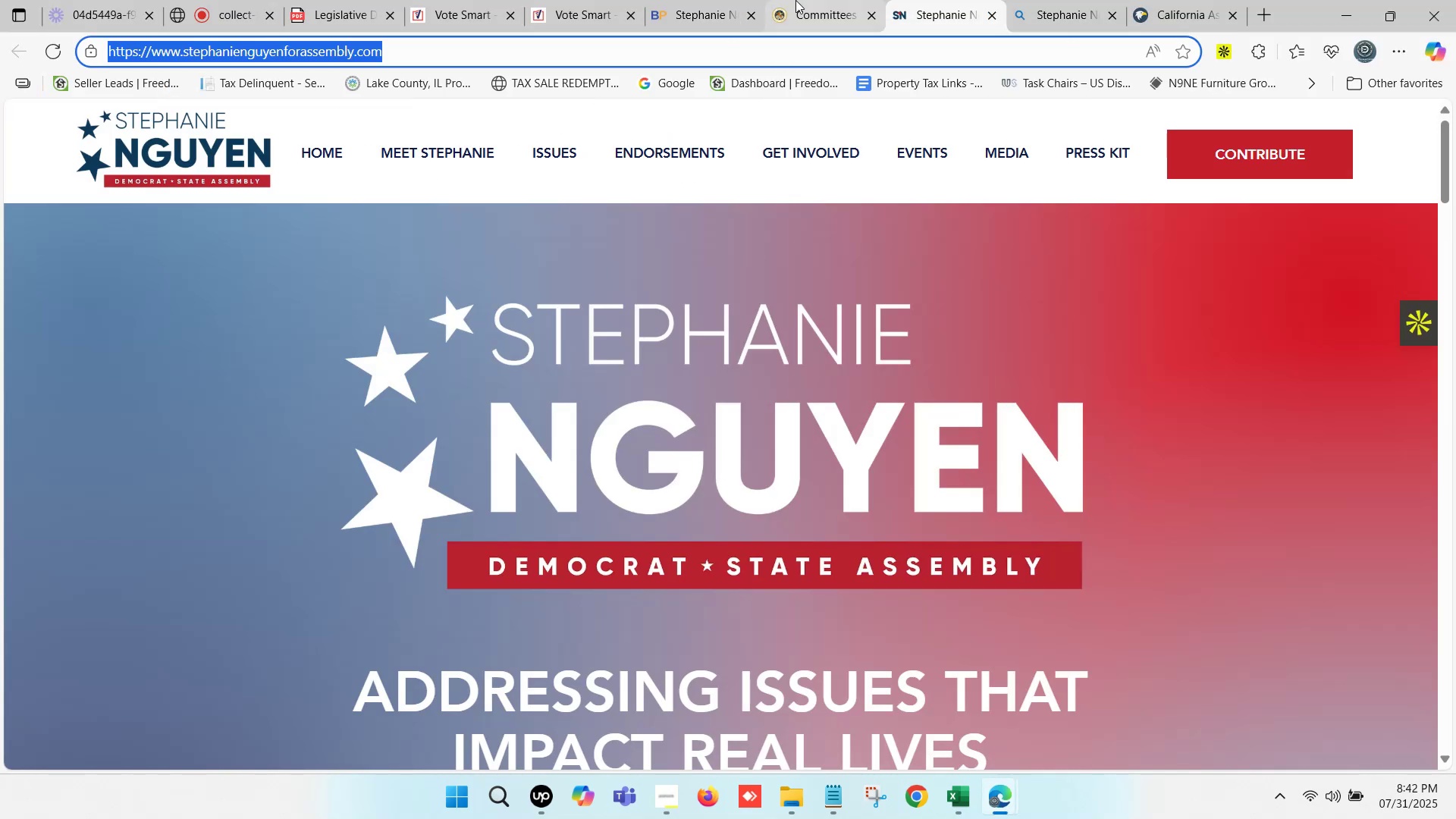 
left_click([795, 0])
 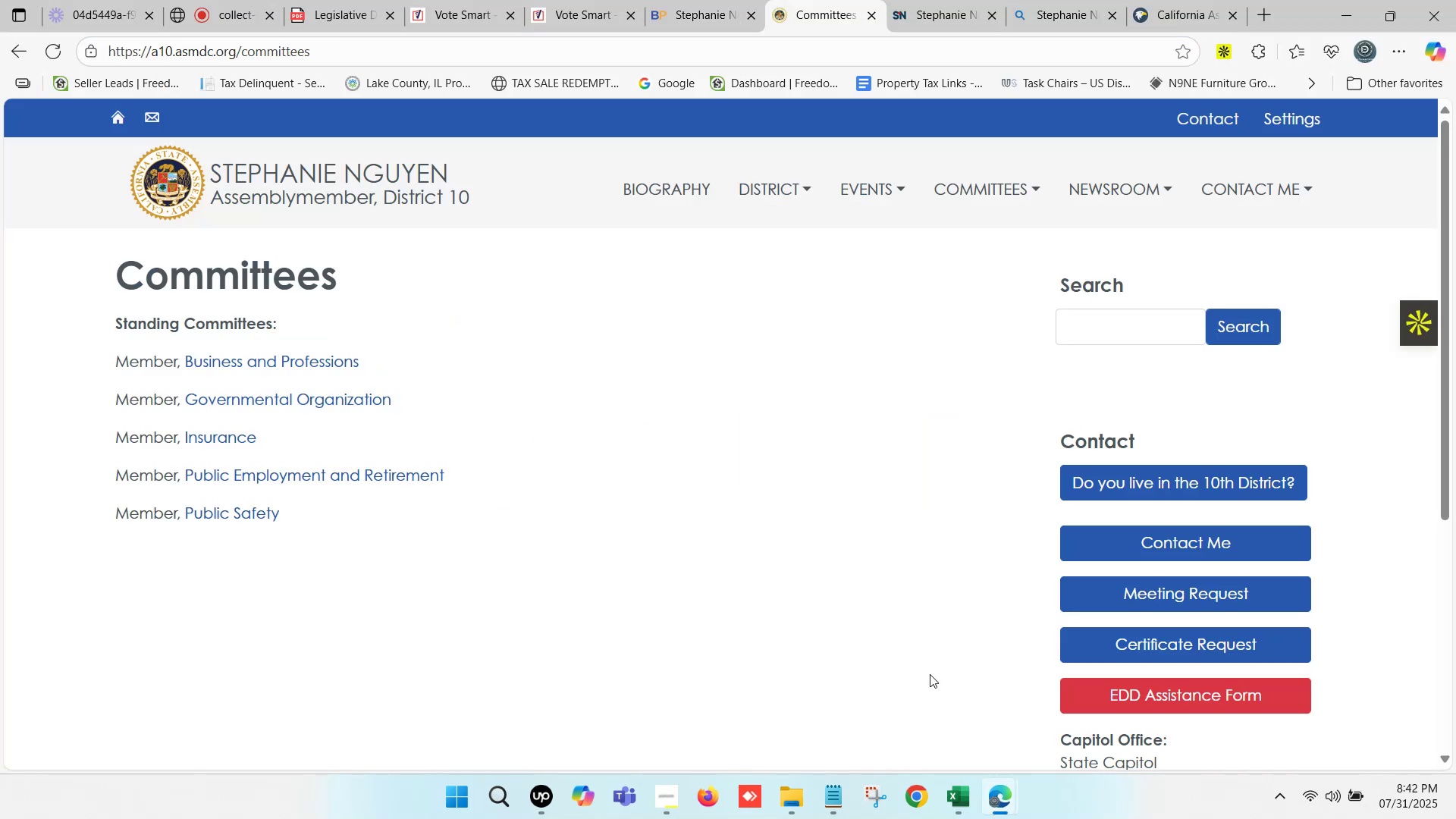 
scroll: coordinate [387, 497], scroll_direction: down, amount: 1.0
 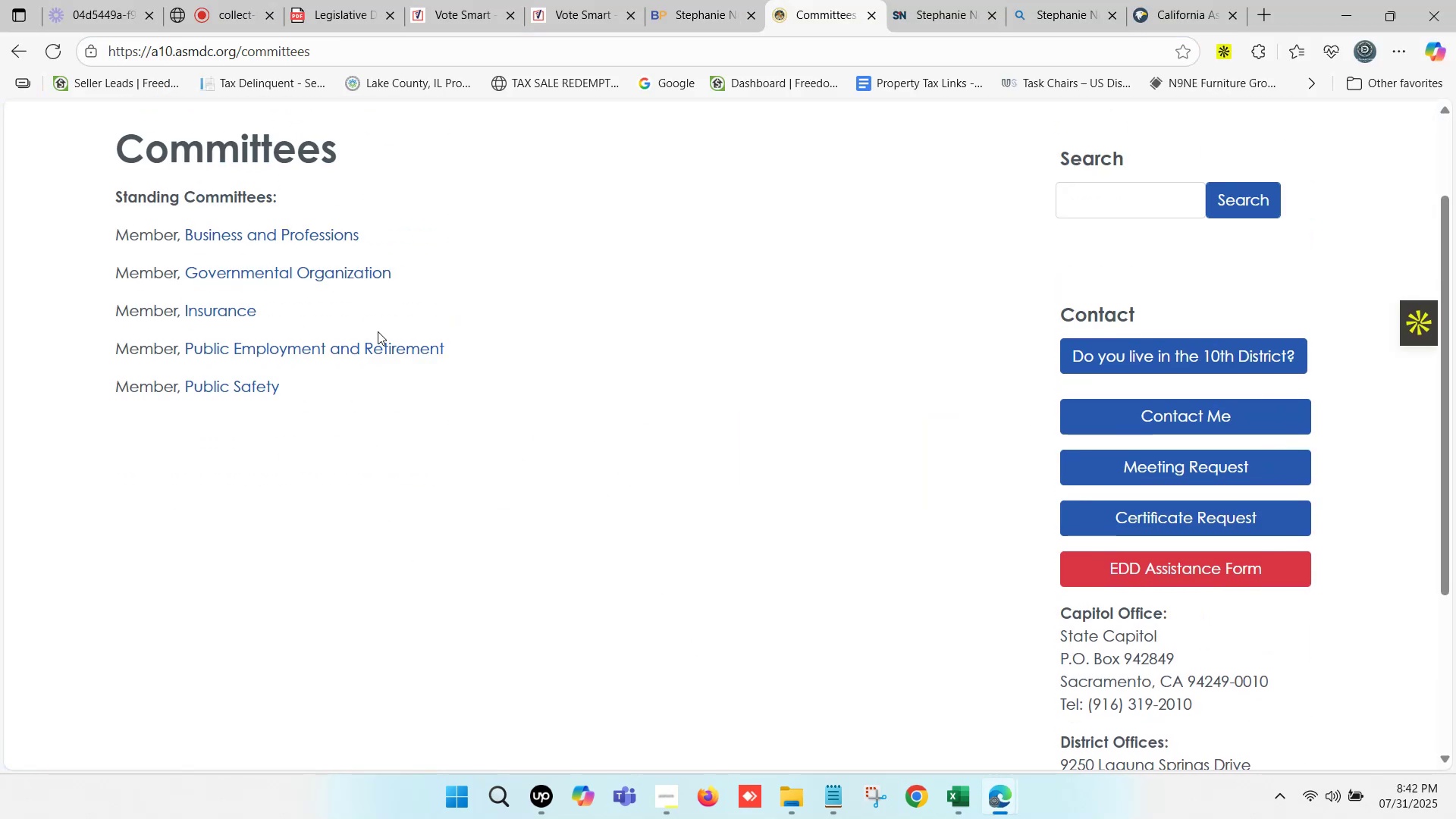 
left_click_drag(start_coordinate=[368, 221], to_coordinate=[184, 228])
 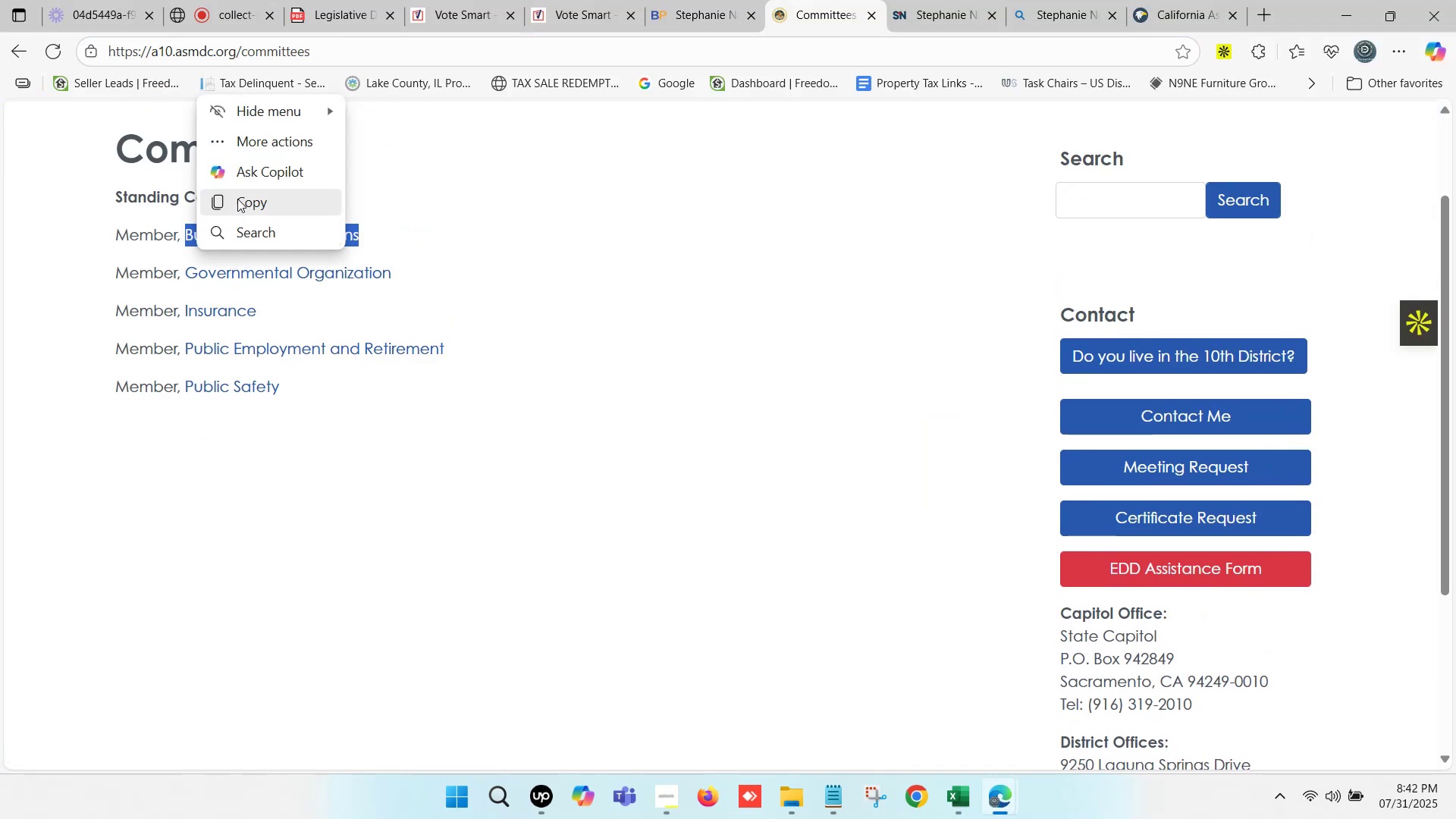 
key(Control+C)
 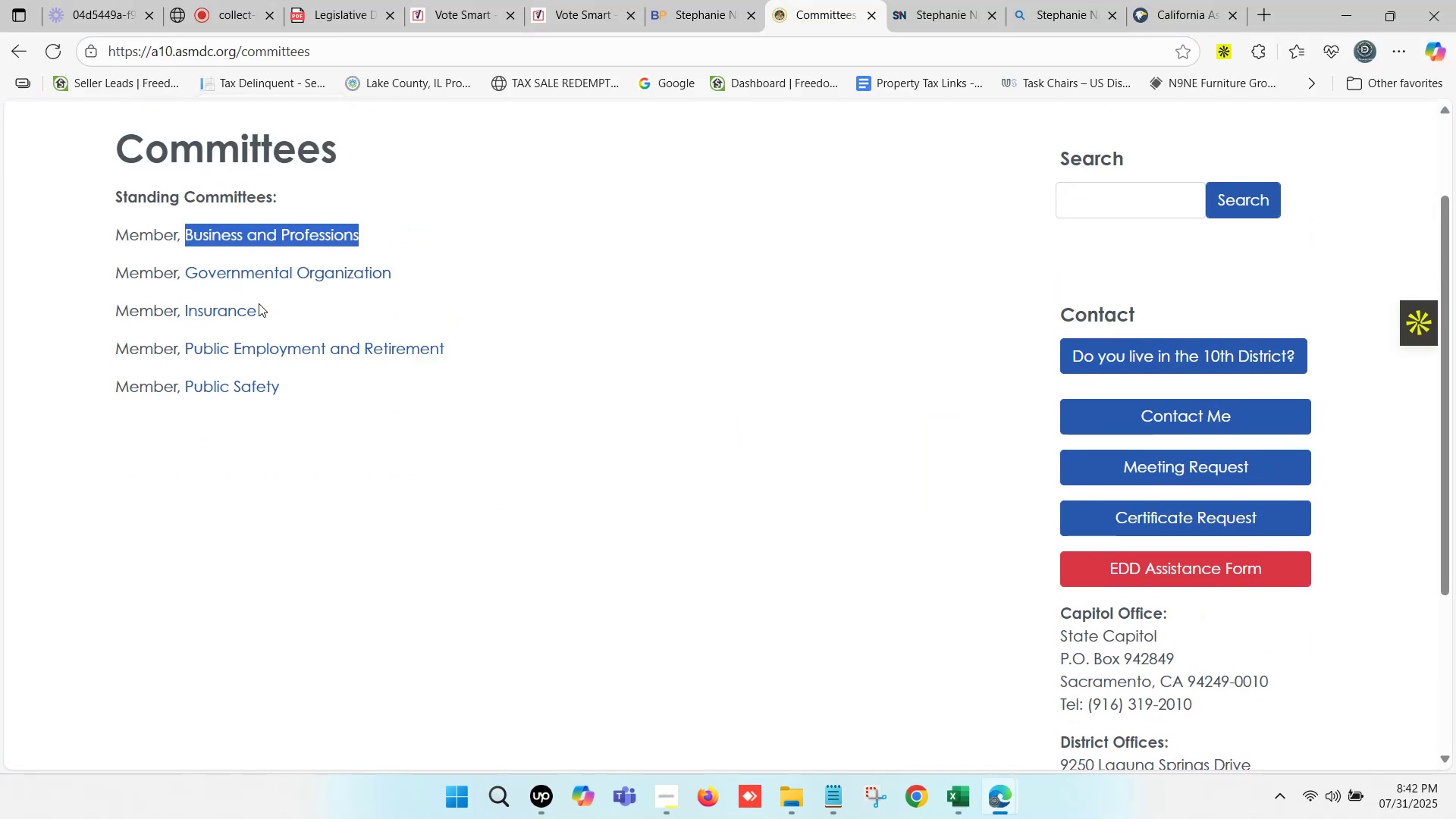 
key(Control+C)
 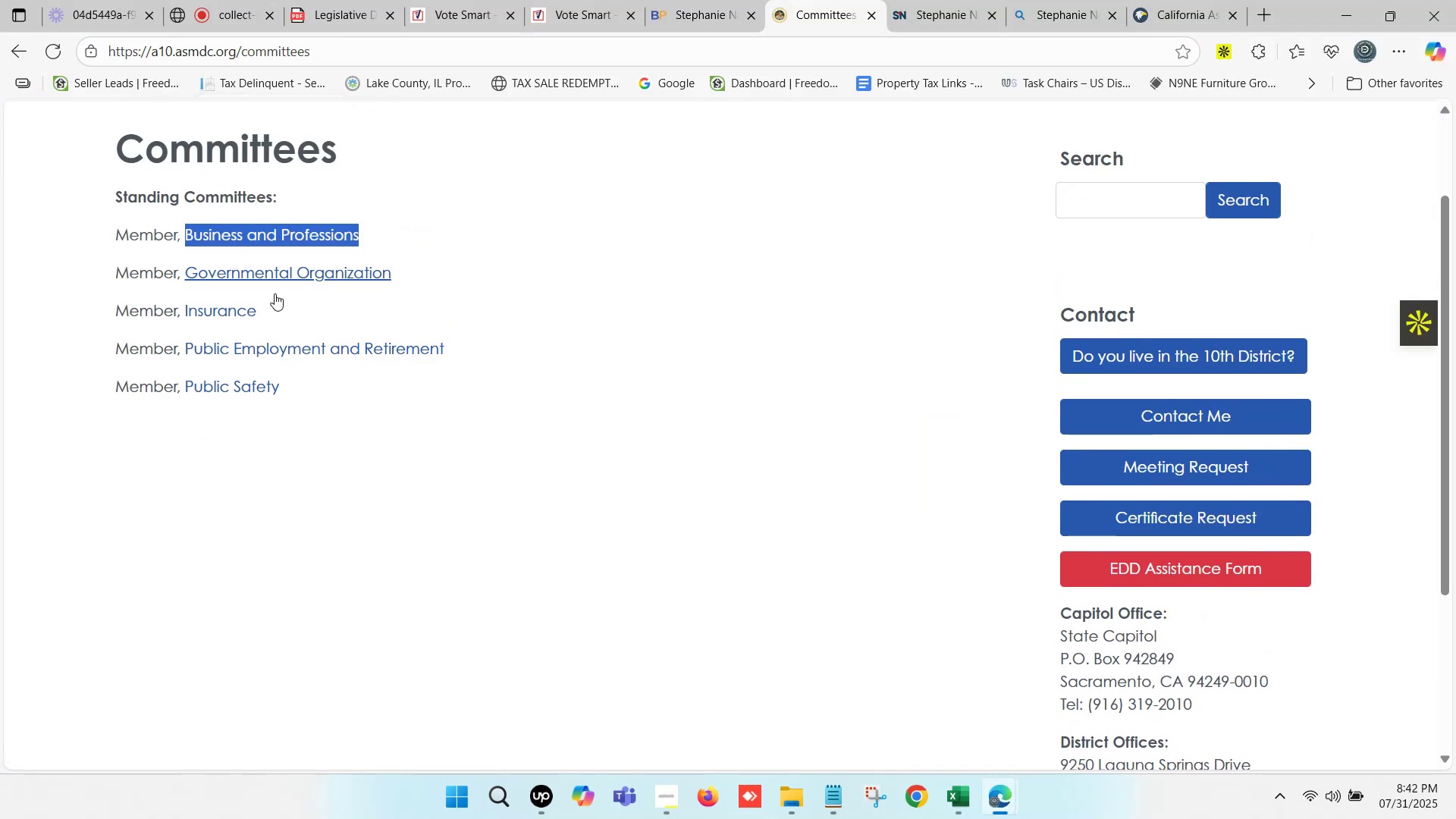 
key(Control+C)
 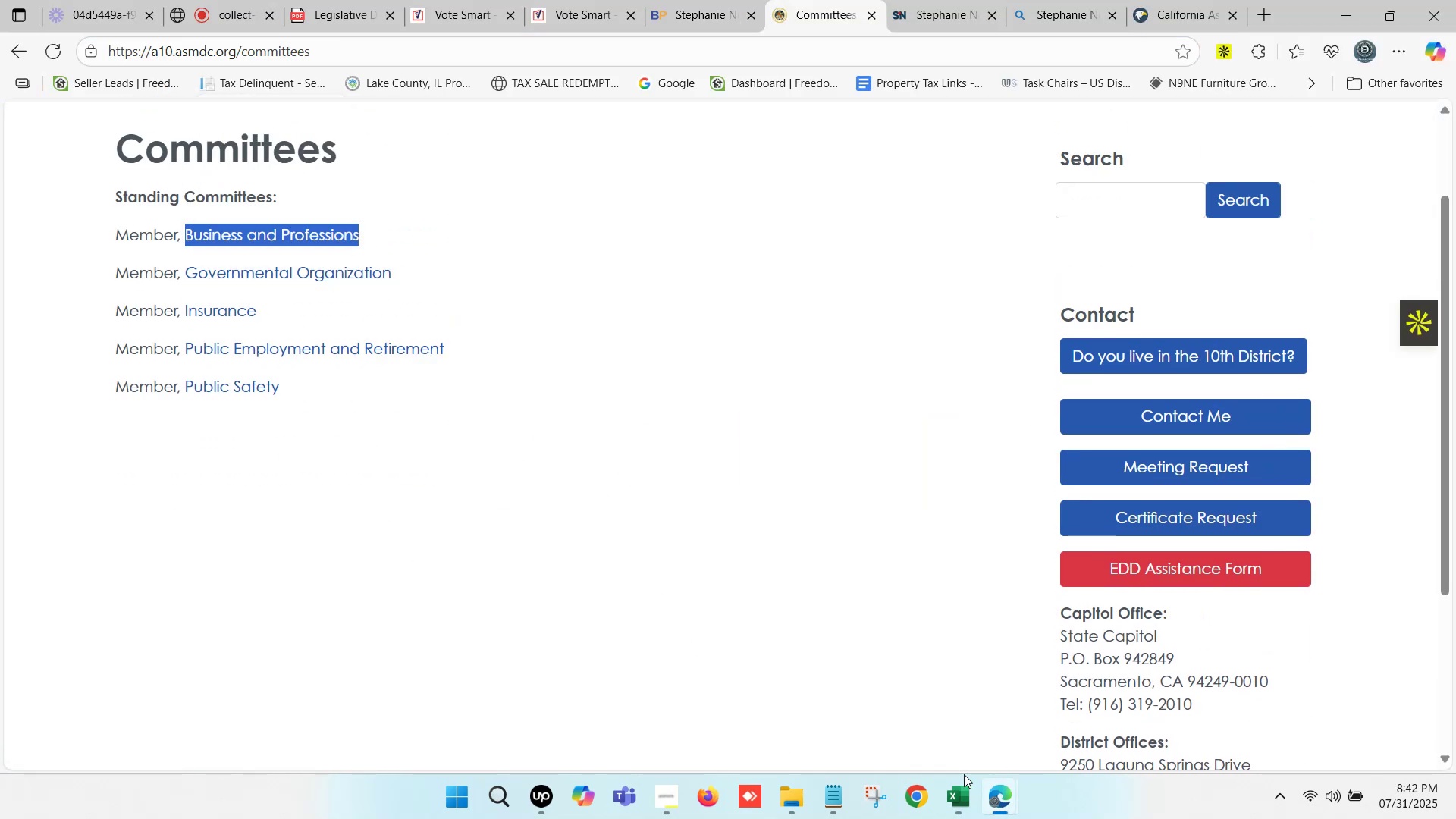 
left_click([957, 782])
 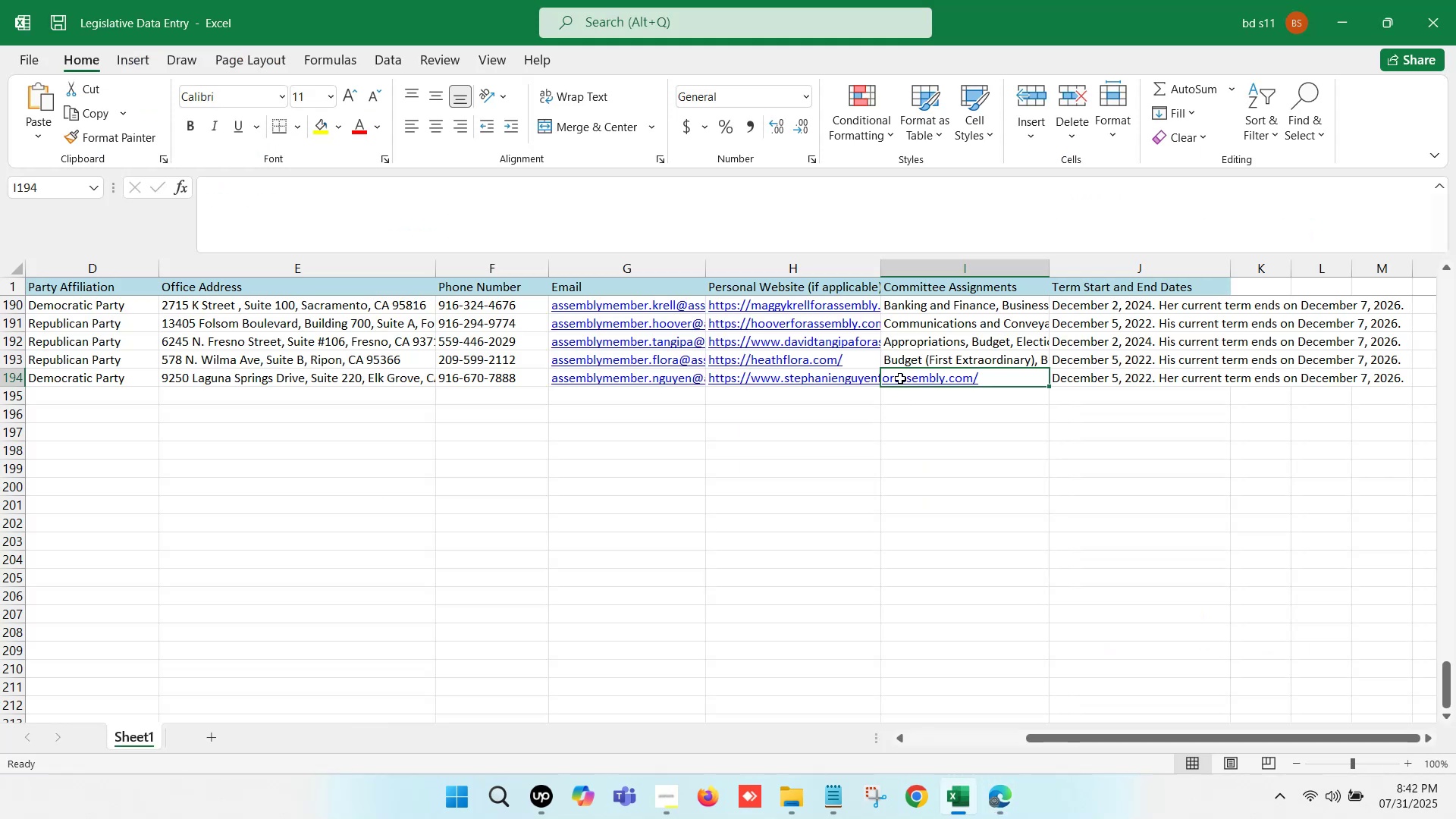 
double_click([900, 376])
 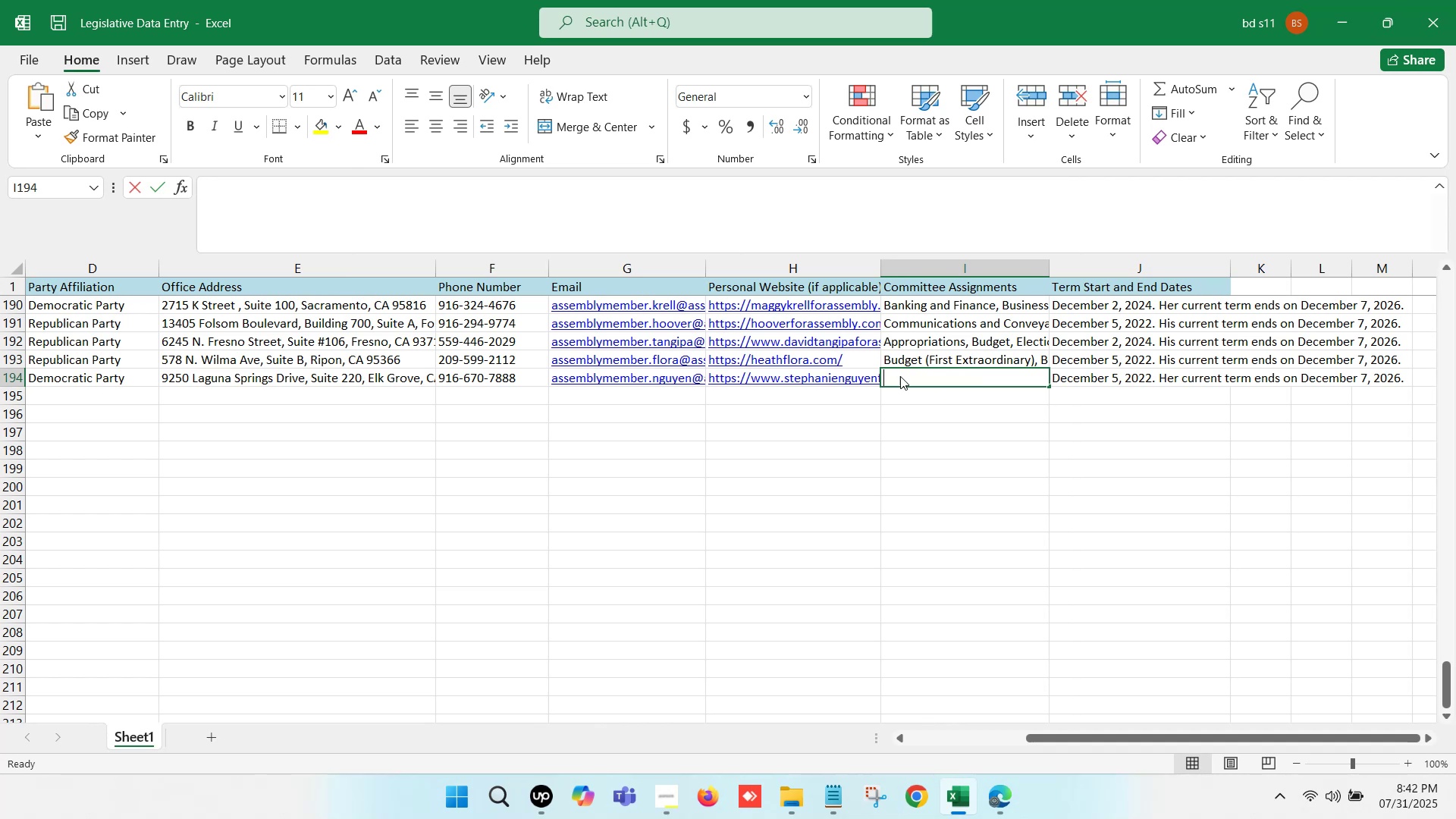 
key(Control+ControlLeft)
 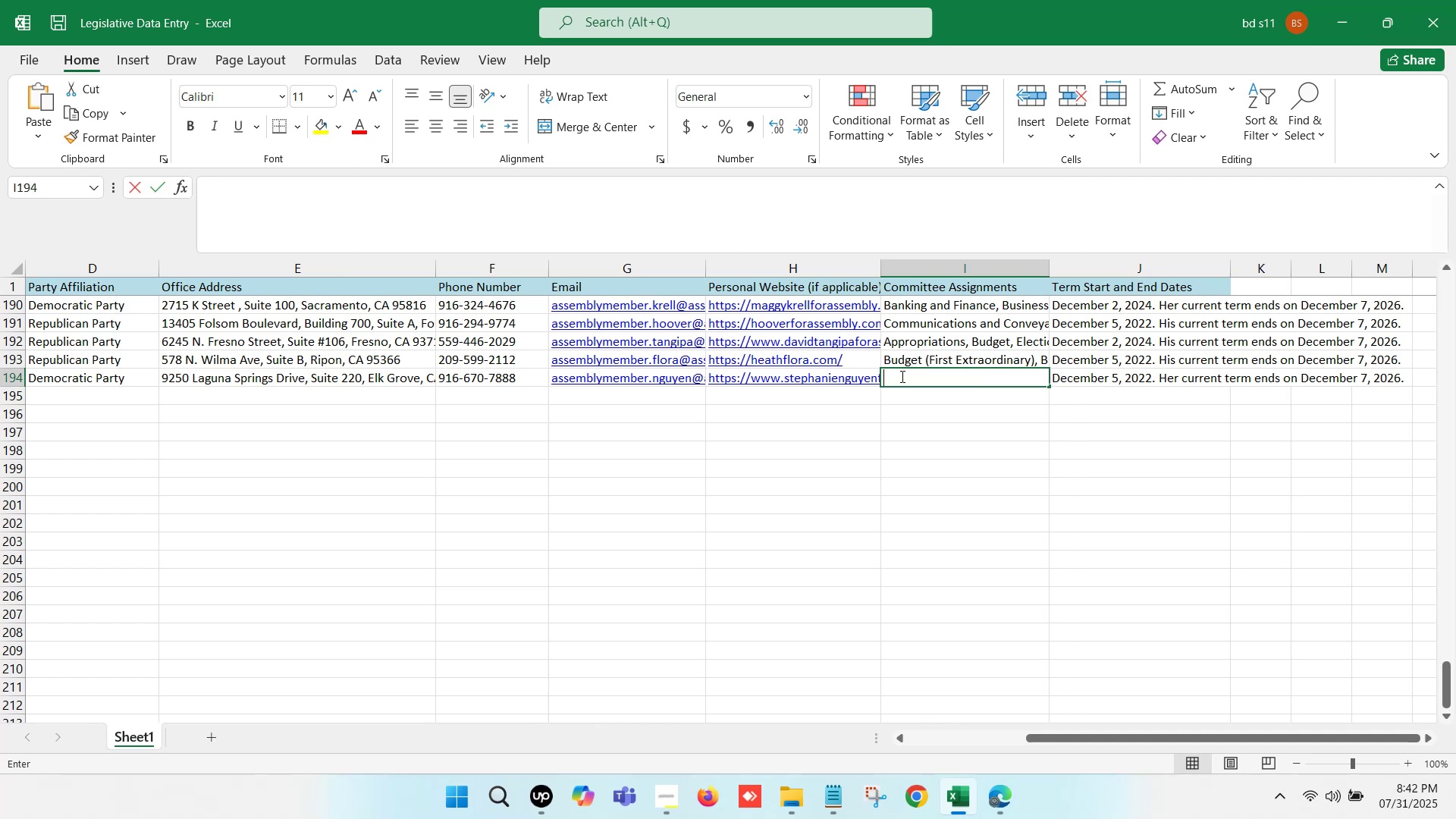 
key(Control+V)
 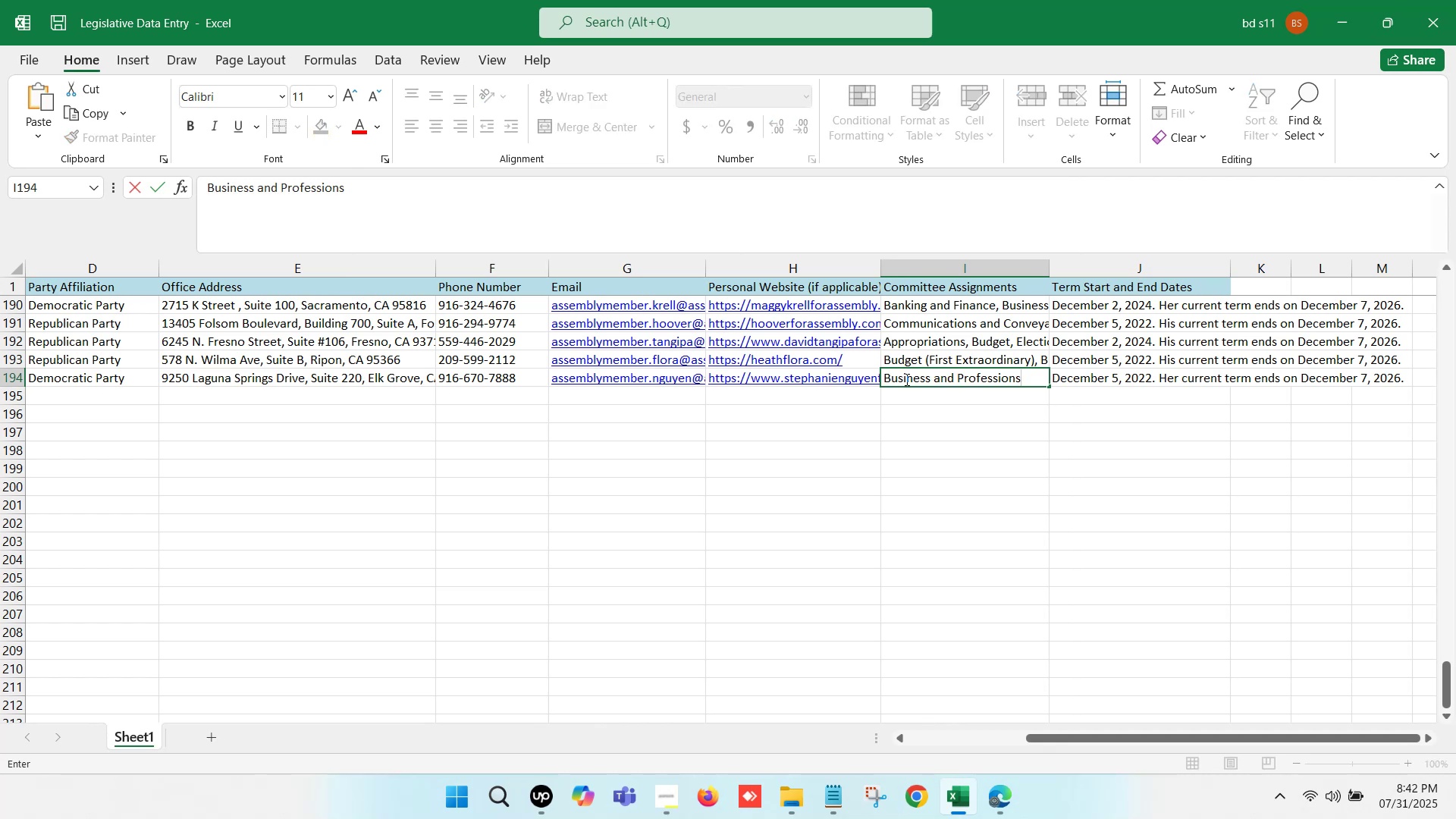 
key(Comma)
 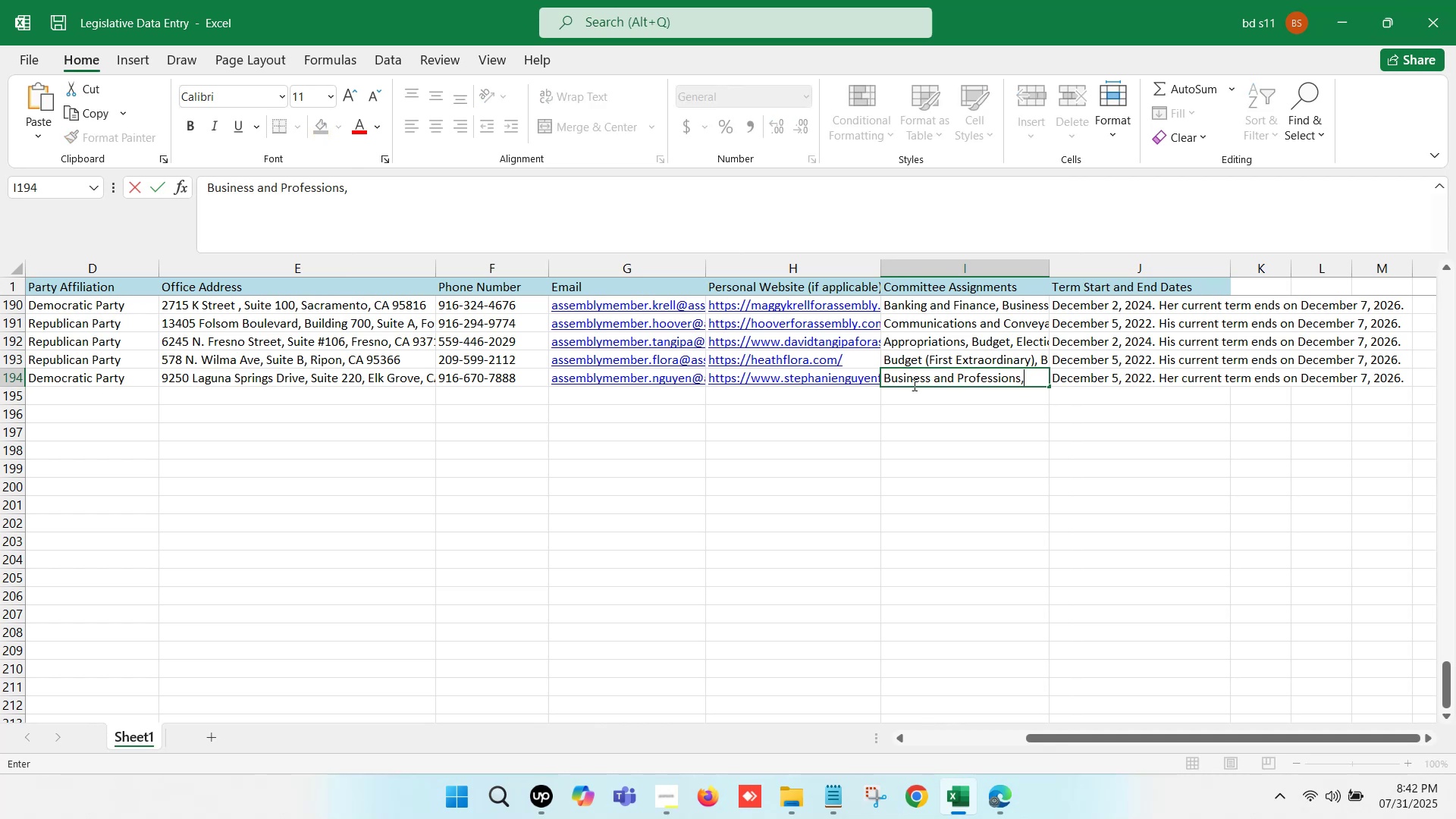 
key(Space)
 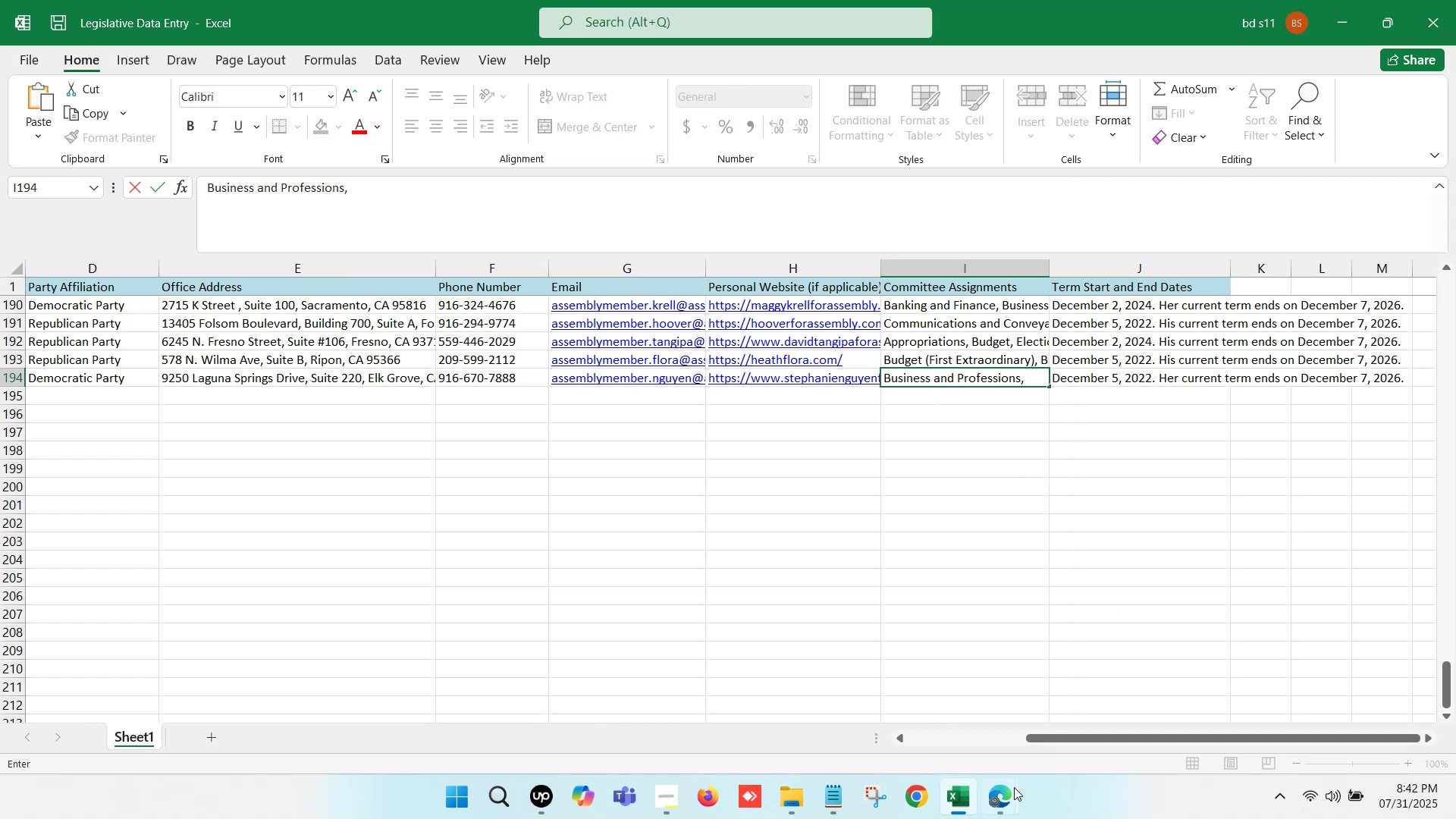 
left_click([1010, 789])
 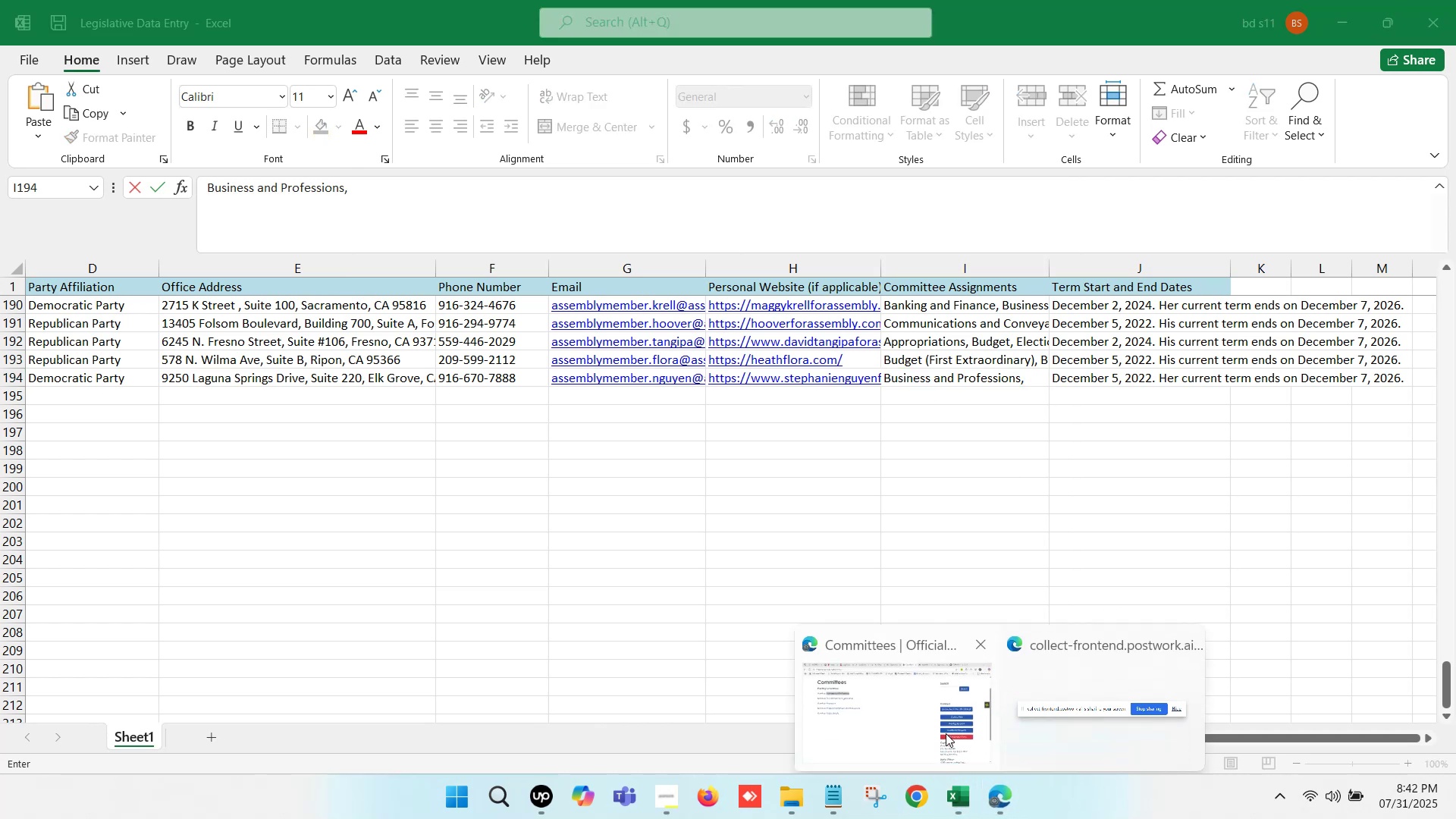 
left_click([934, 708])
 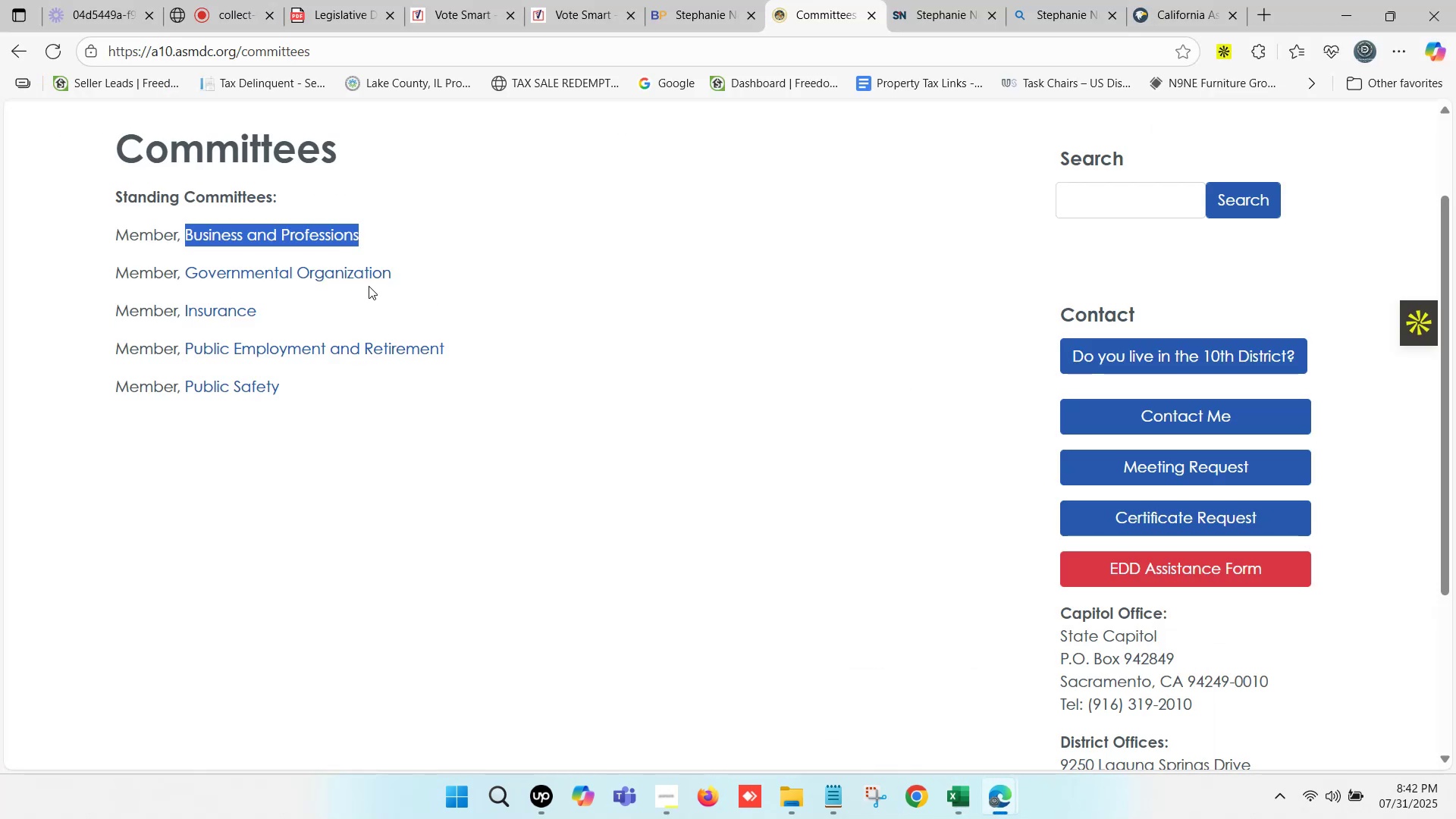 
left_click_drag(start_coordinate=[410, 278], to_coordinate=[190, 275])
 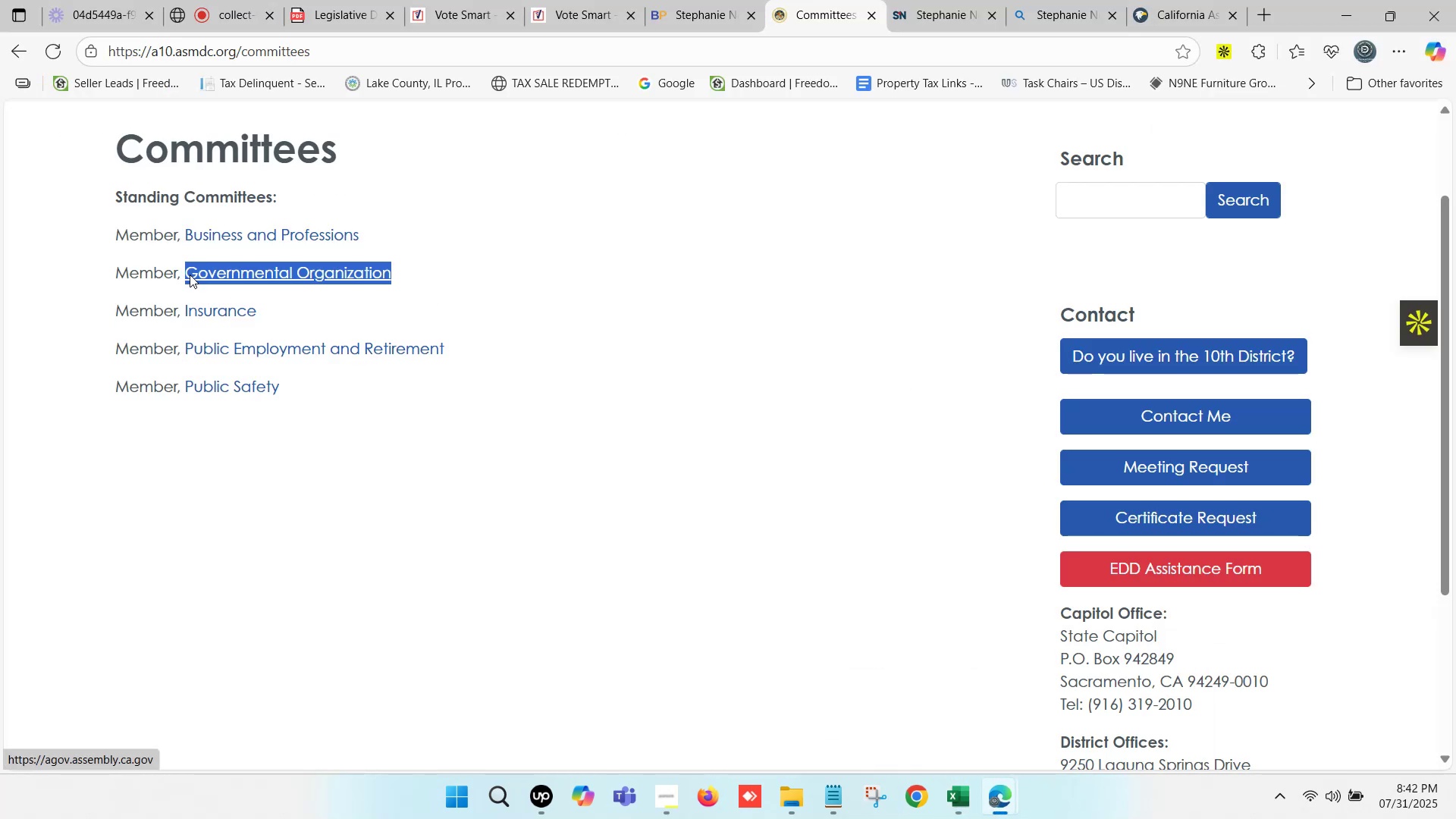 
key(Control+C)
 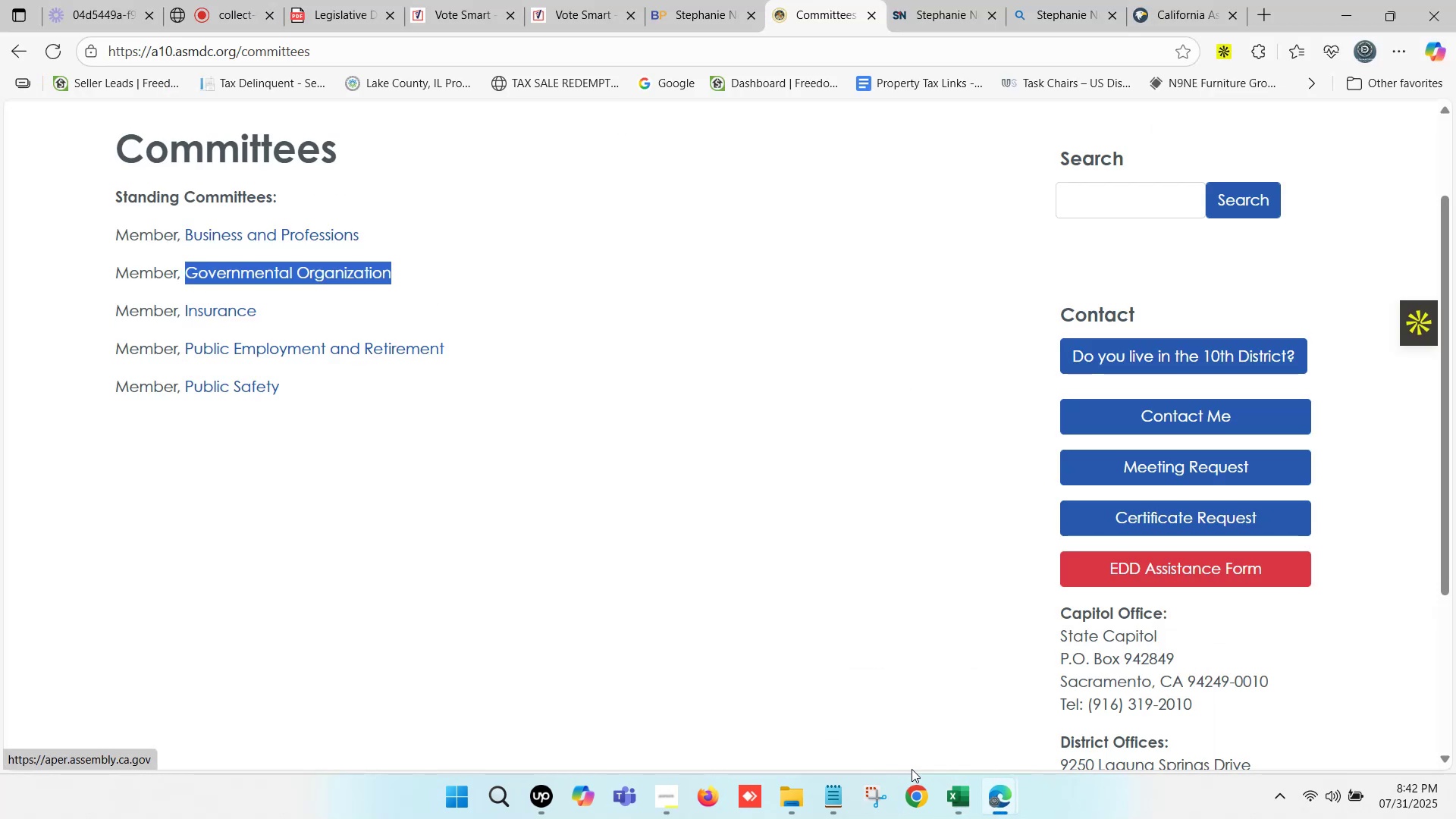 
key(Control+C)
 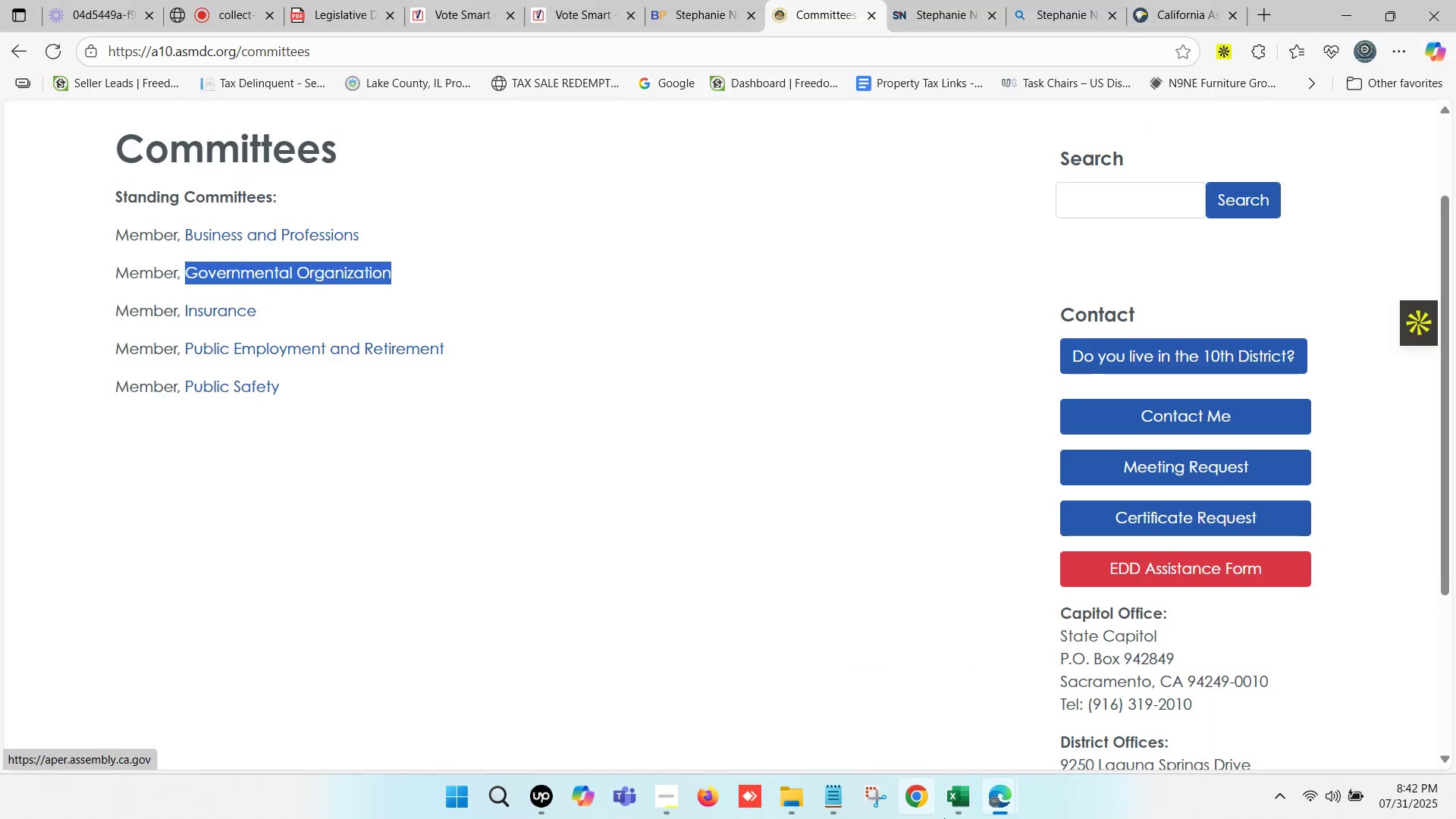 
key(Control+C)
 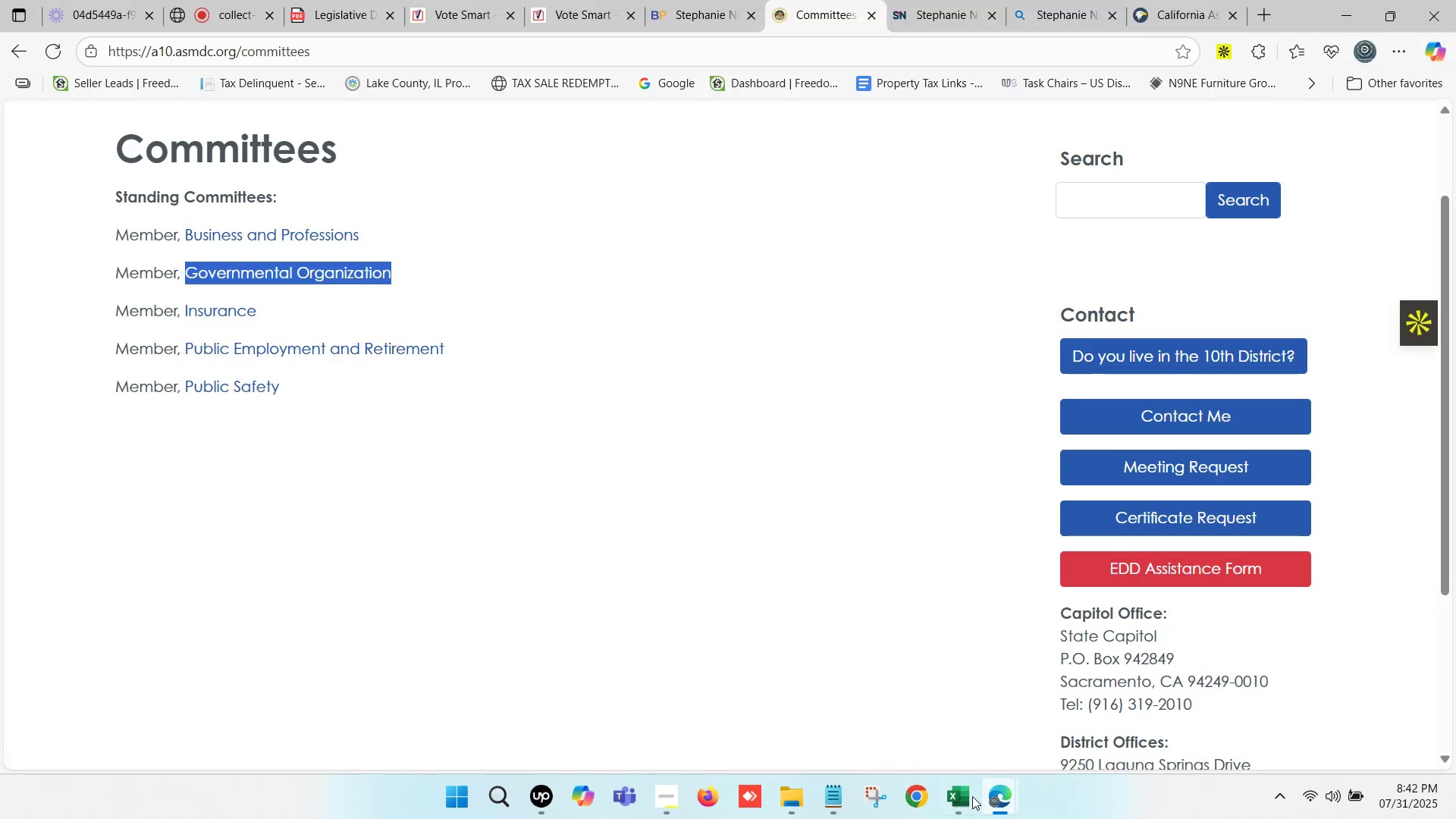 
left_click([965, 793])
 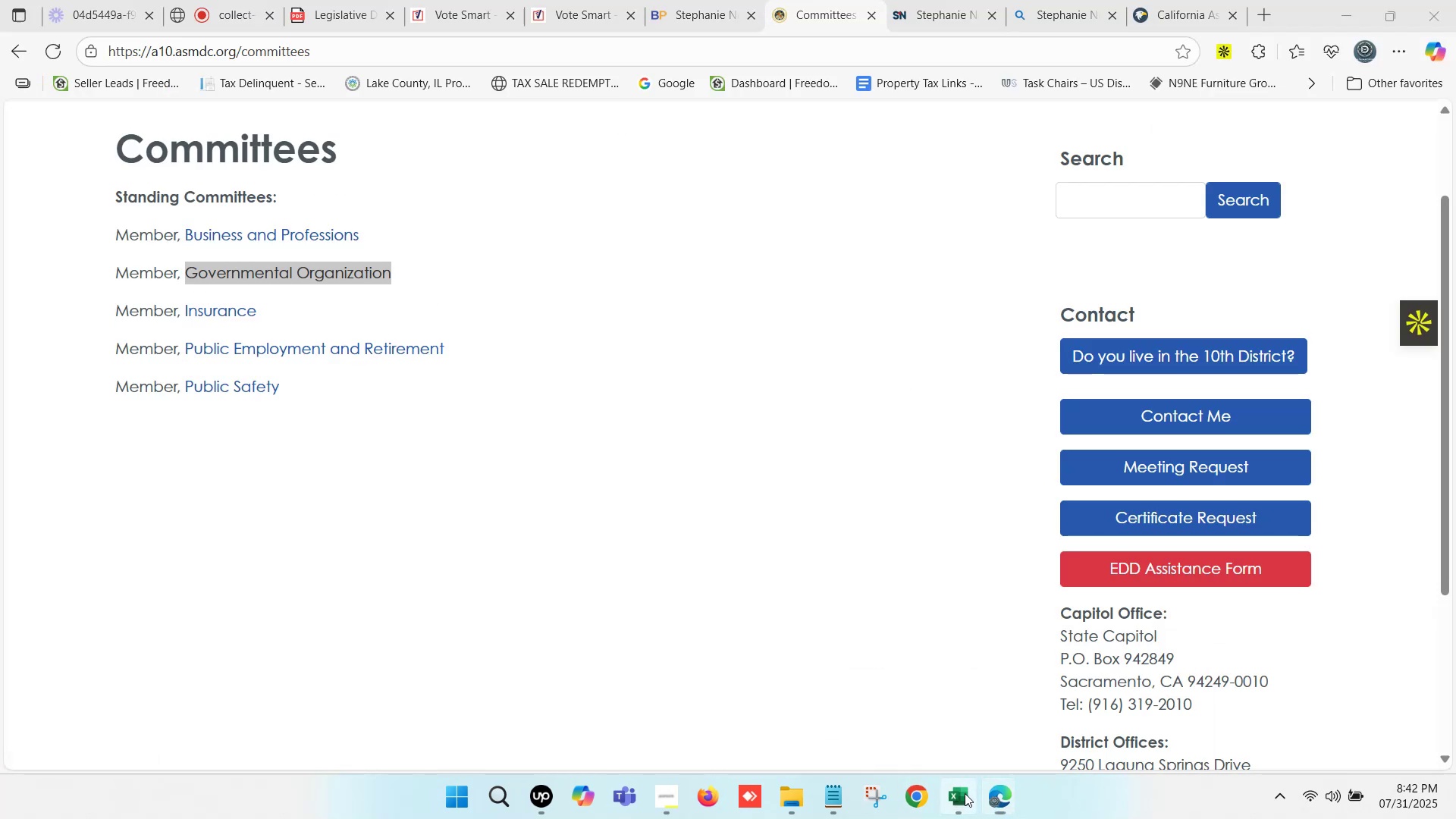 
key(Control+ControlLeft)
 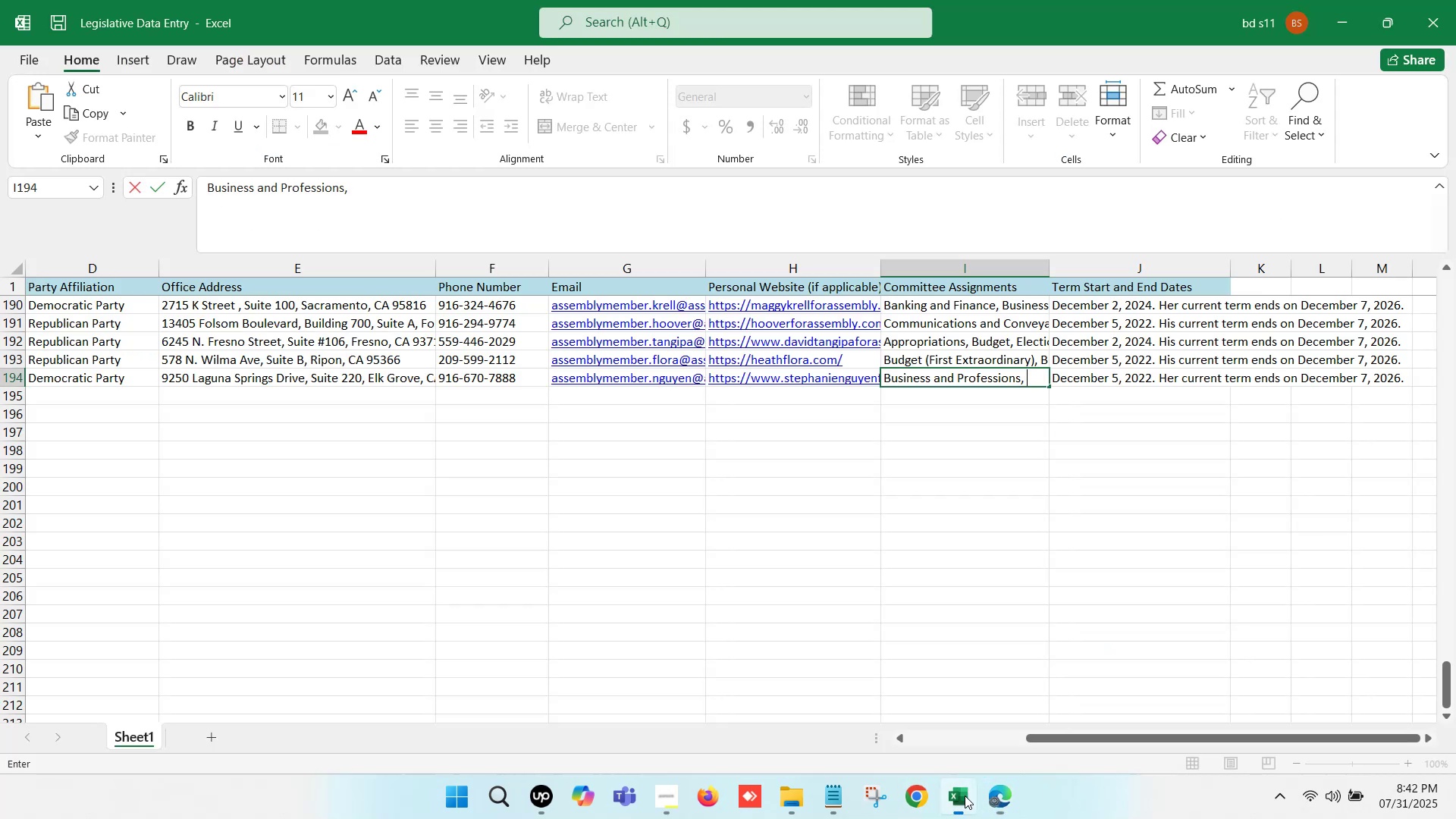 
key(Control+V)
 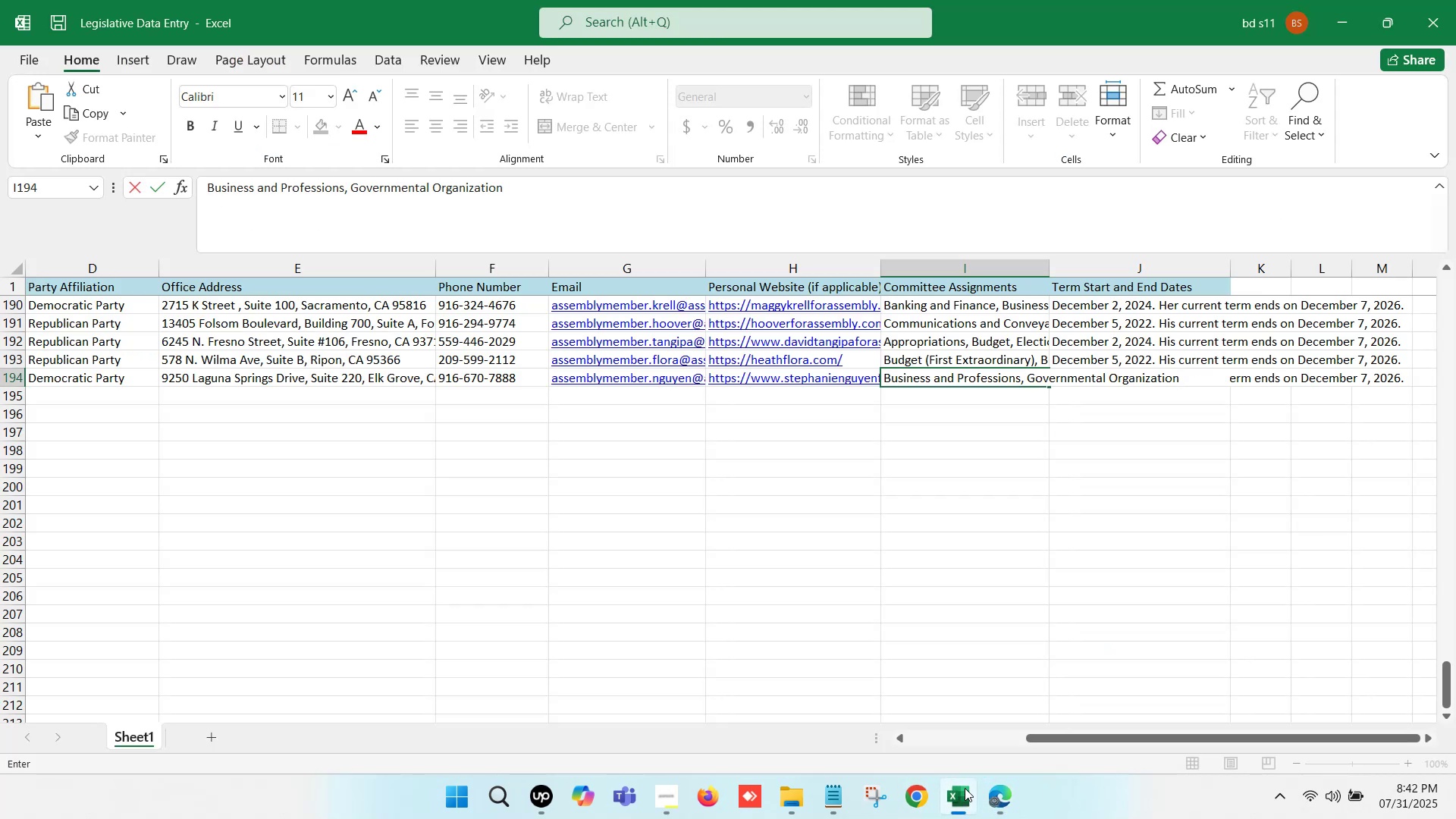 
key(Comma)
 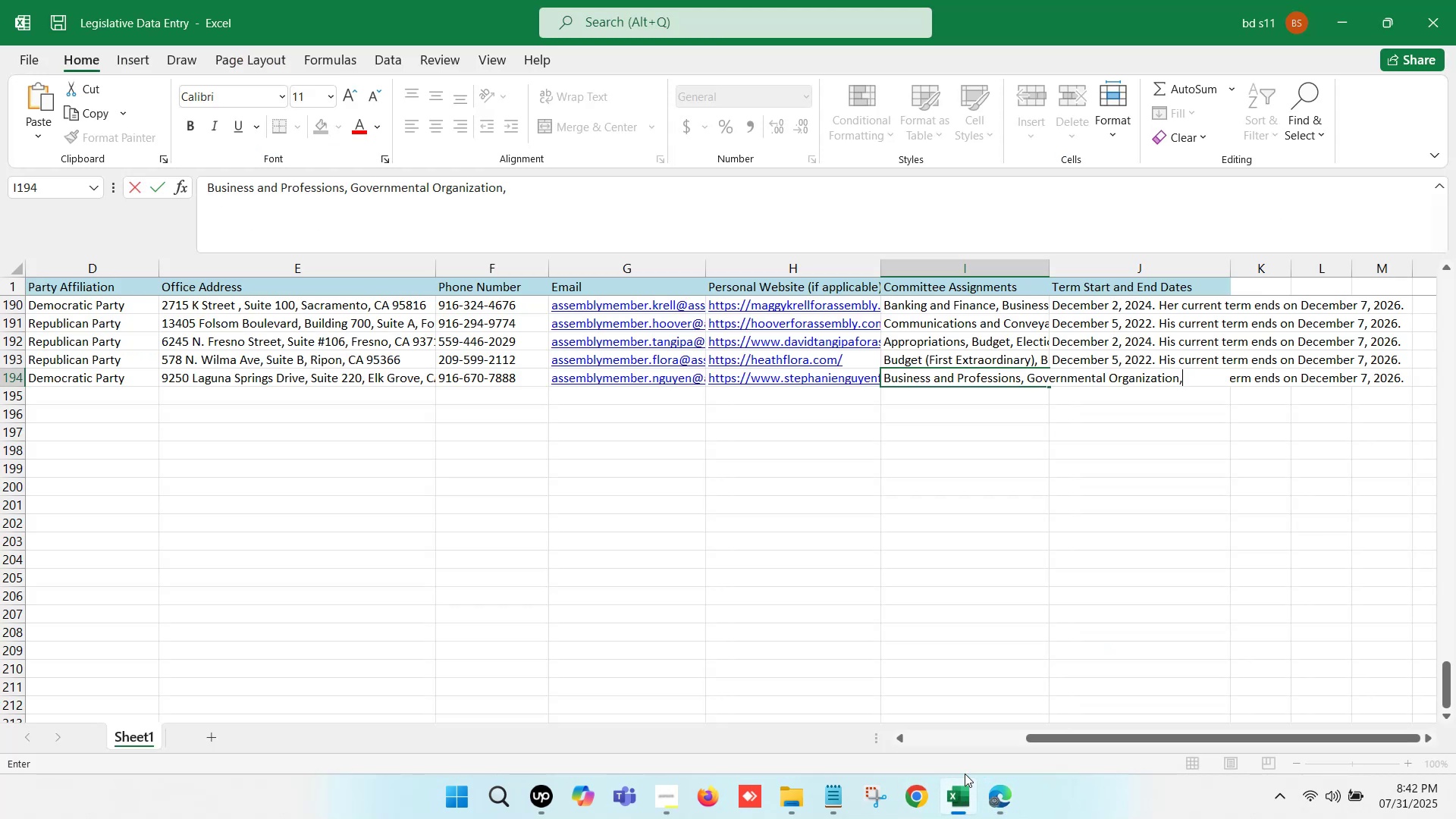 
key(Space)
 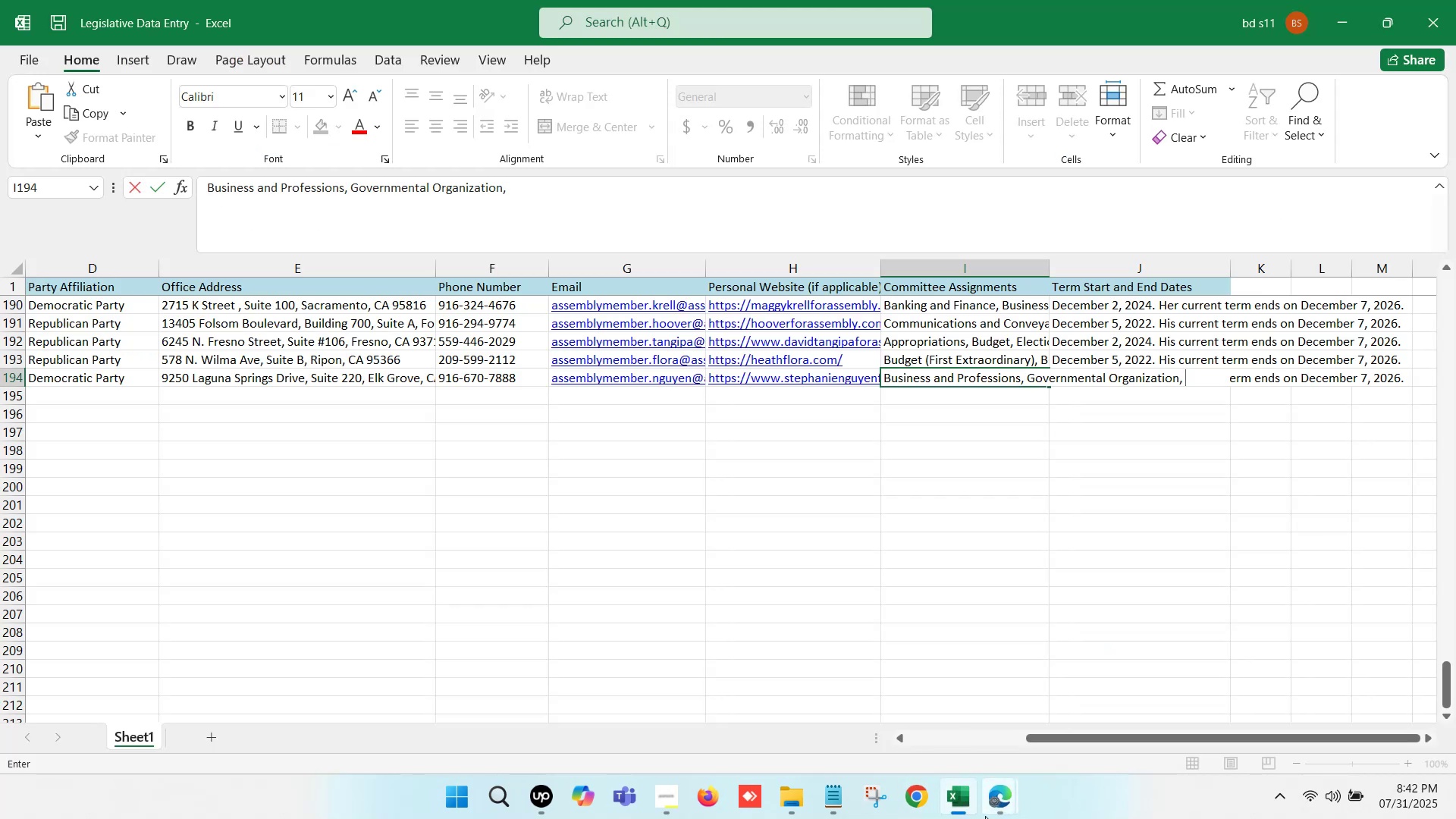 
left_click([990, 799])
 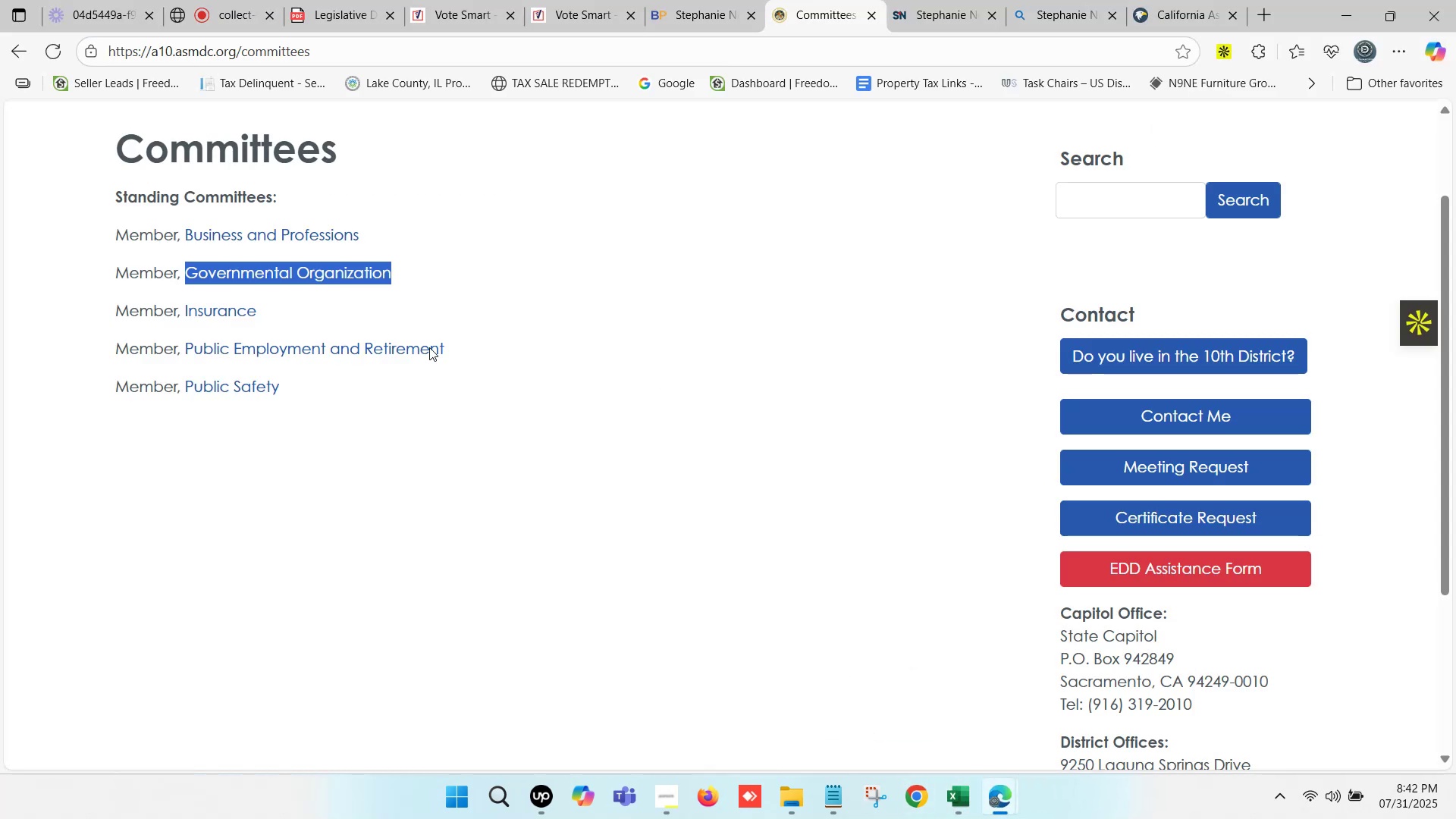 
left_click_drag(start_coordinate=[303, 317], to_coordinate=[185, 317])
 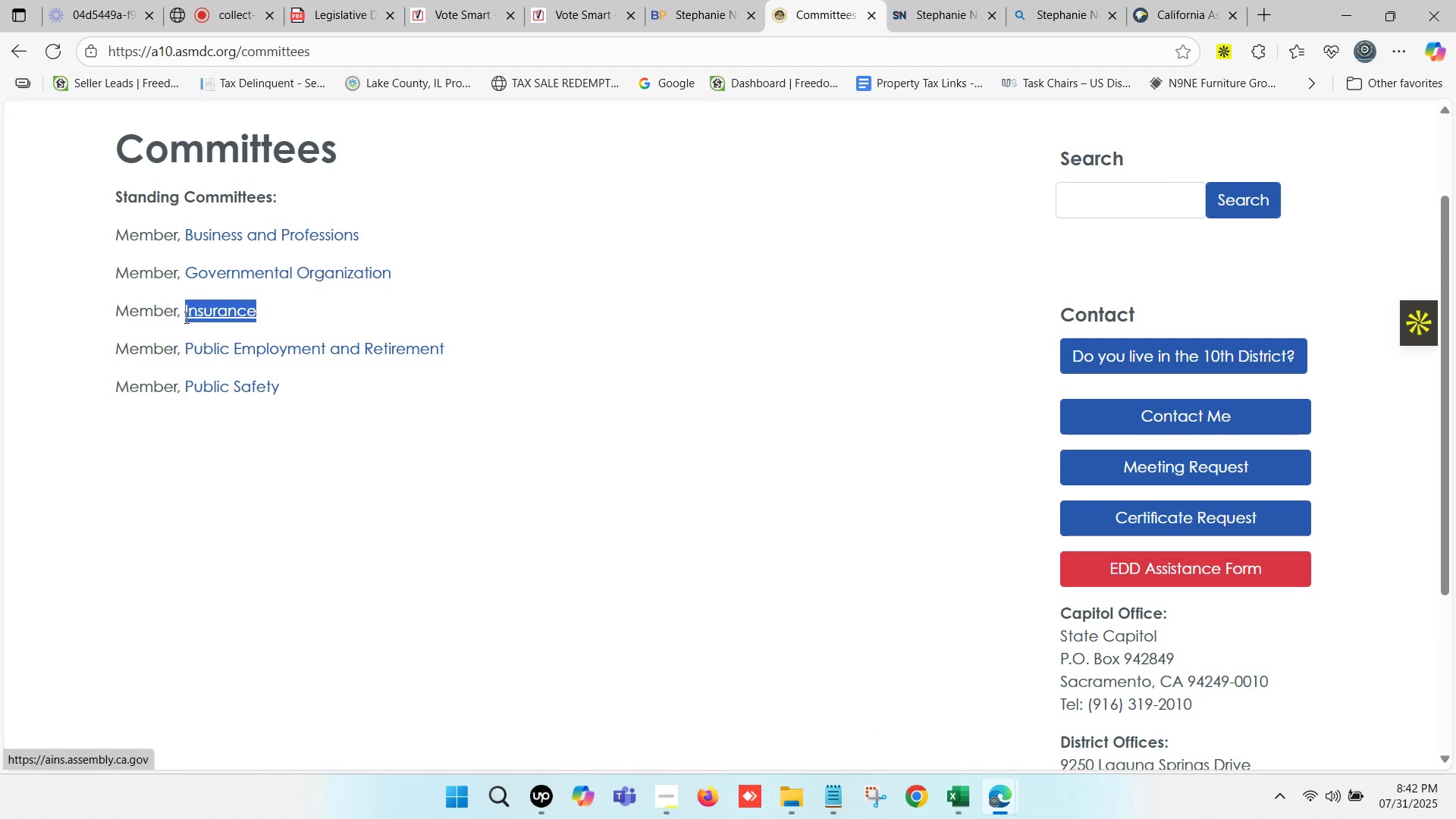 
key(Control+C)
 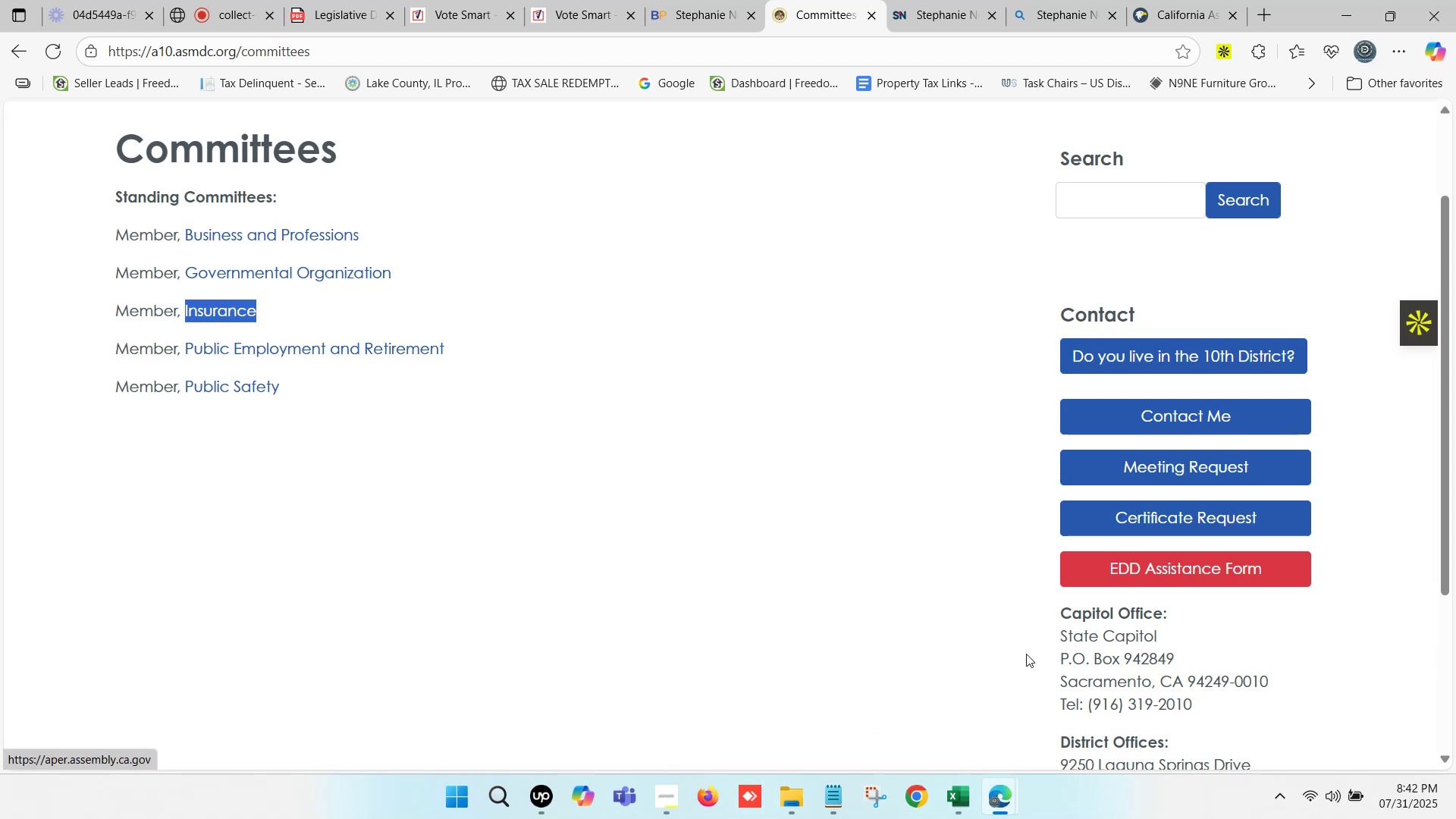 
key(Control+C)
 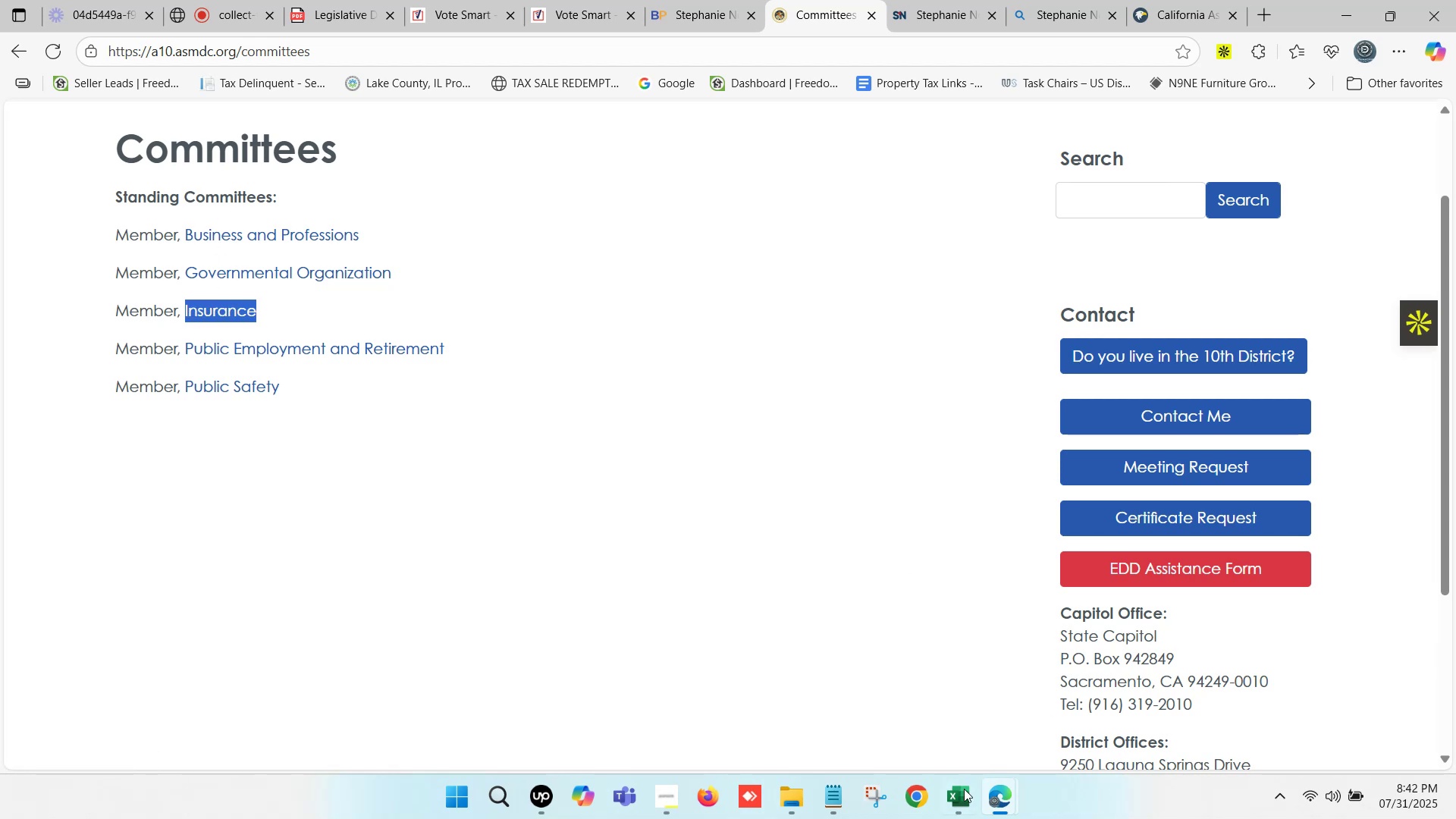 
left_click([961, 798])
 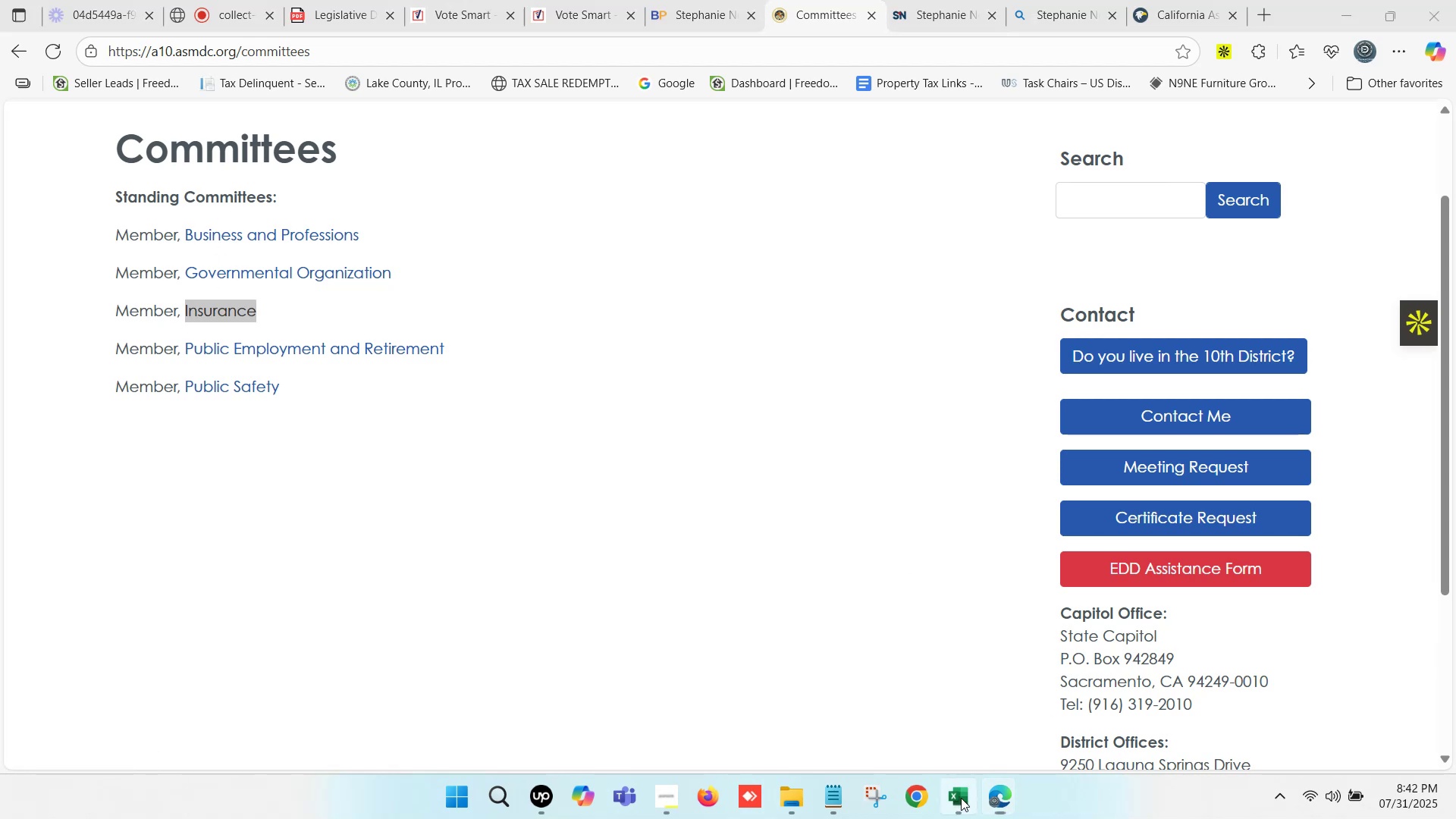 
key(Control+ControlLeft)
 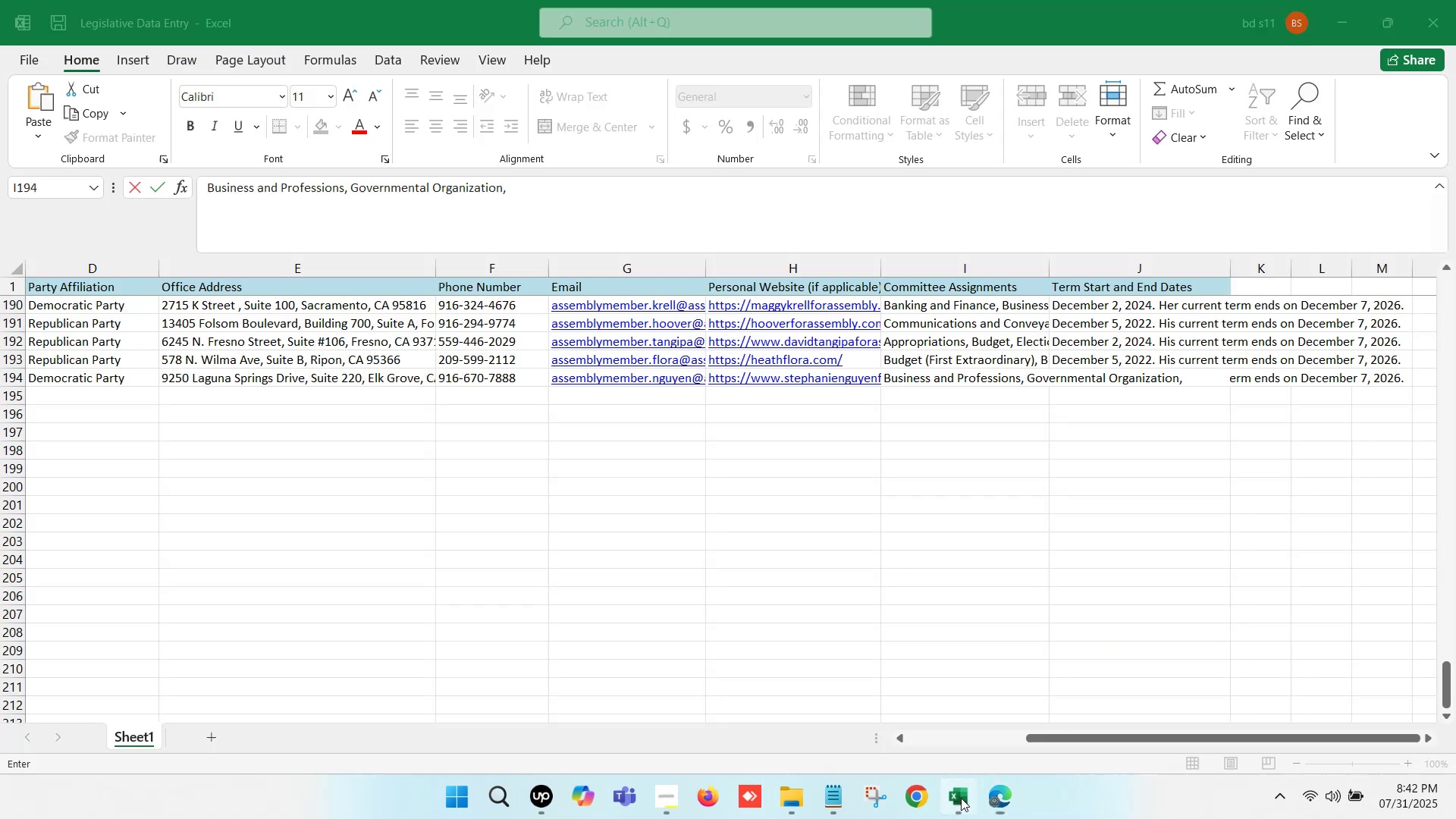 
key(Control+V)
 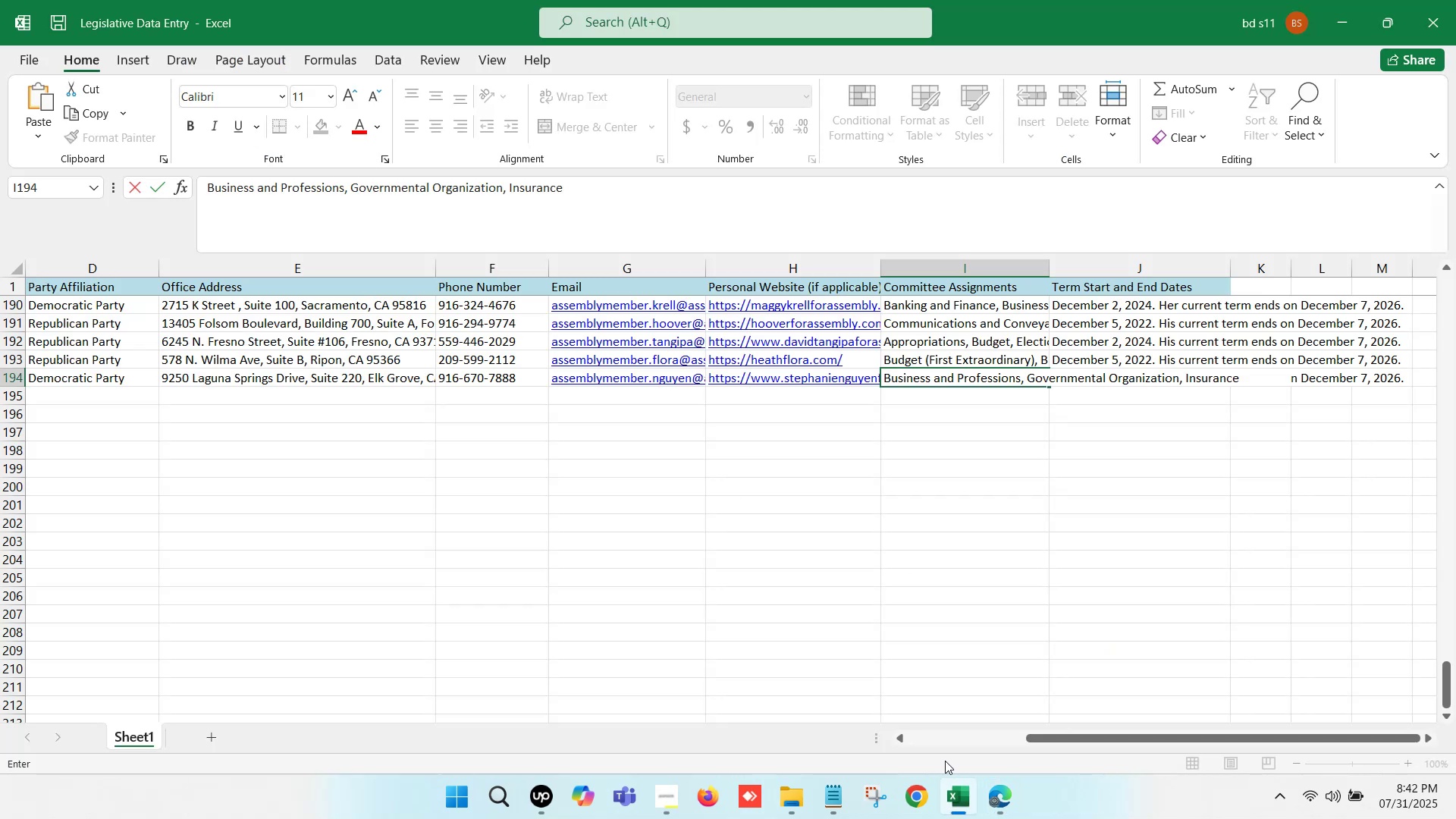 
key(Comma)
 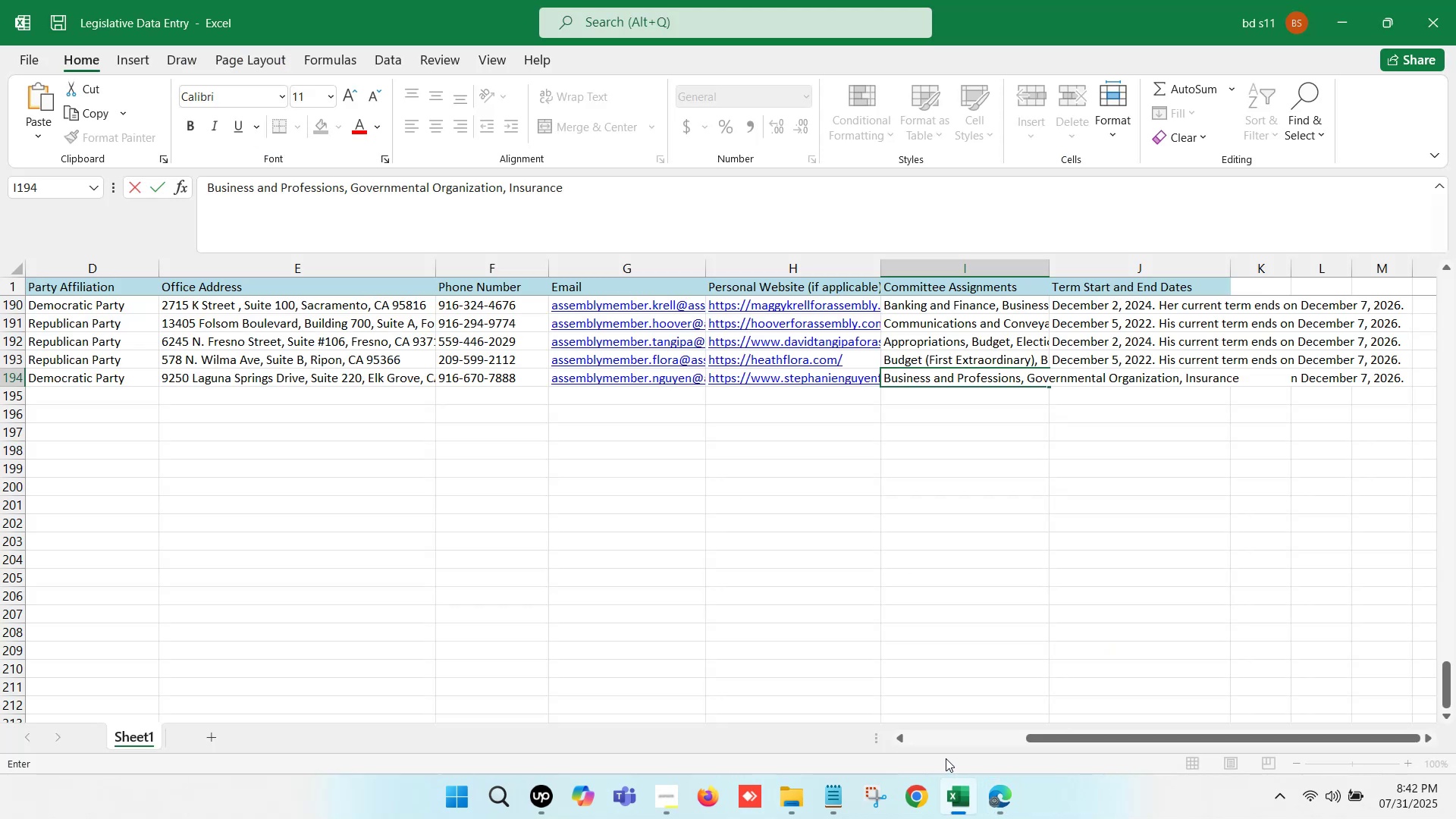 
key(Space)
 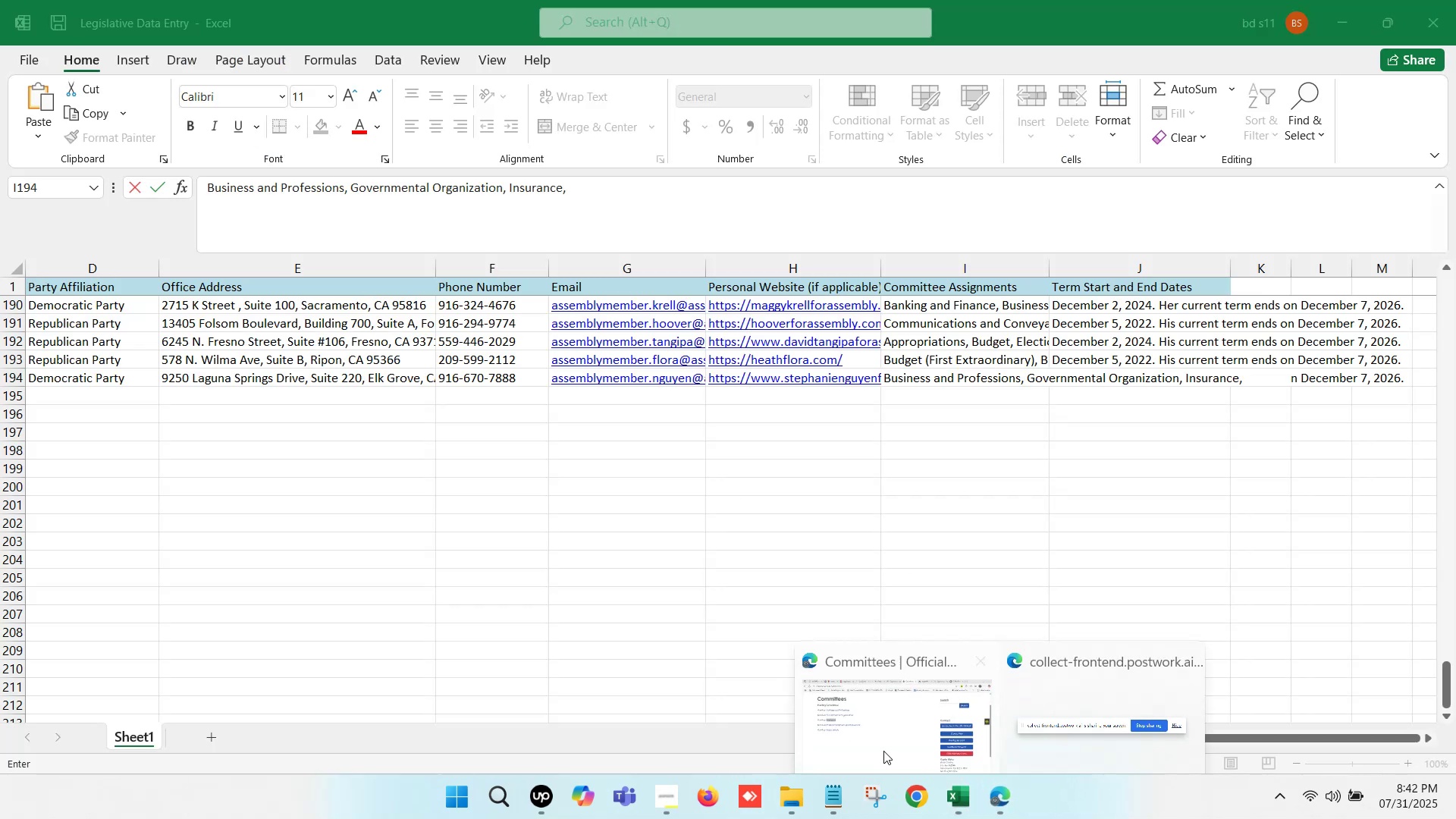 
left_click([889, 695])
 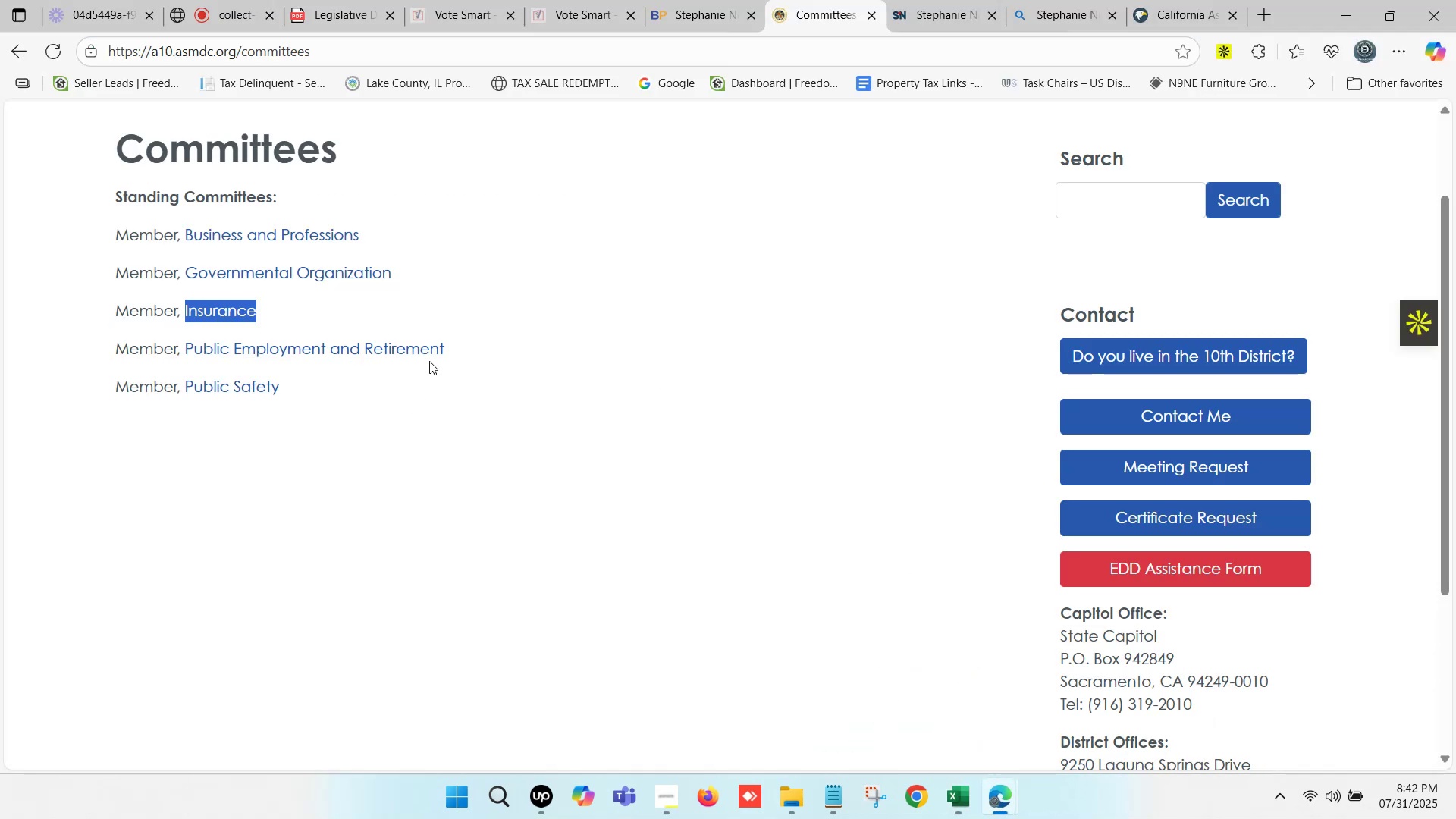 
left_click_drag(start_coordinate=[480, 344], to_coordinate=[185, 341])
 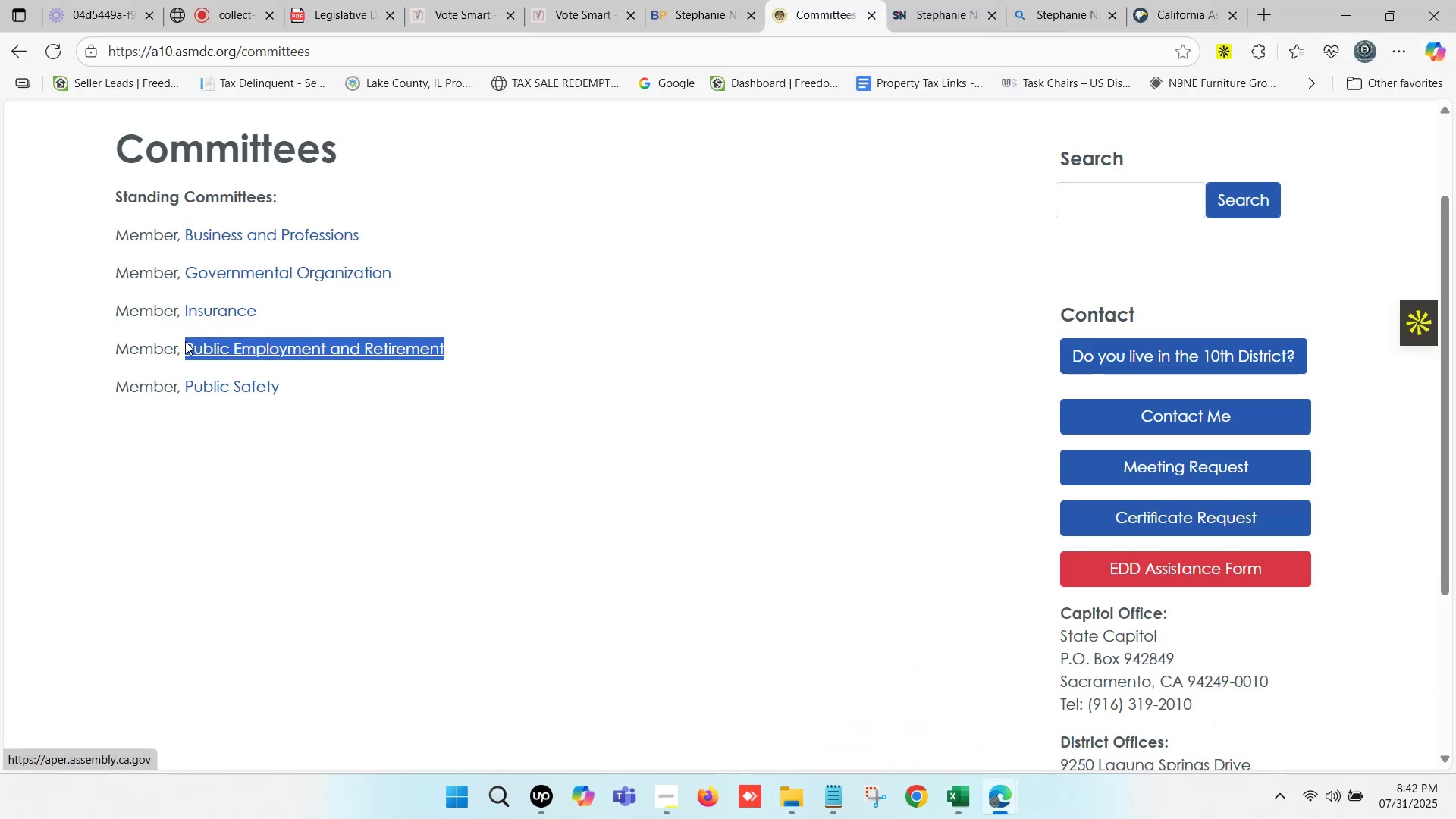 
key(Control+C)
 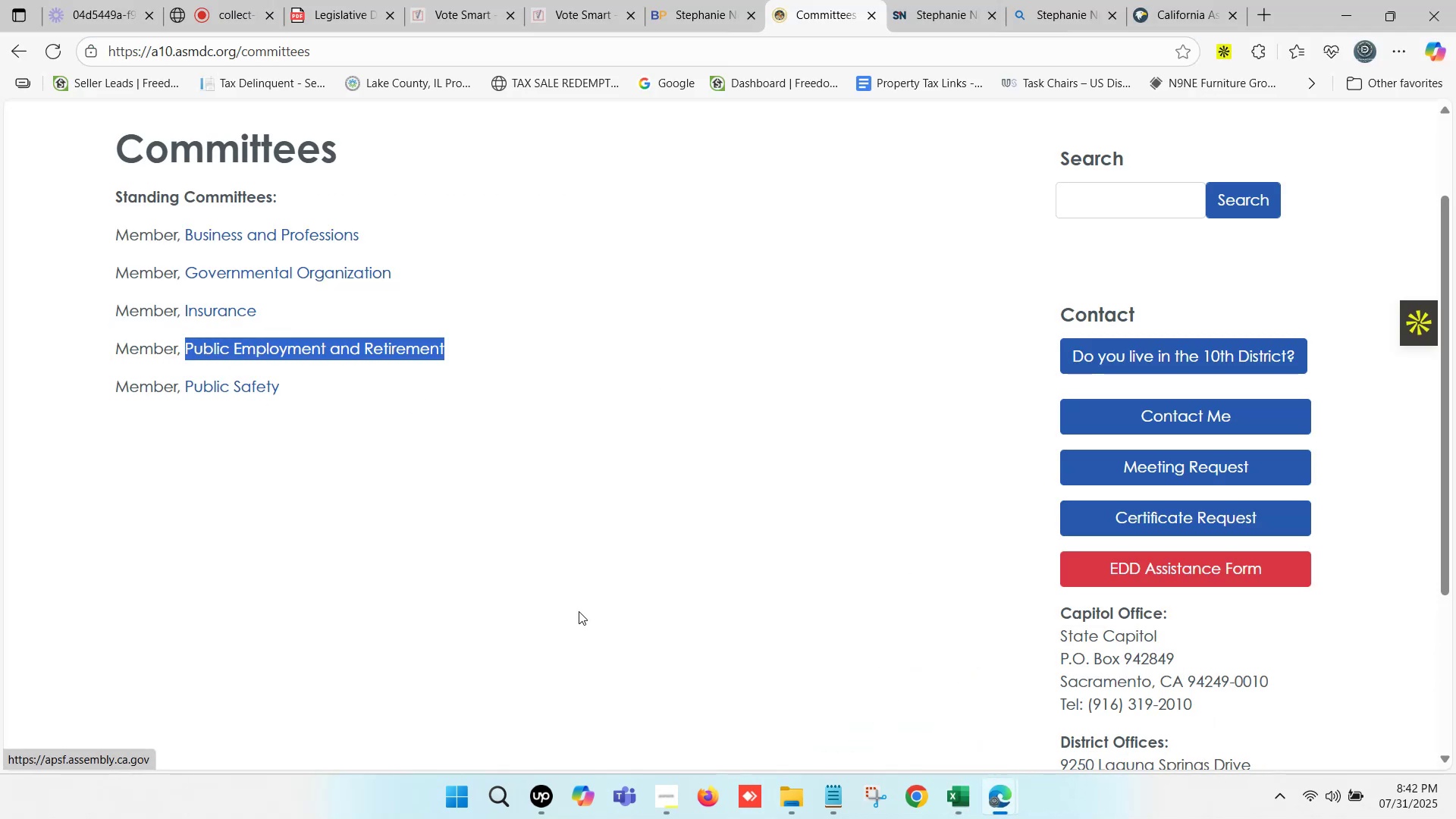 
key(Control+C)
 